 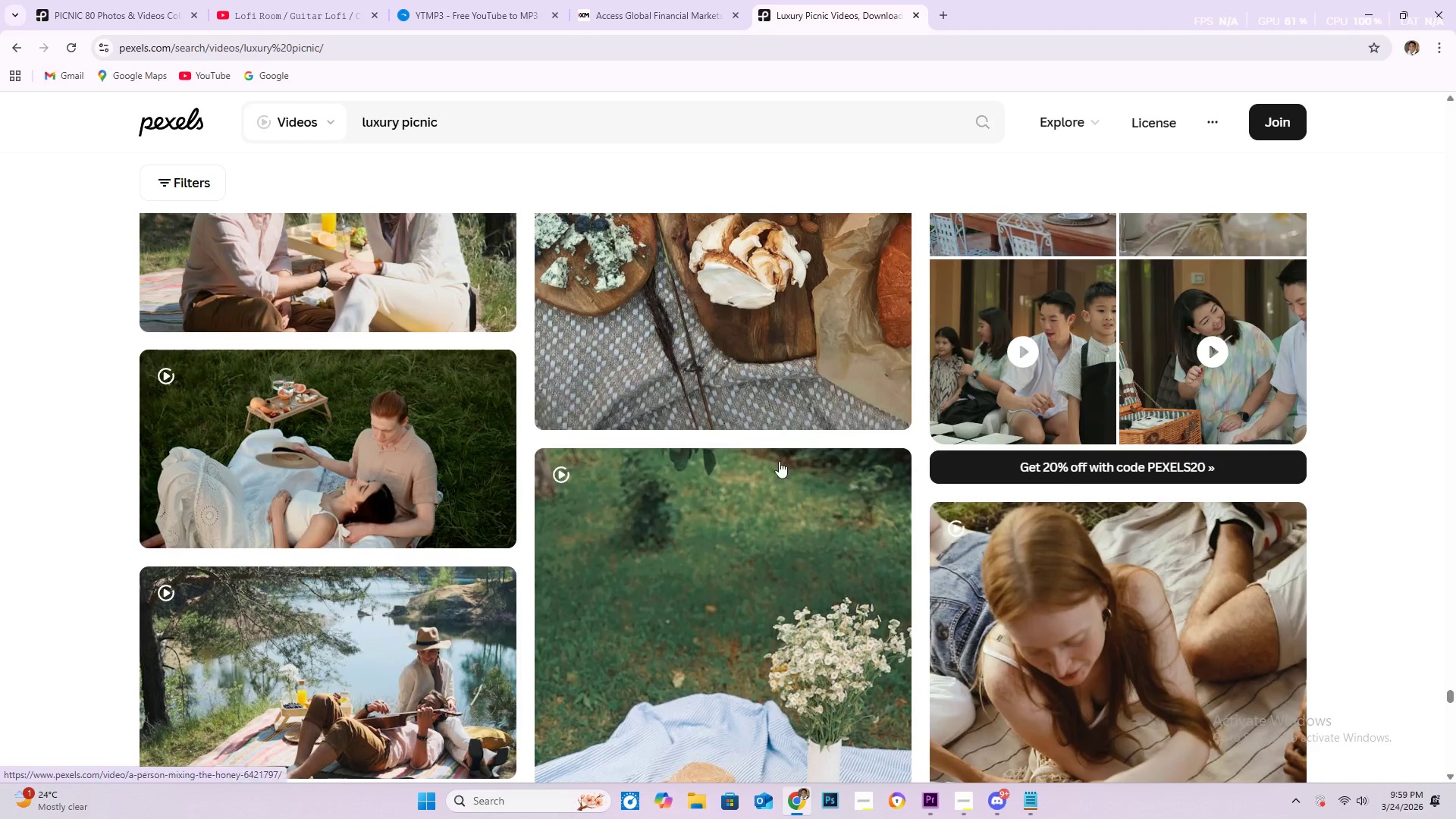 
scroll: coordinate [791, 412], scroll_direction: down, amount: 14.0
 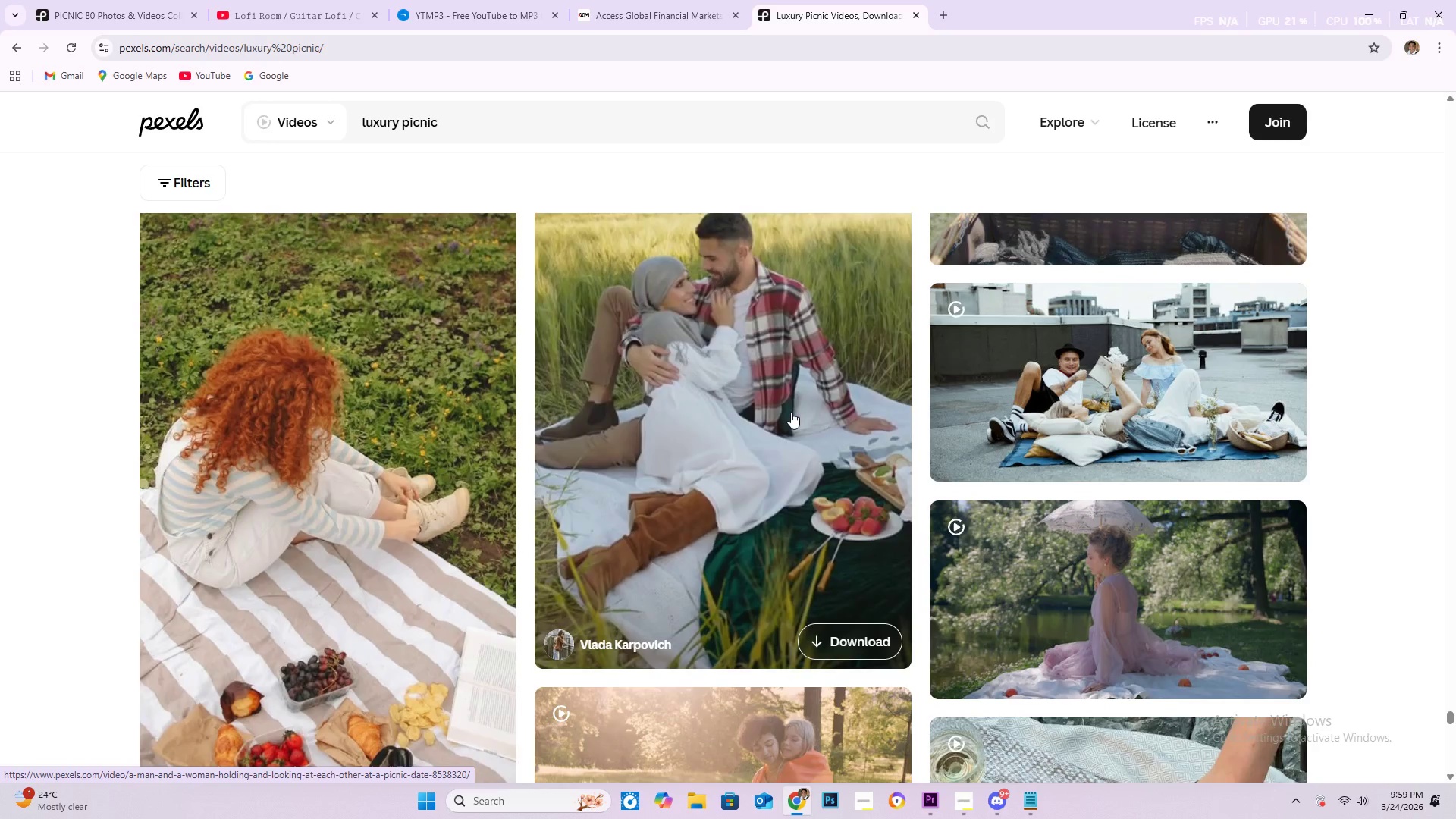 
scroll: coordinate [797, 390], scroll_direction: down, amount: 18.0
 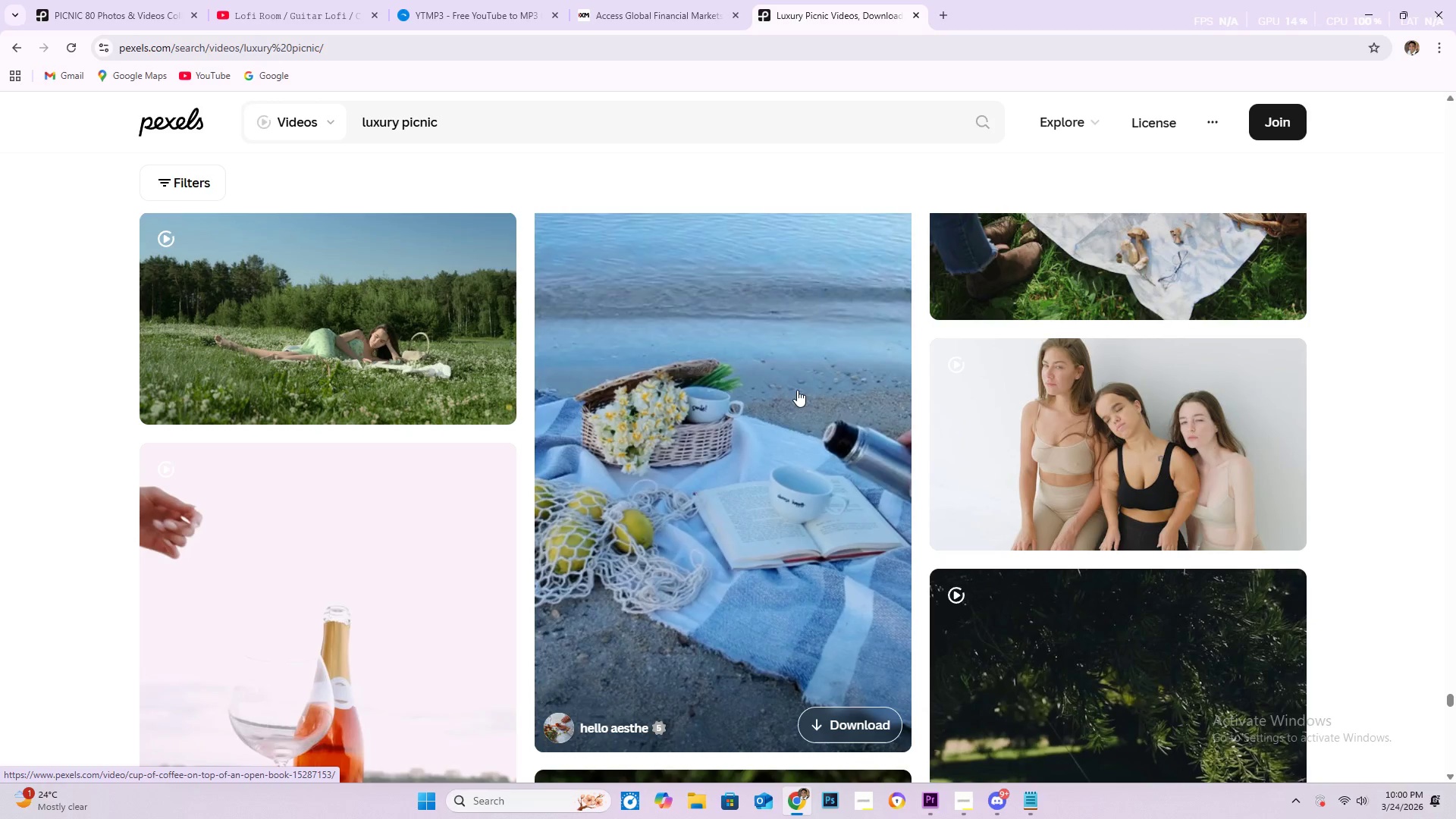 
wait(7.16)
 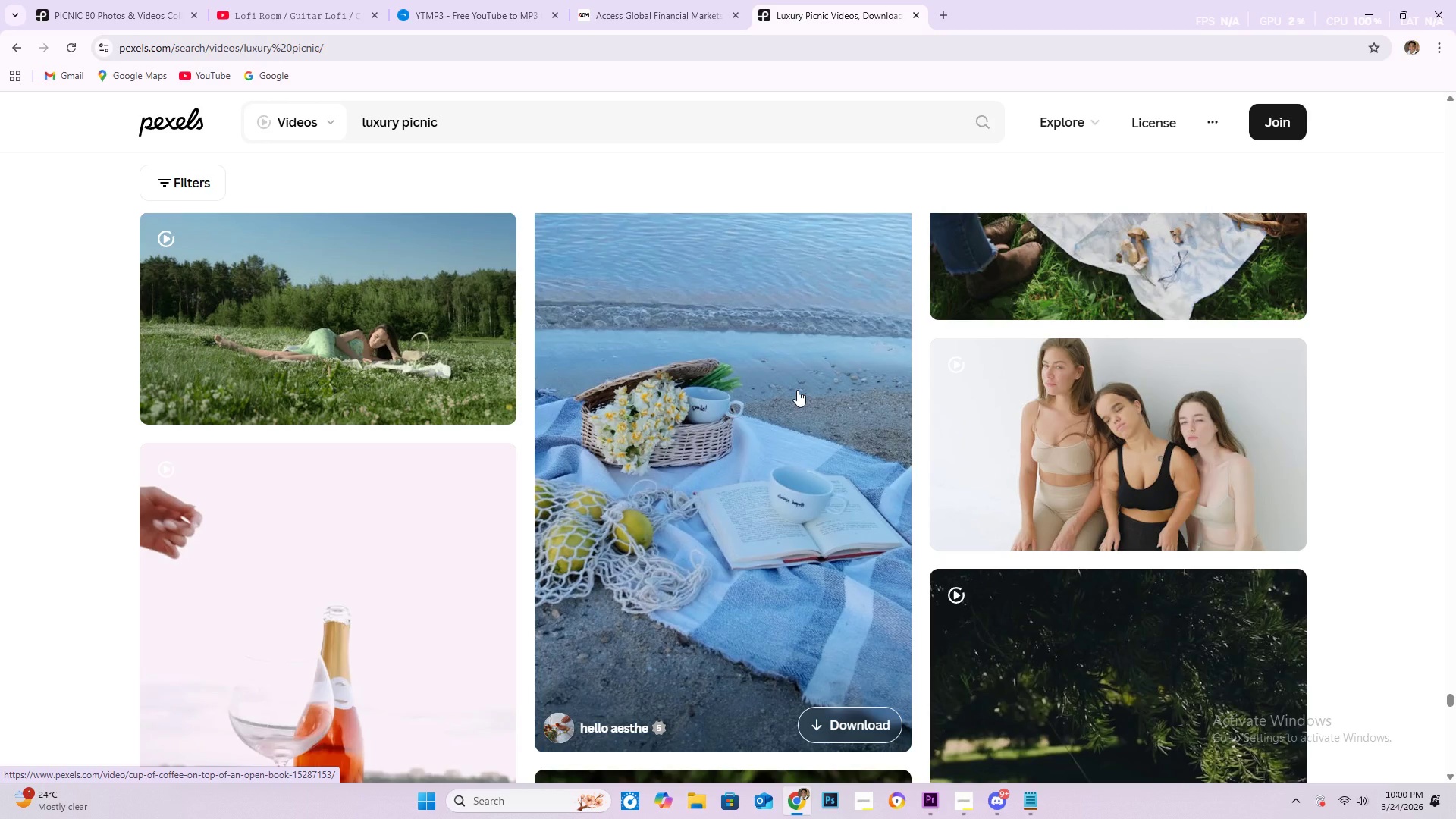 
scroll: coordinate [729, 458], scroll_direction: down, amount: 16.0
 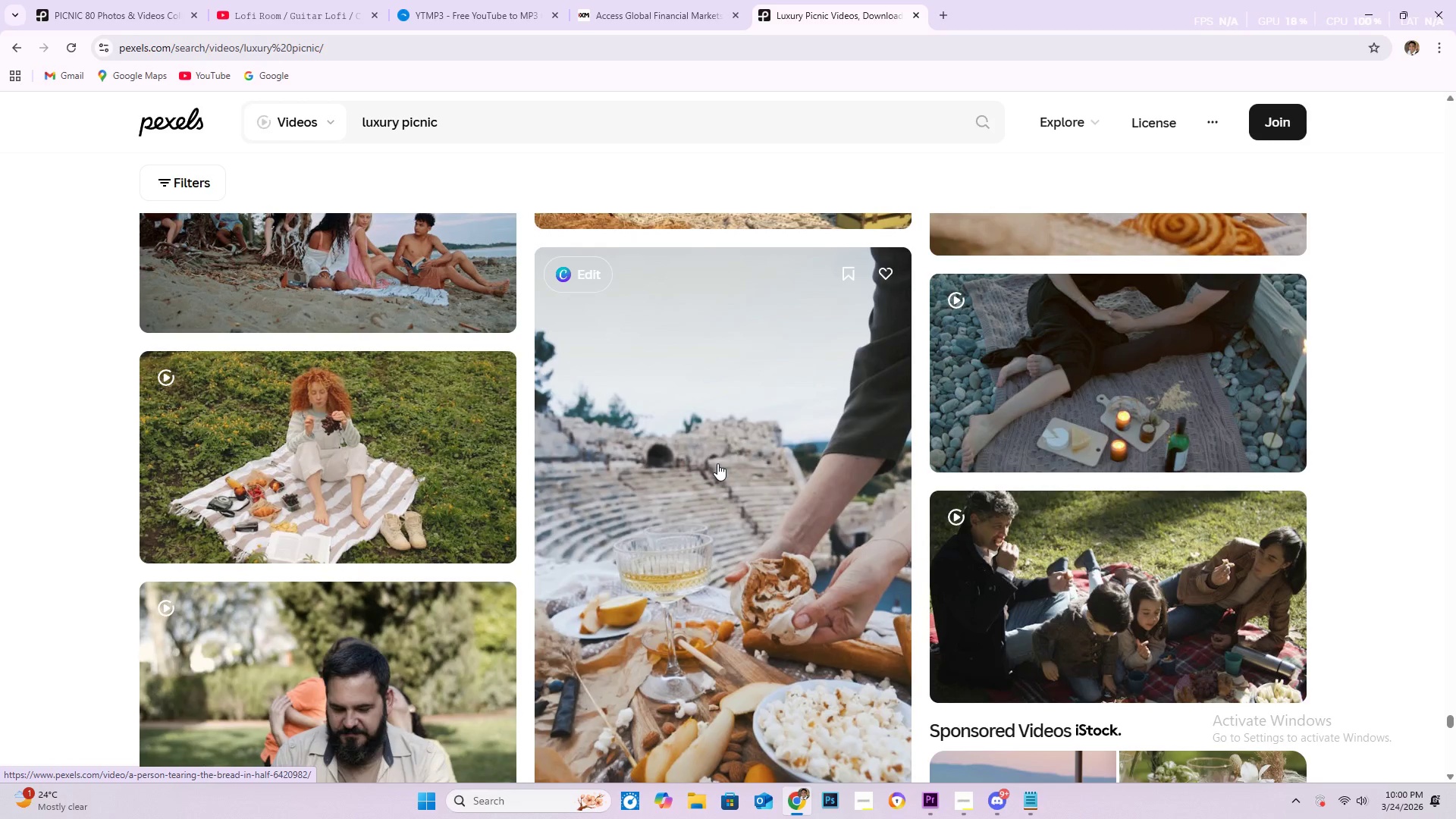 
scroll: coordinate [715, 455], scroll_direction: down, amount: 5.0
 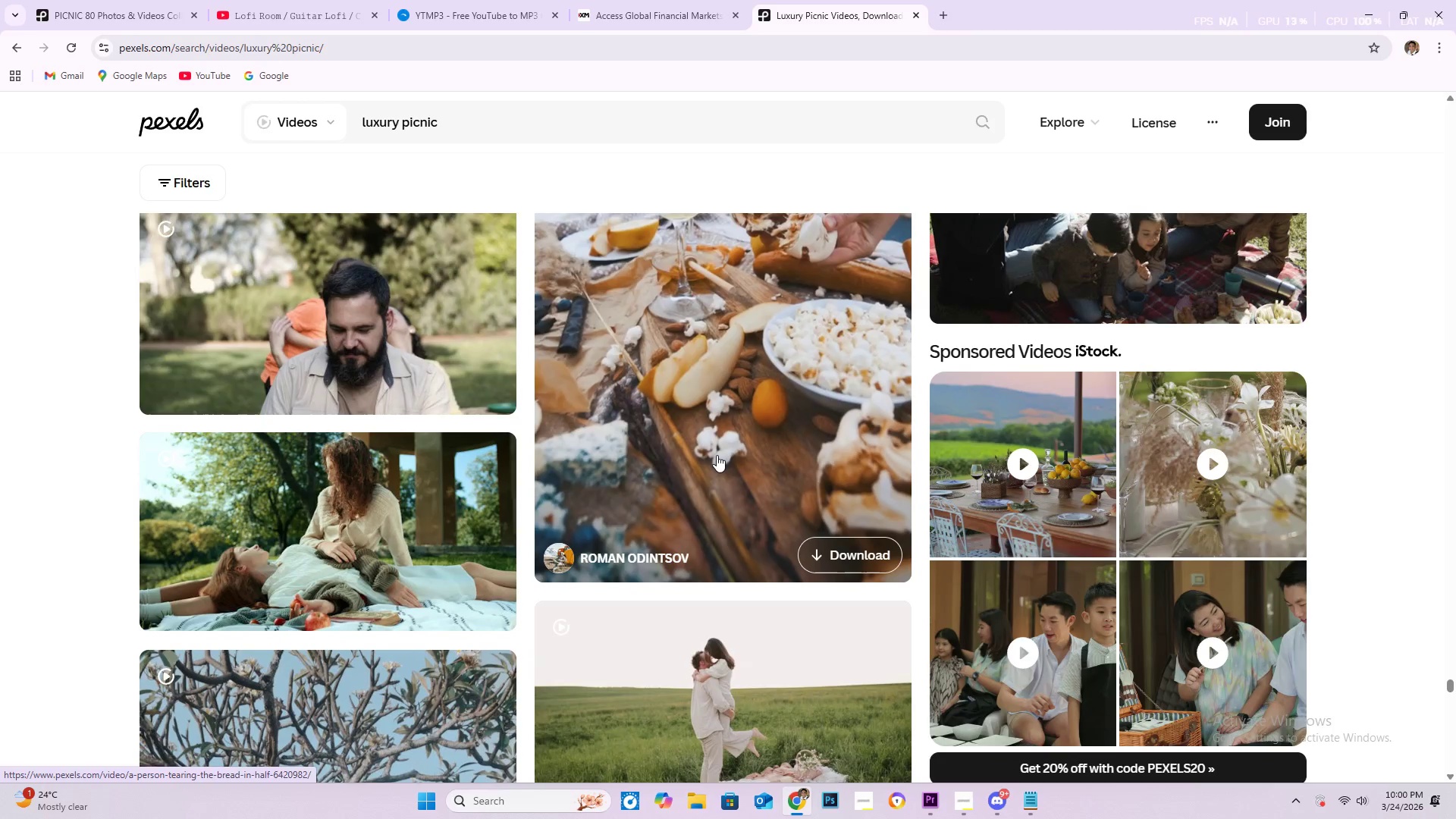 
scroll: coordinate [714, 447], scroll_direction: down, amount: 7.0
 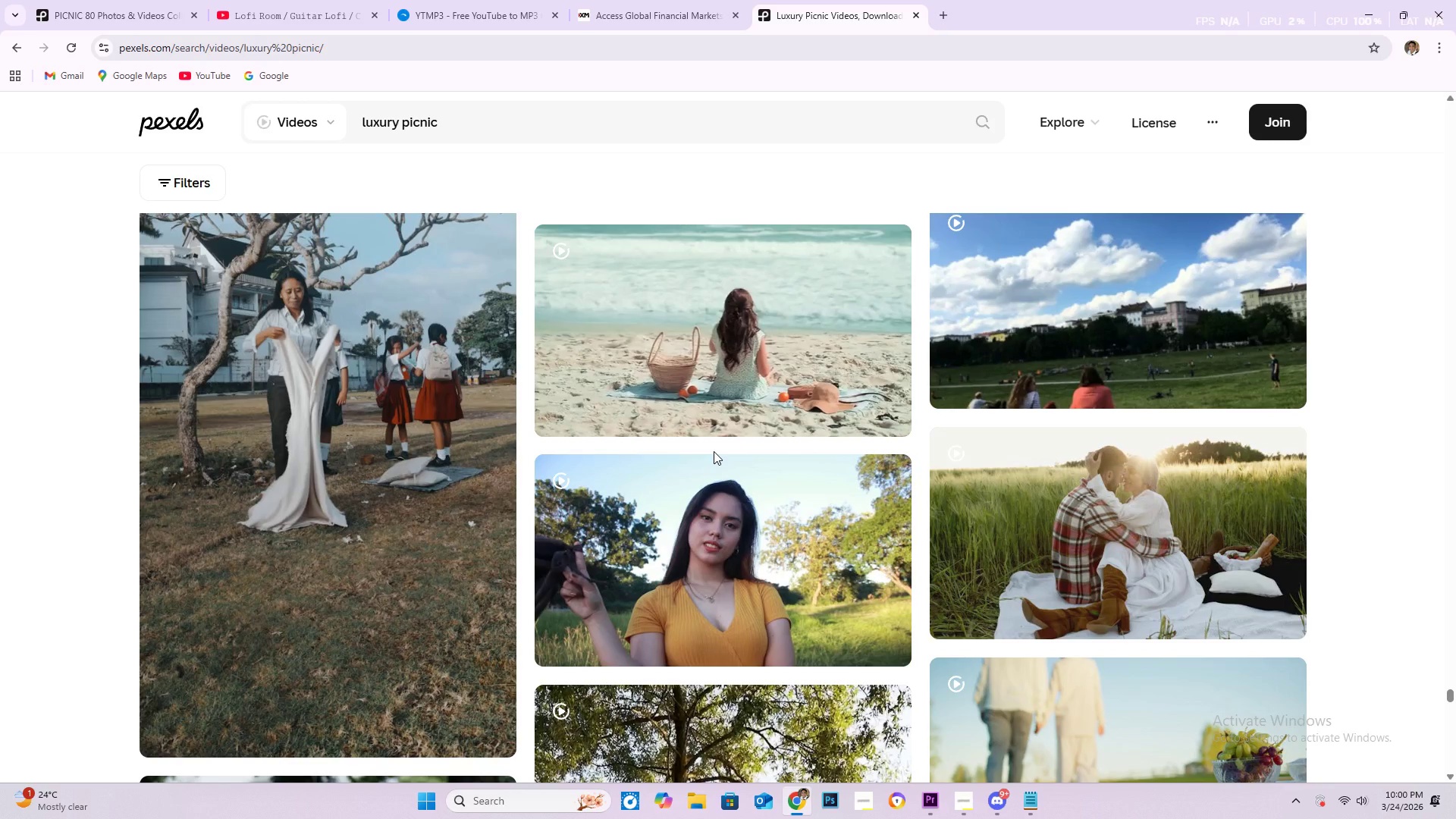 
wait(8.83)
 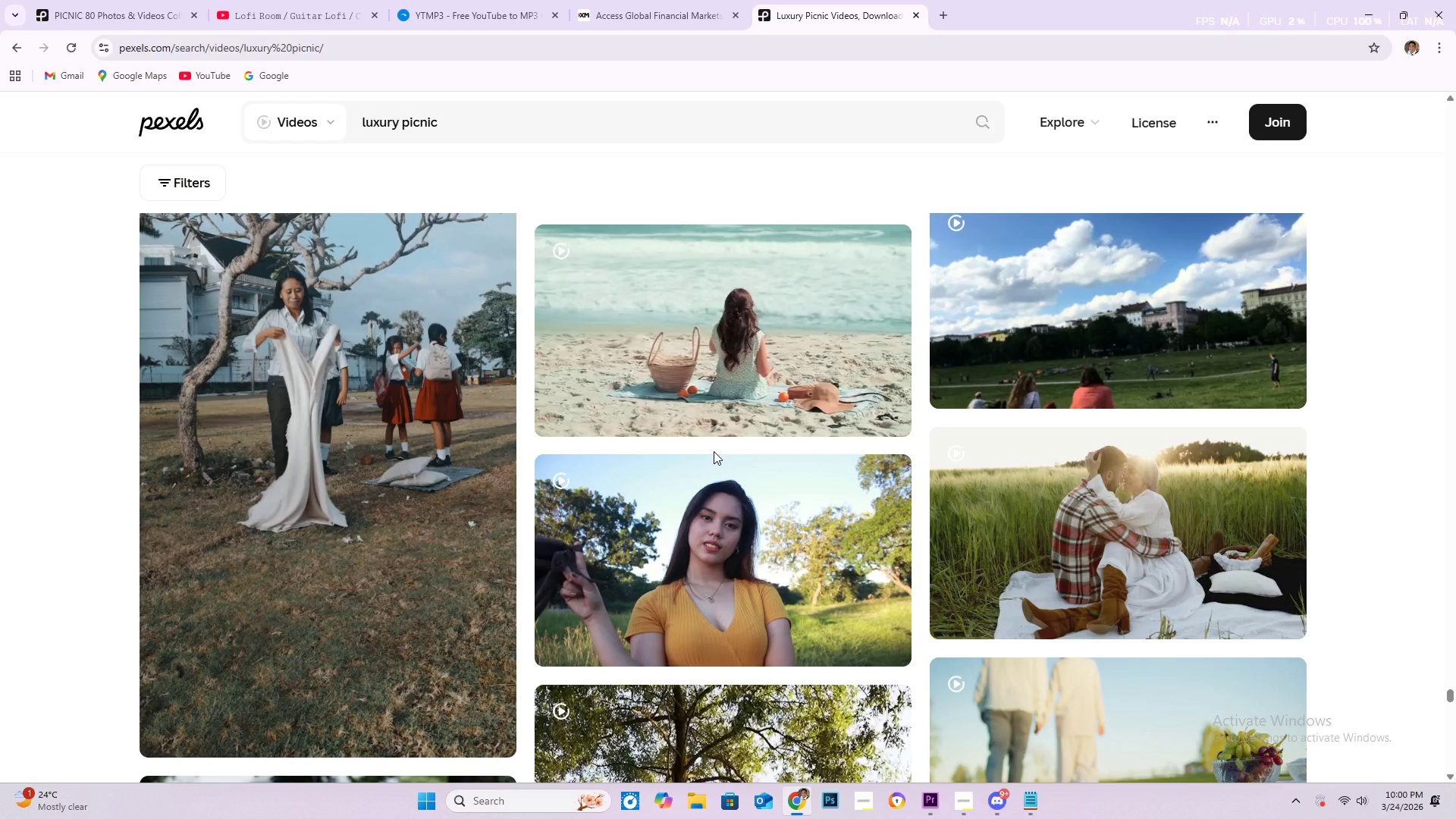 
scroll: coordinate [739, 463], scroll_direction: down, amount: 9.0
 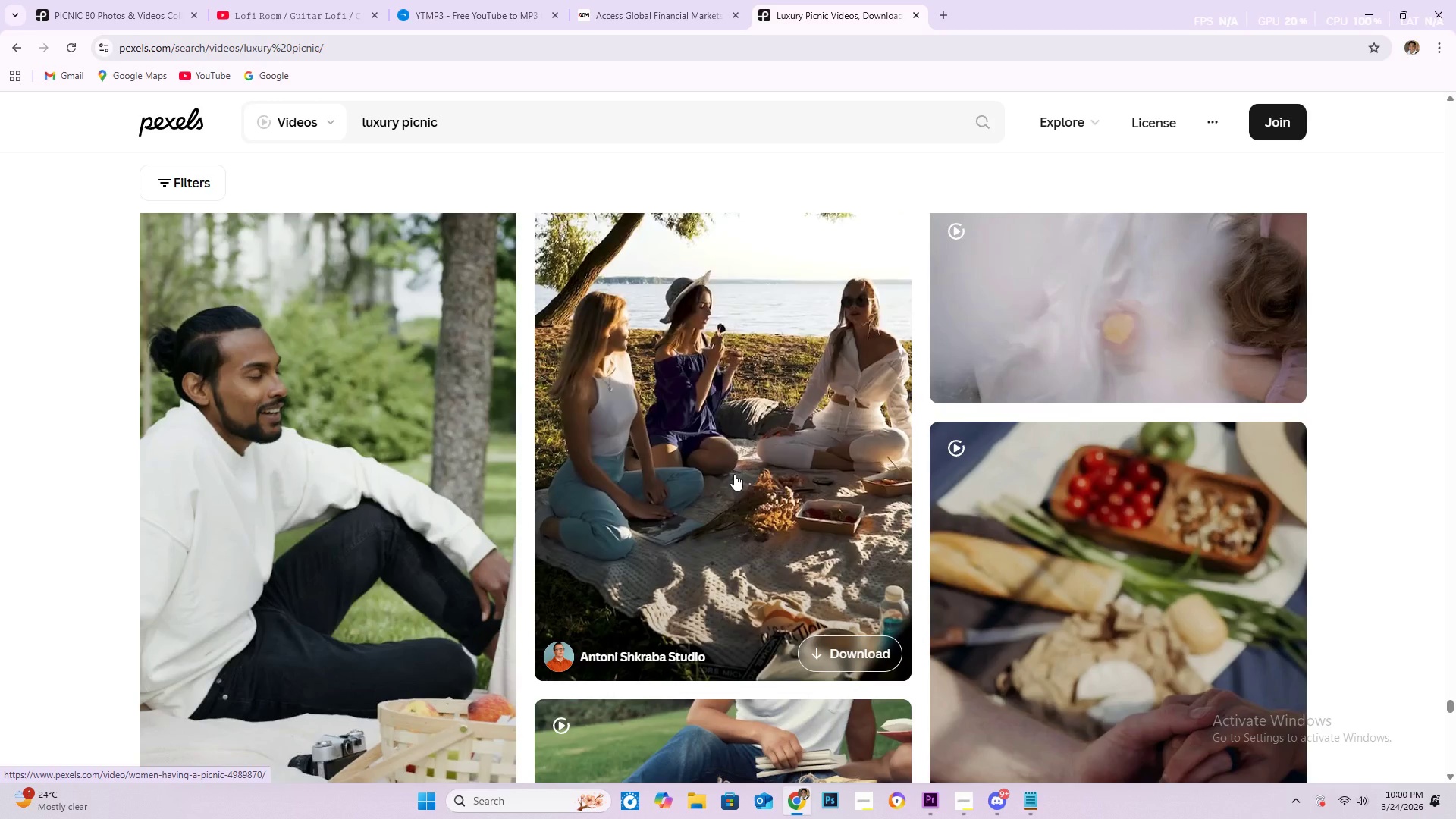 
wait(8.13)
 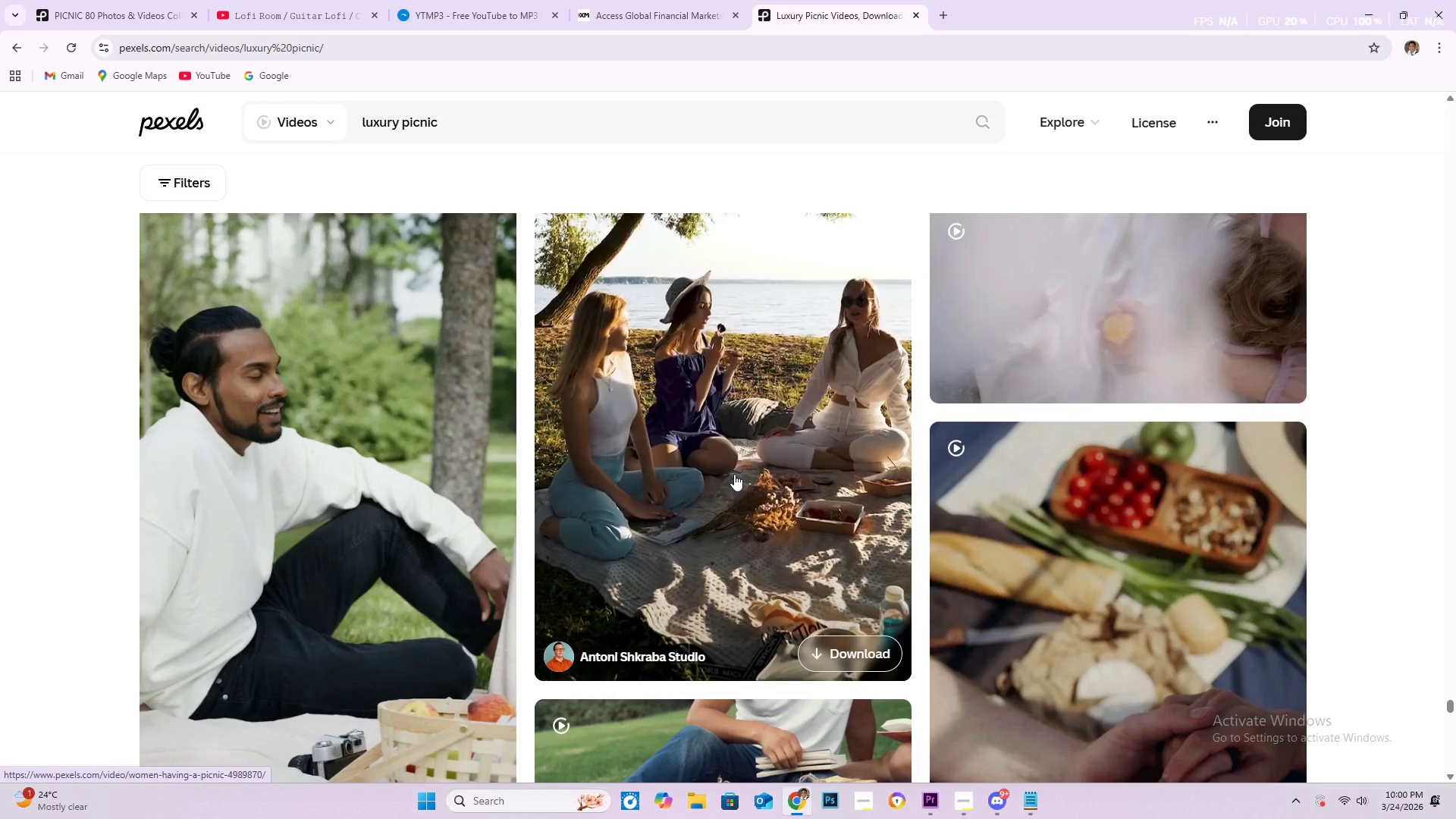 
scroll: coordinate [736, 472], scroll_direction: down, amount: 8.0
 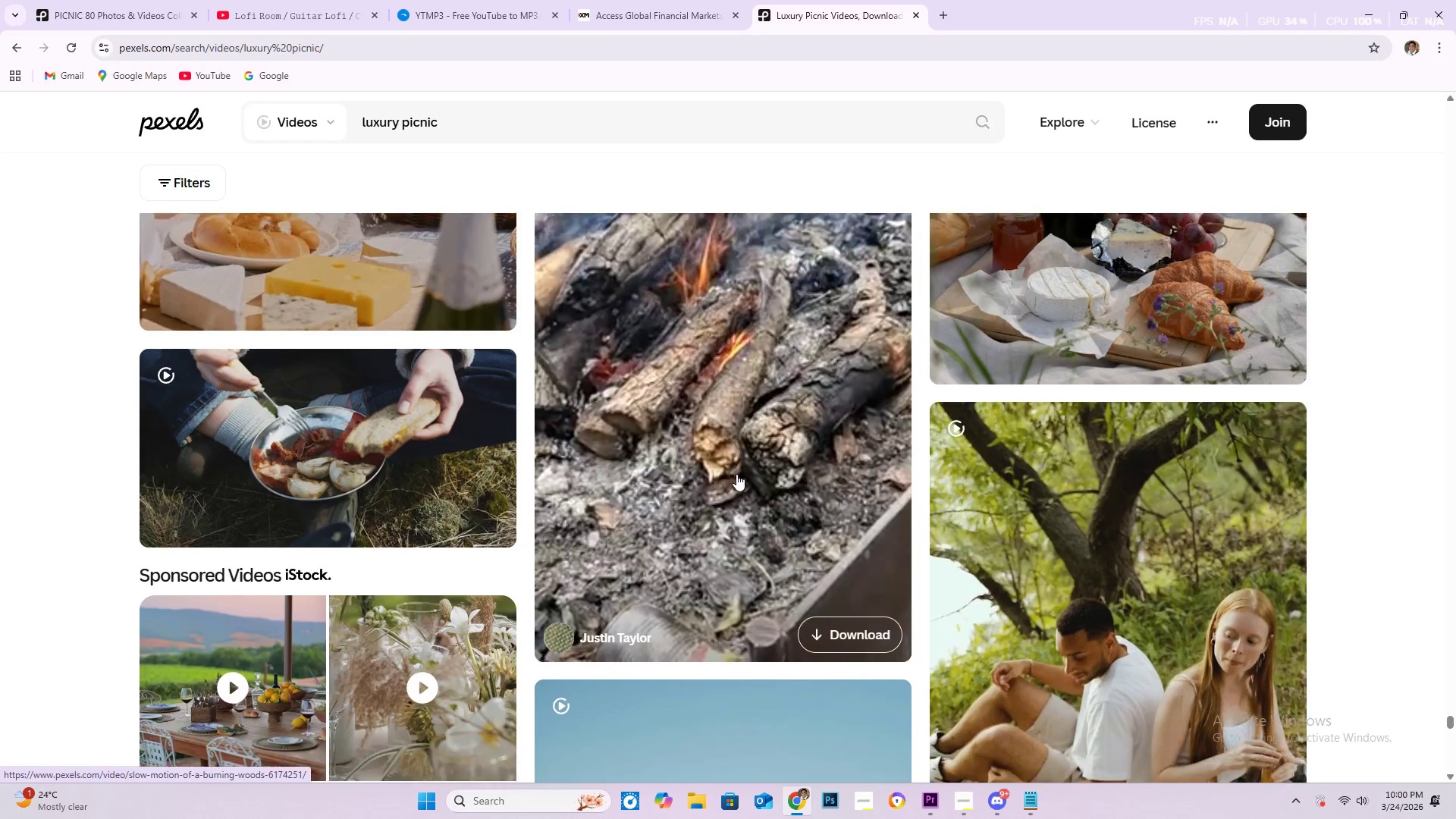 
scroll: coordinate [736, 474], scroll_direction: down, amount: 9.0
 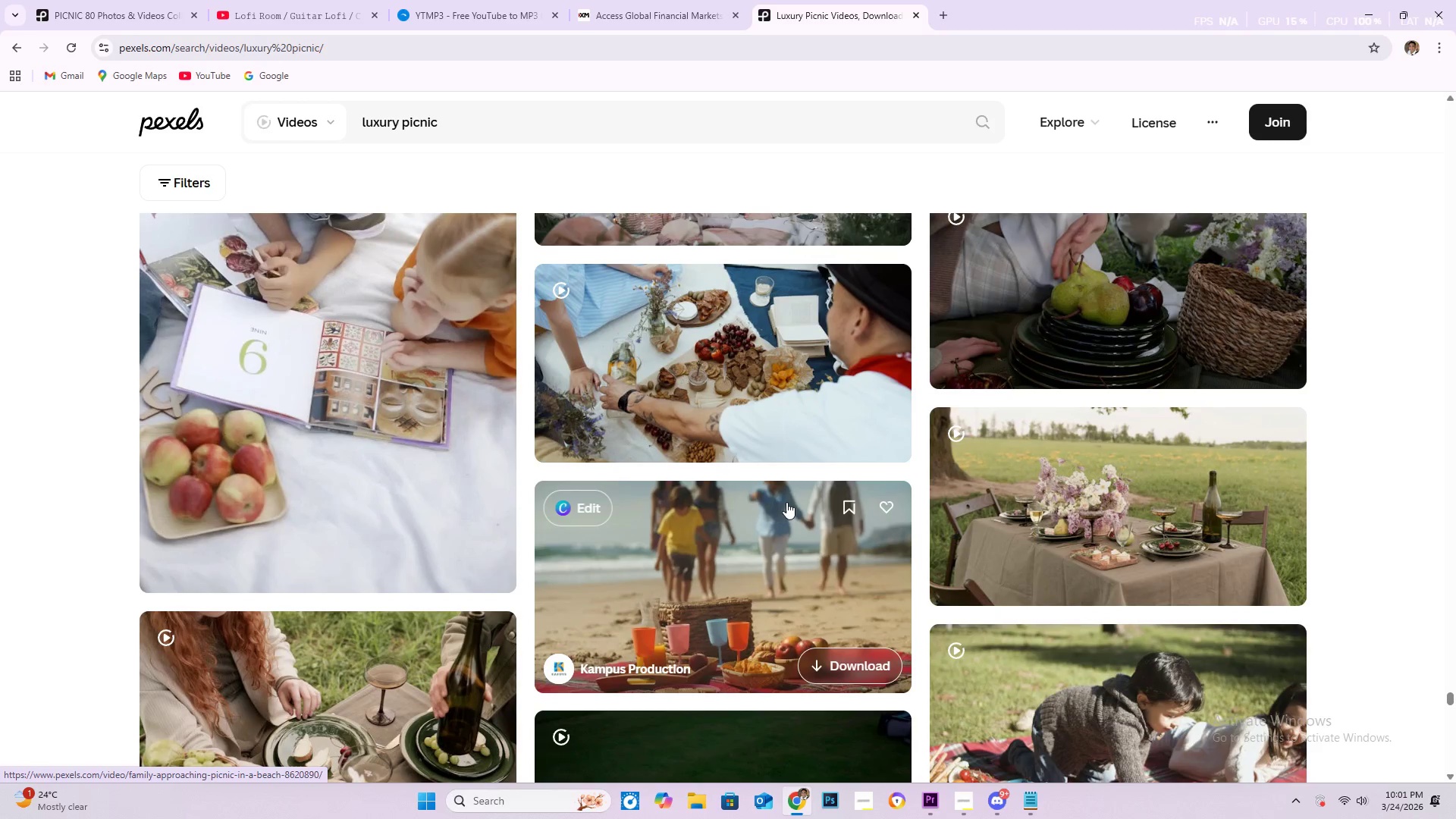 
scroll: coordinate [789, 502], scroll_direction: down, amount: 6.0
 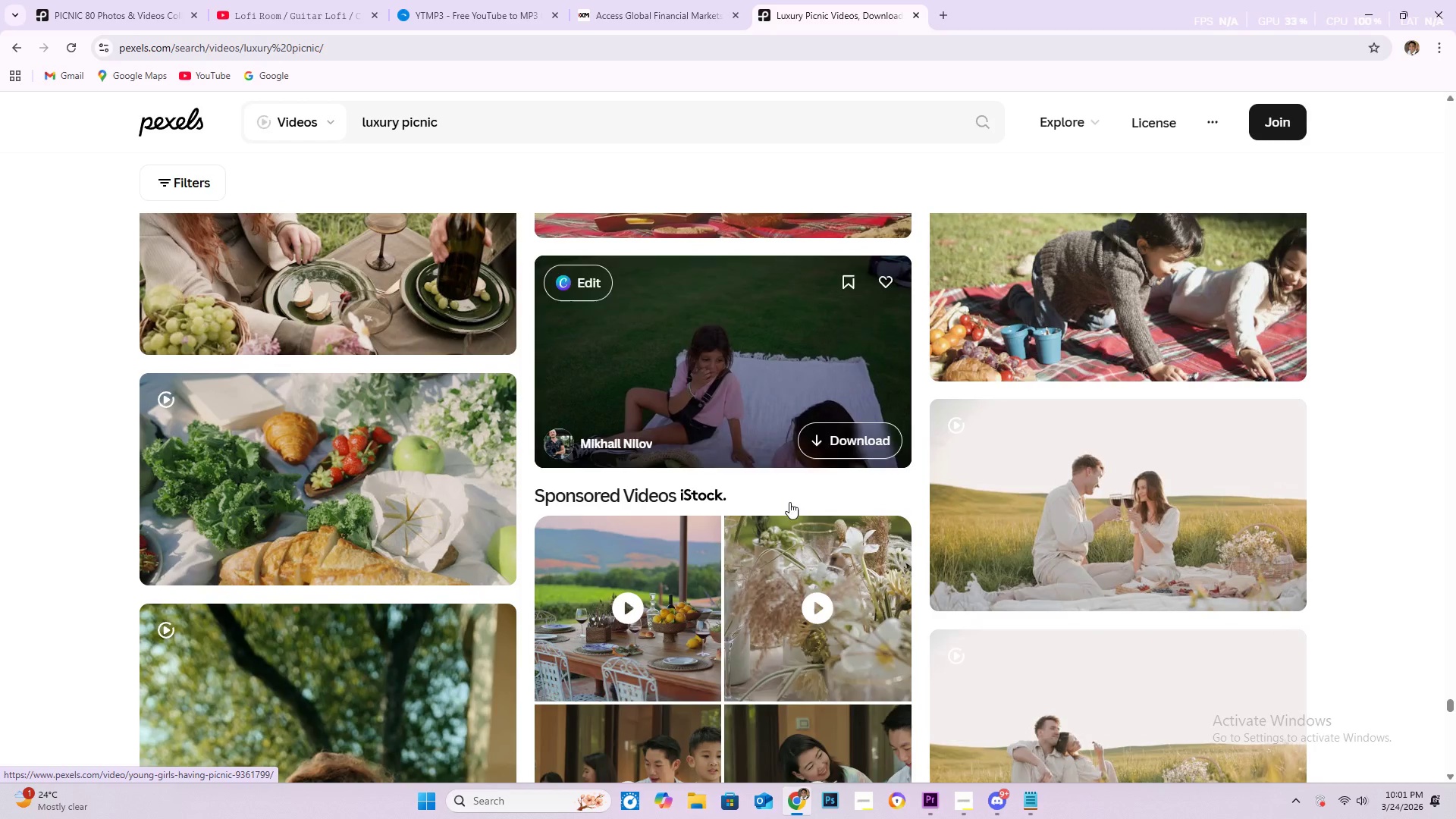 
scroll: coordinate [792, 500], scroll_direction: down, amount: 9.0
 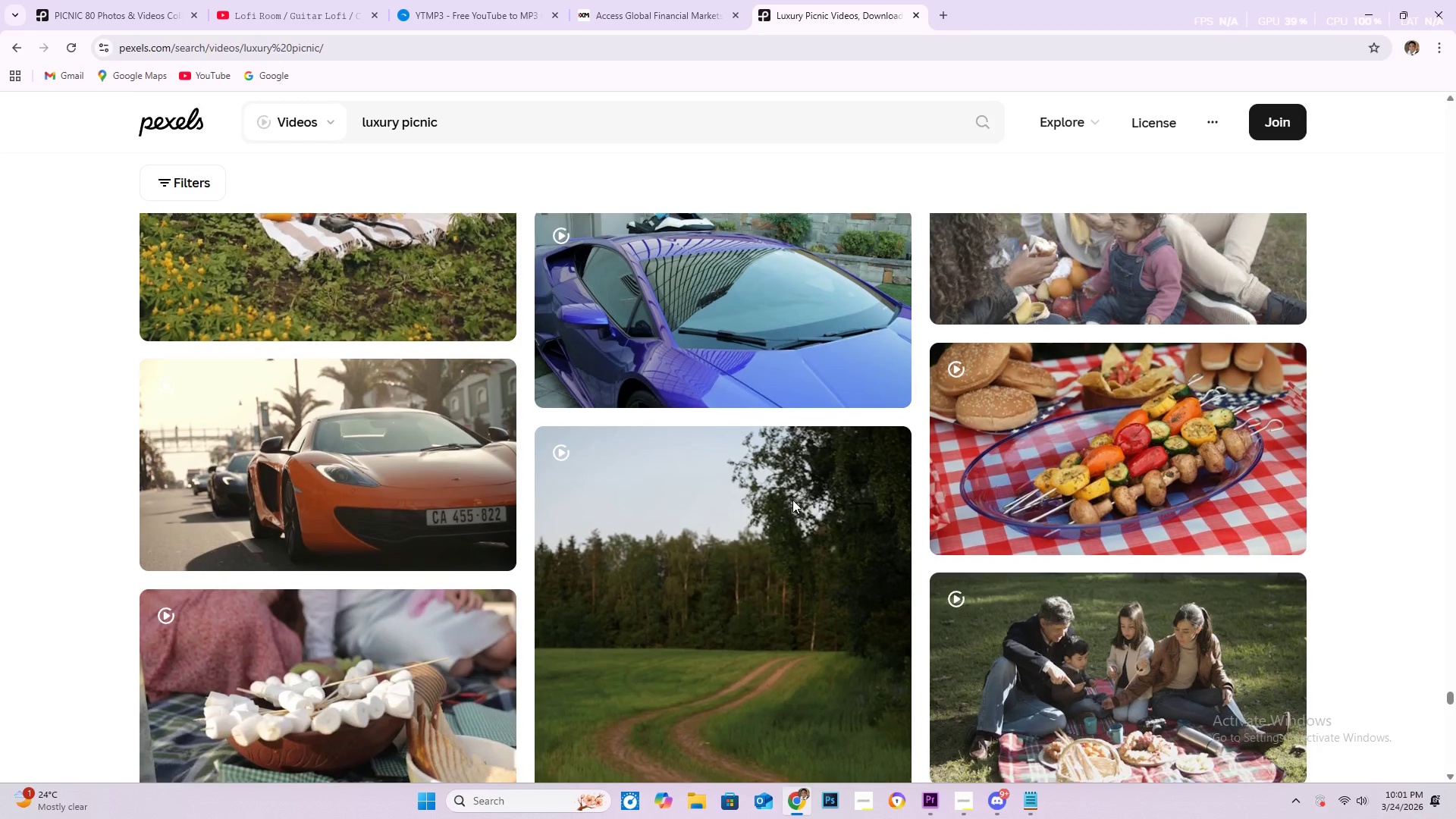 
scroll: coordinate [786, 497], scroll_direction: down, amount: 11.0
 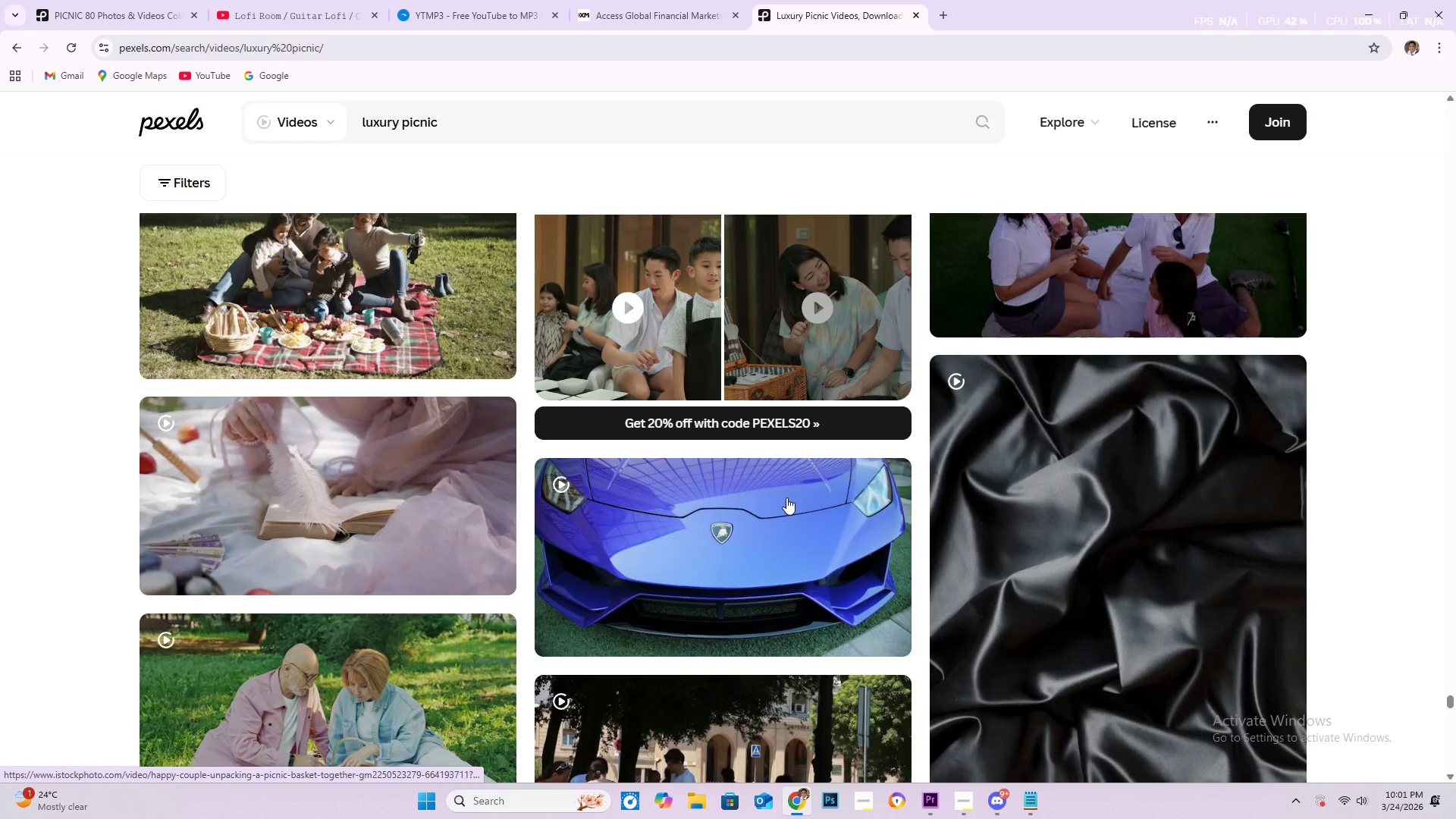 
scroll: coordinate [782, 497], scroll_direction: down, amount: 25.0
 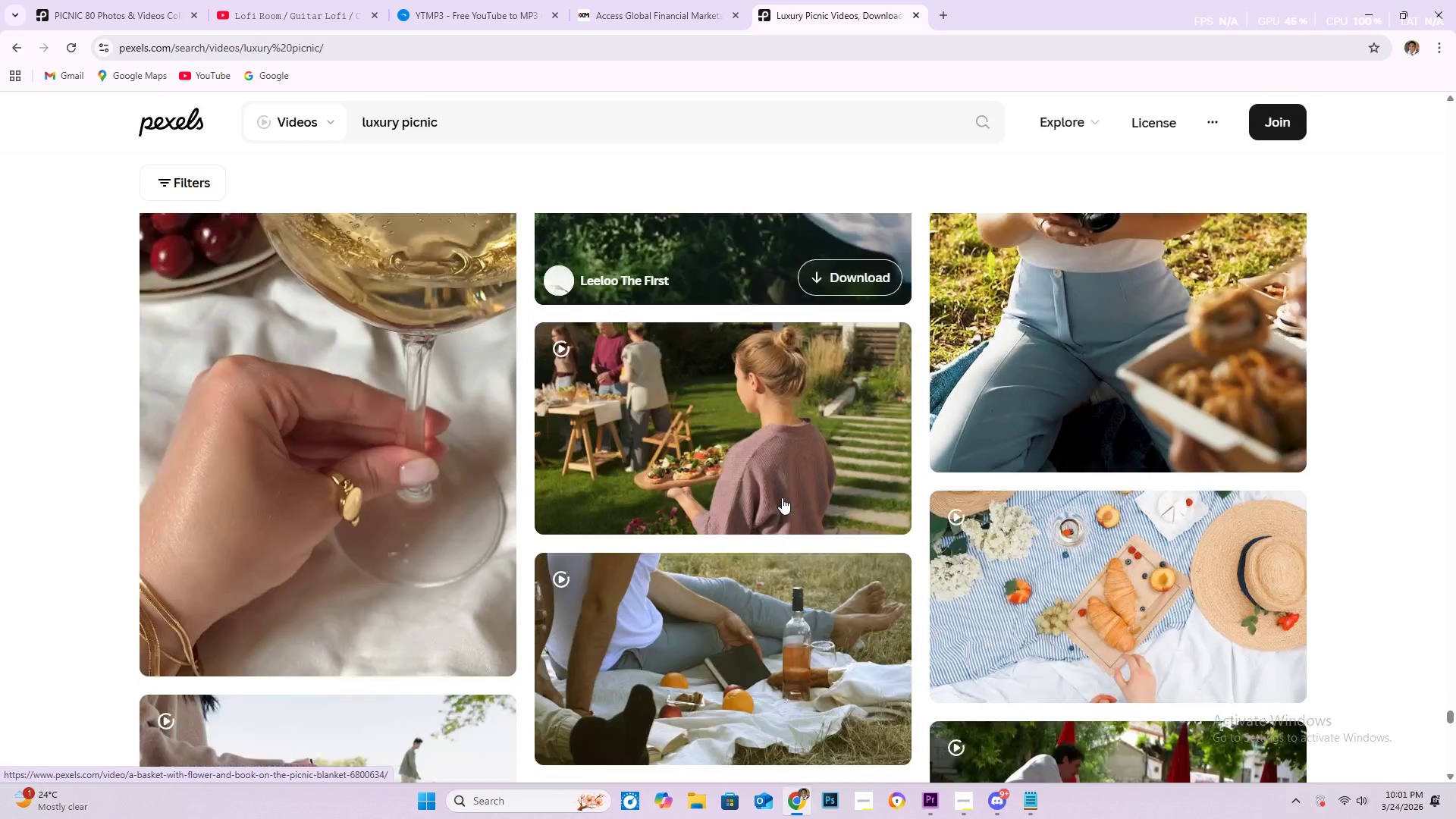 
scroll: coordinate [780, 490], scroll_direction: down, amount: 54.0
 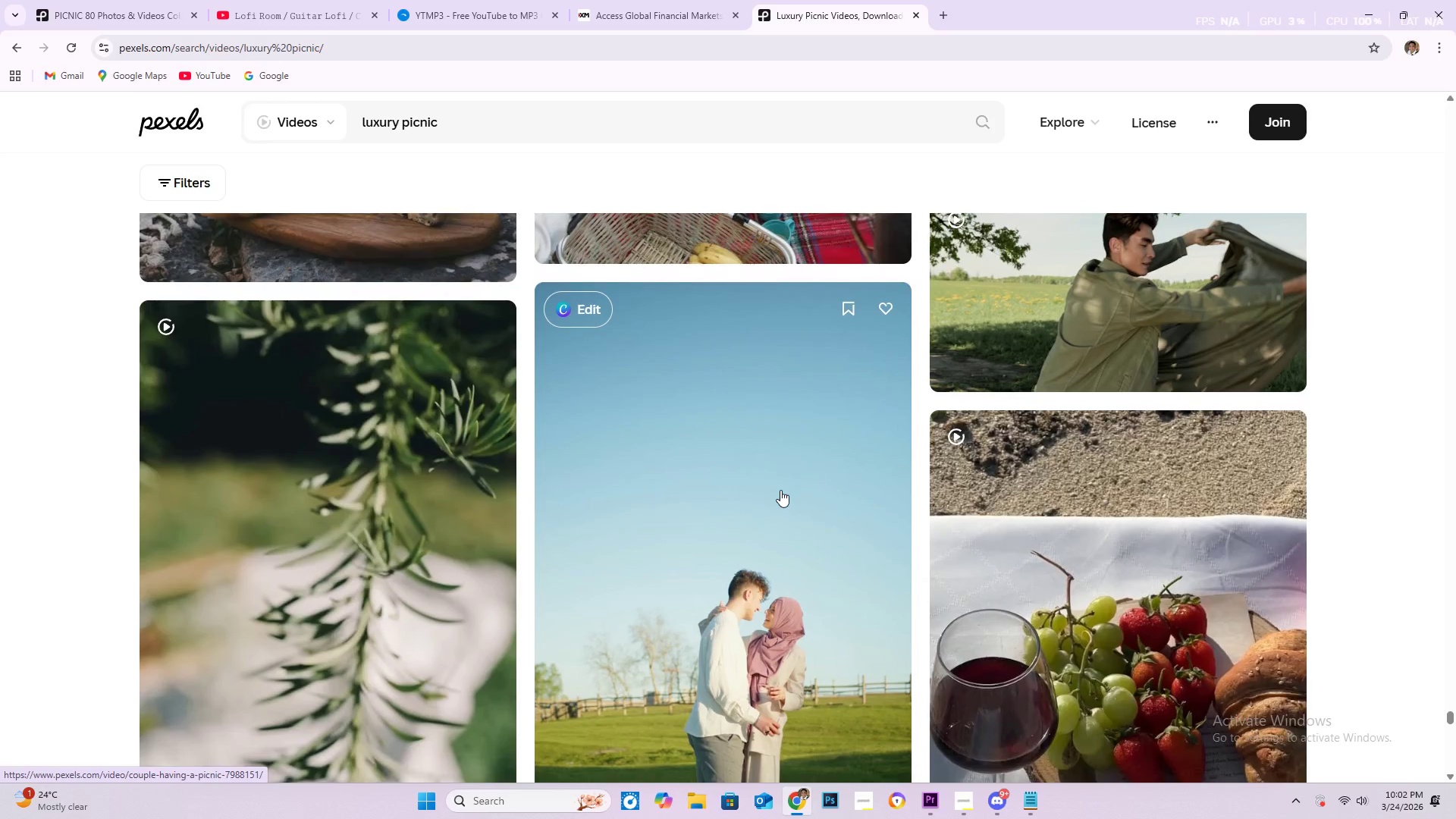 
scroll: coordinate [783, 485], scroll_direction: down, amount: 21.0
 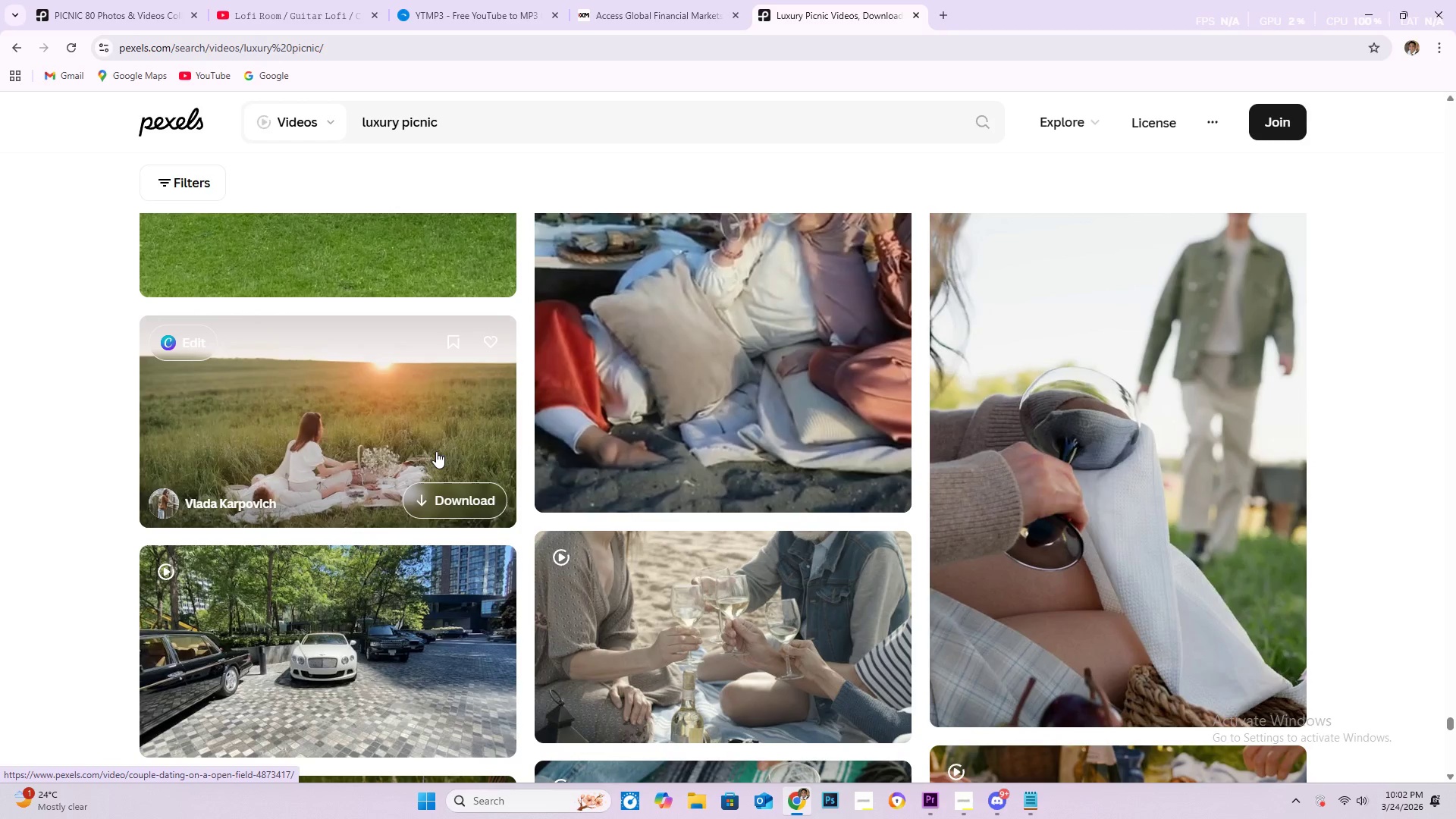 
scroll: coordinate [777, 514], scroll_direction: down, amount: 14.0
 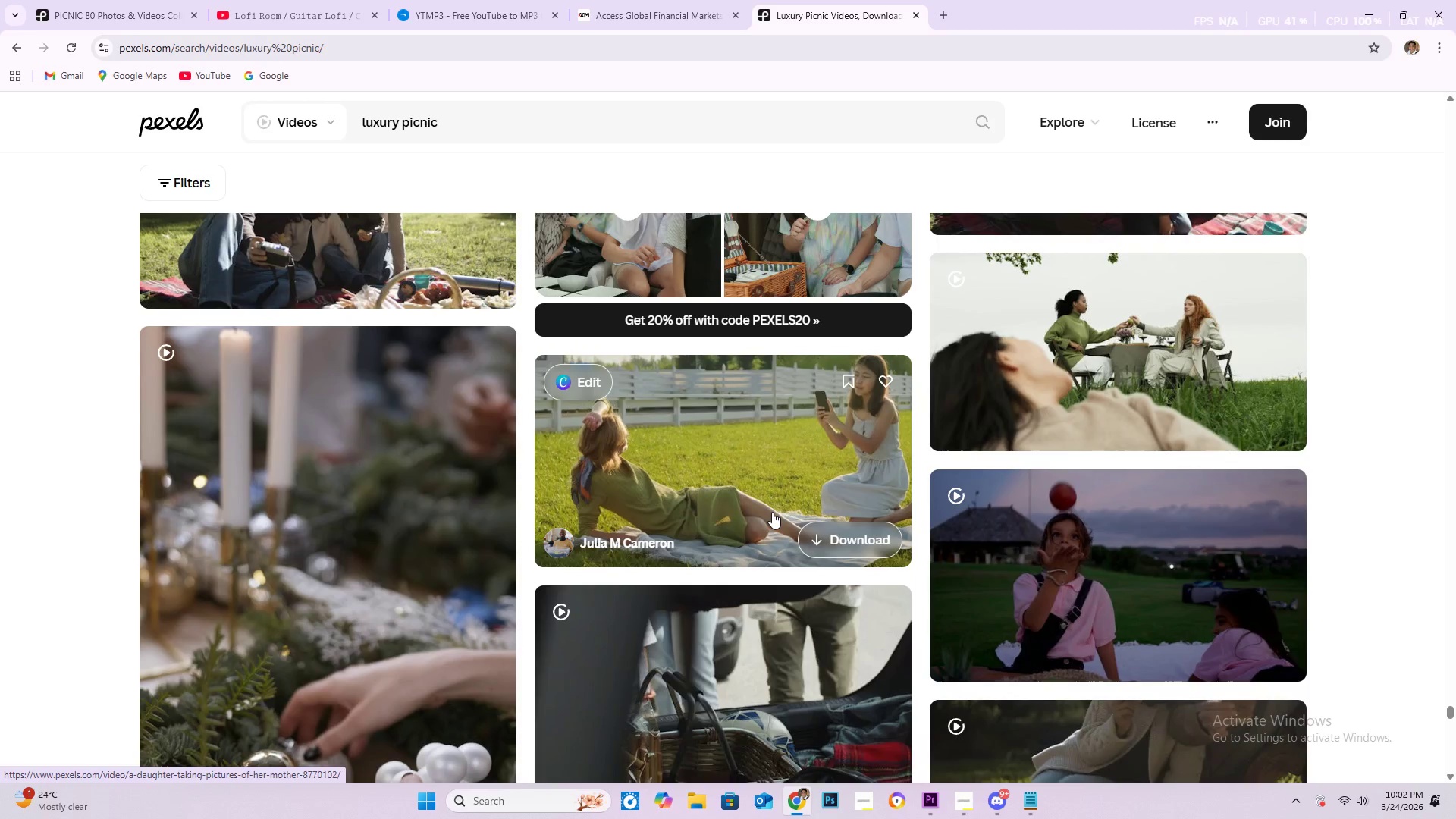 
scroll: coordinate [767, 494], scroll_direction: down, amount: 8.0
 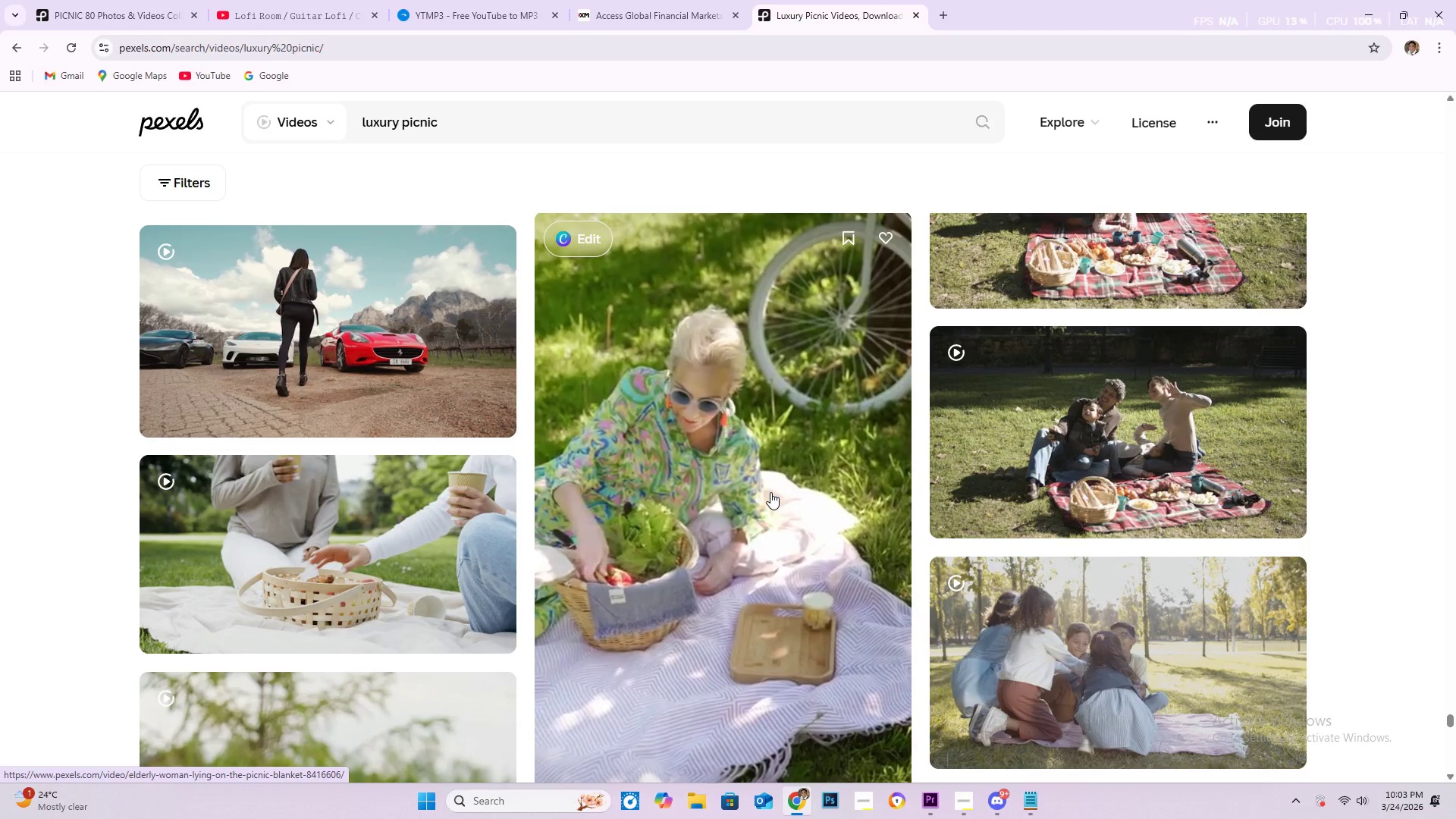 
wait(5.41)
 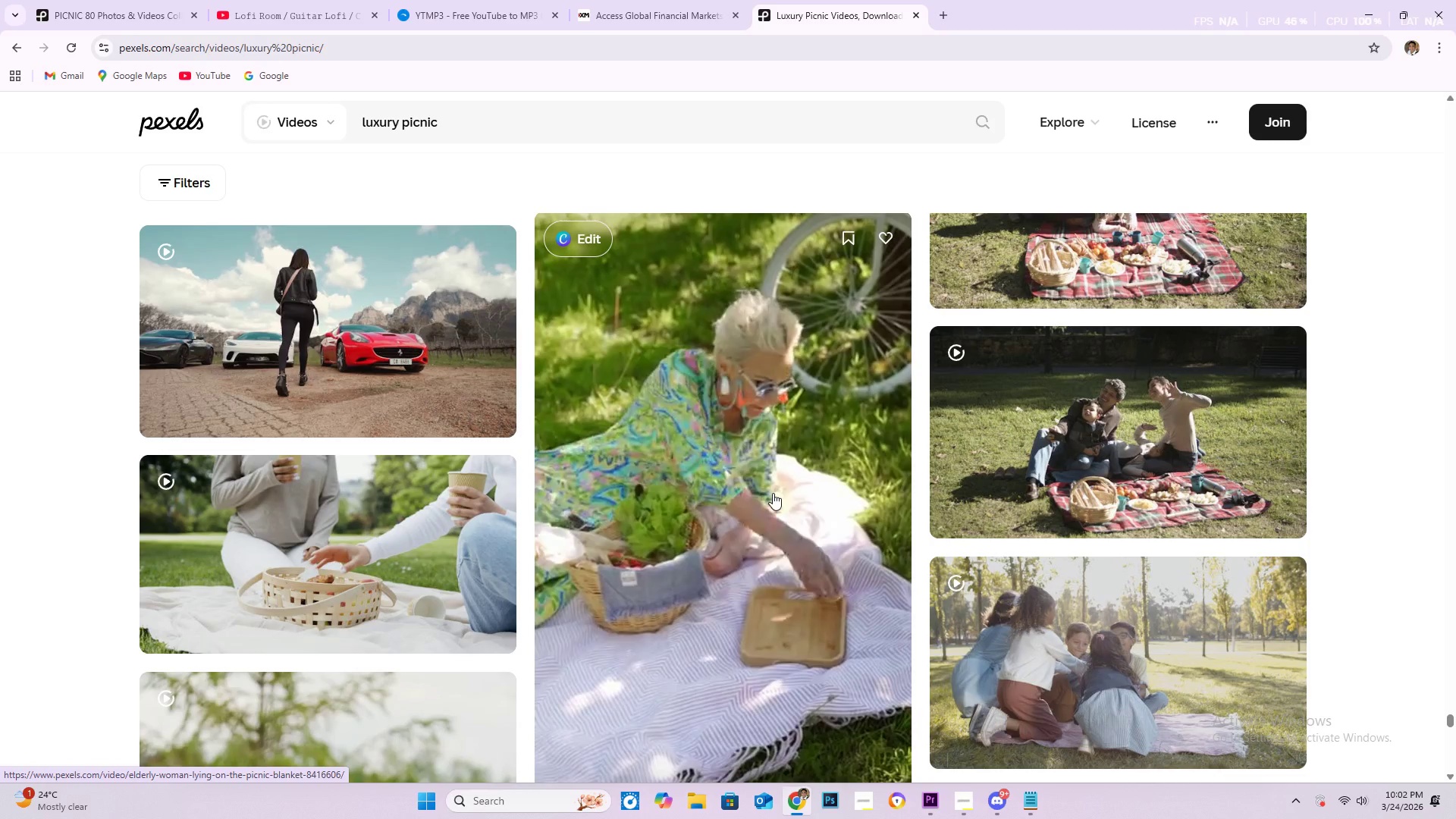 
scroll: coordinate [767, 490], scroll_direction: down, amount: 10.0
 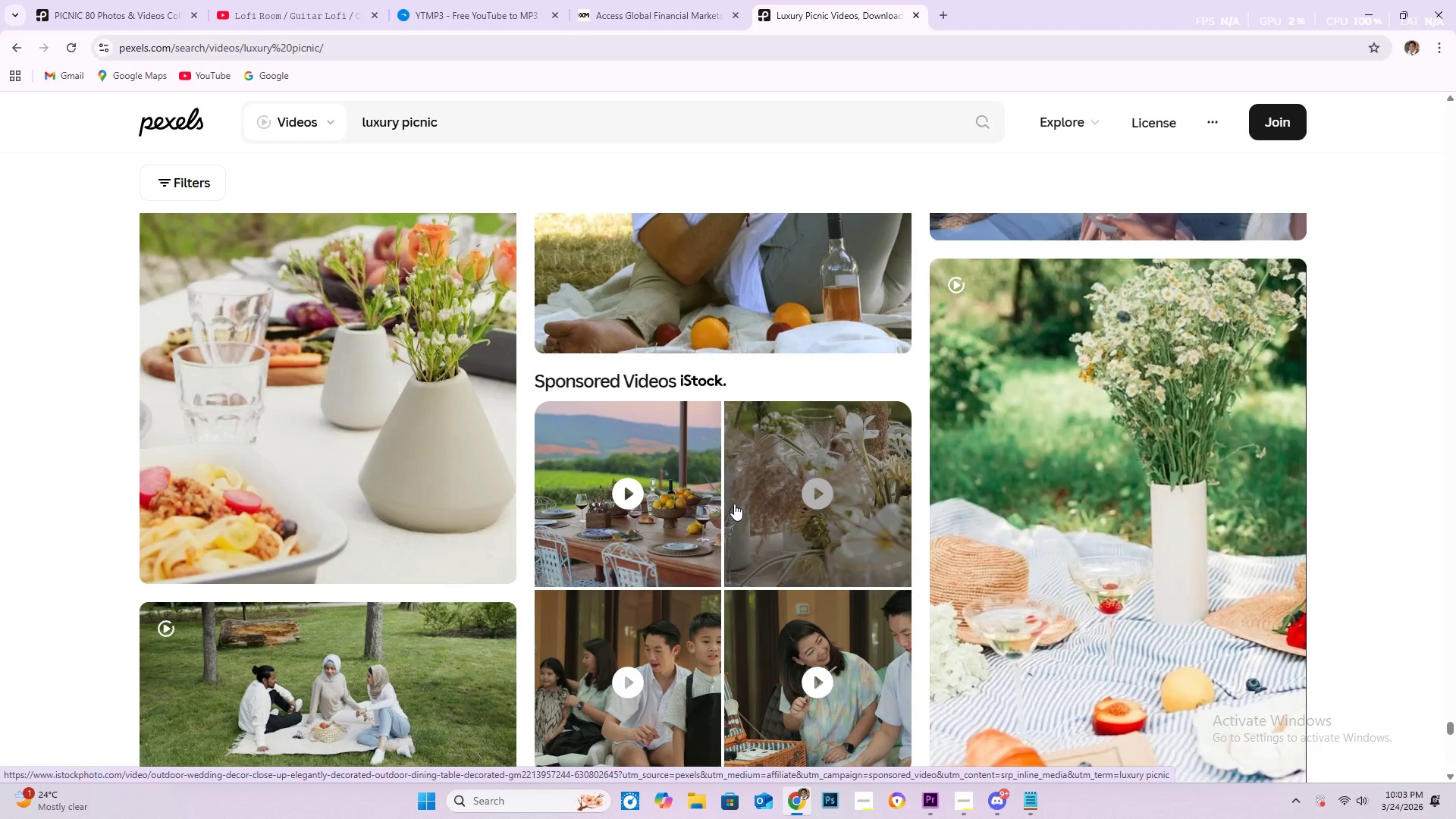 
wait(10.65)
 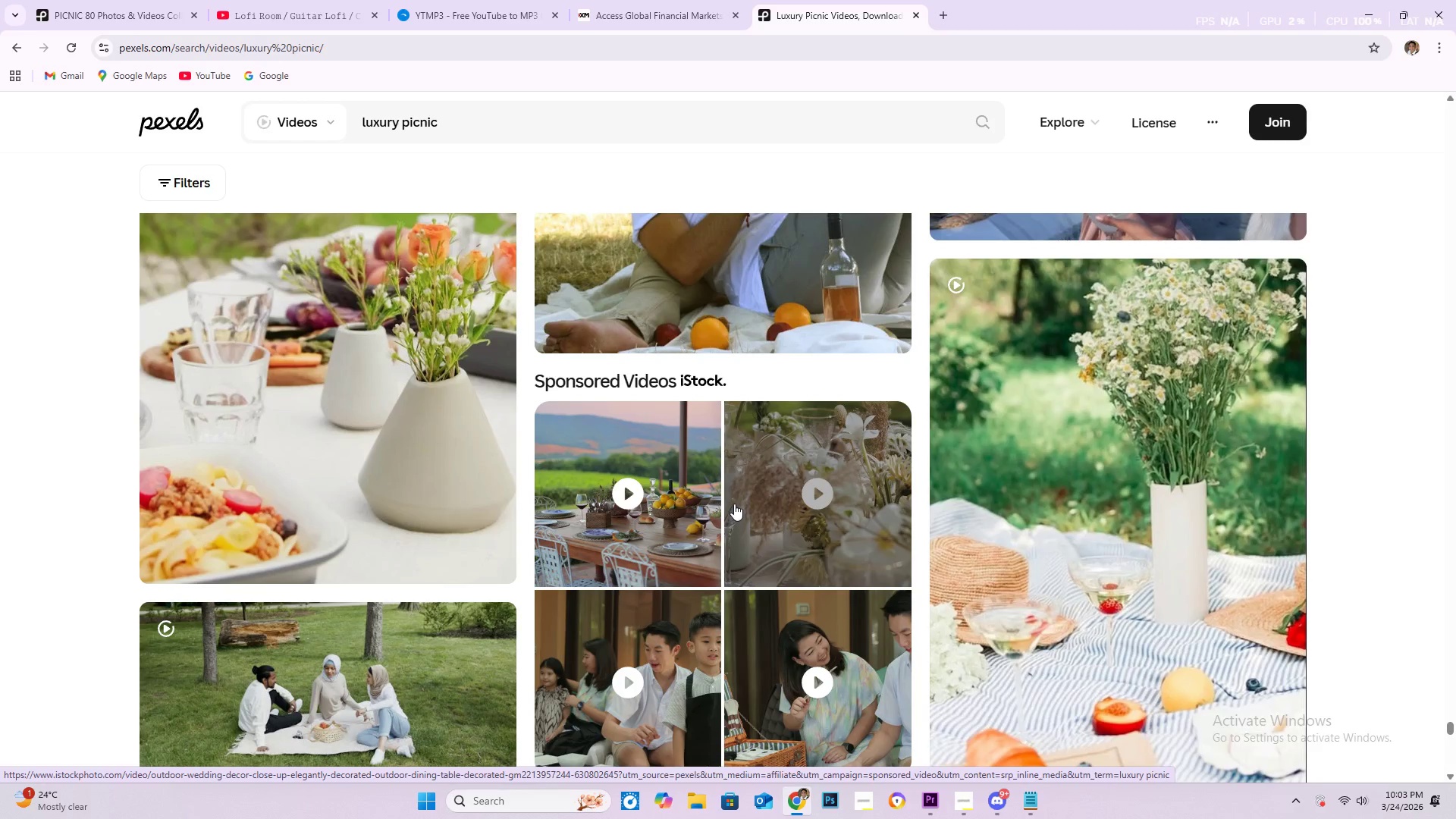 
scroll: coordinate [730, 496], scroll_direction: down, amount: 20.0
 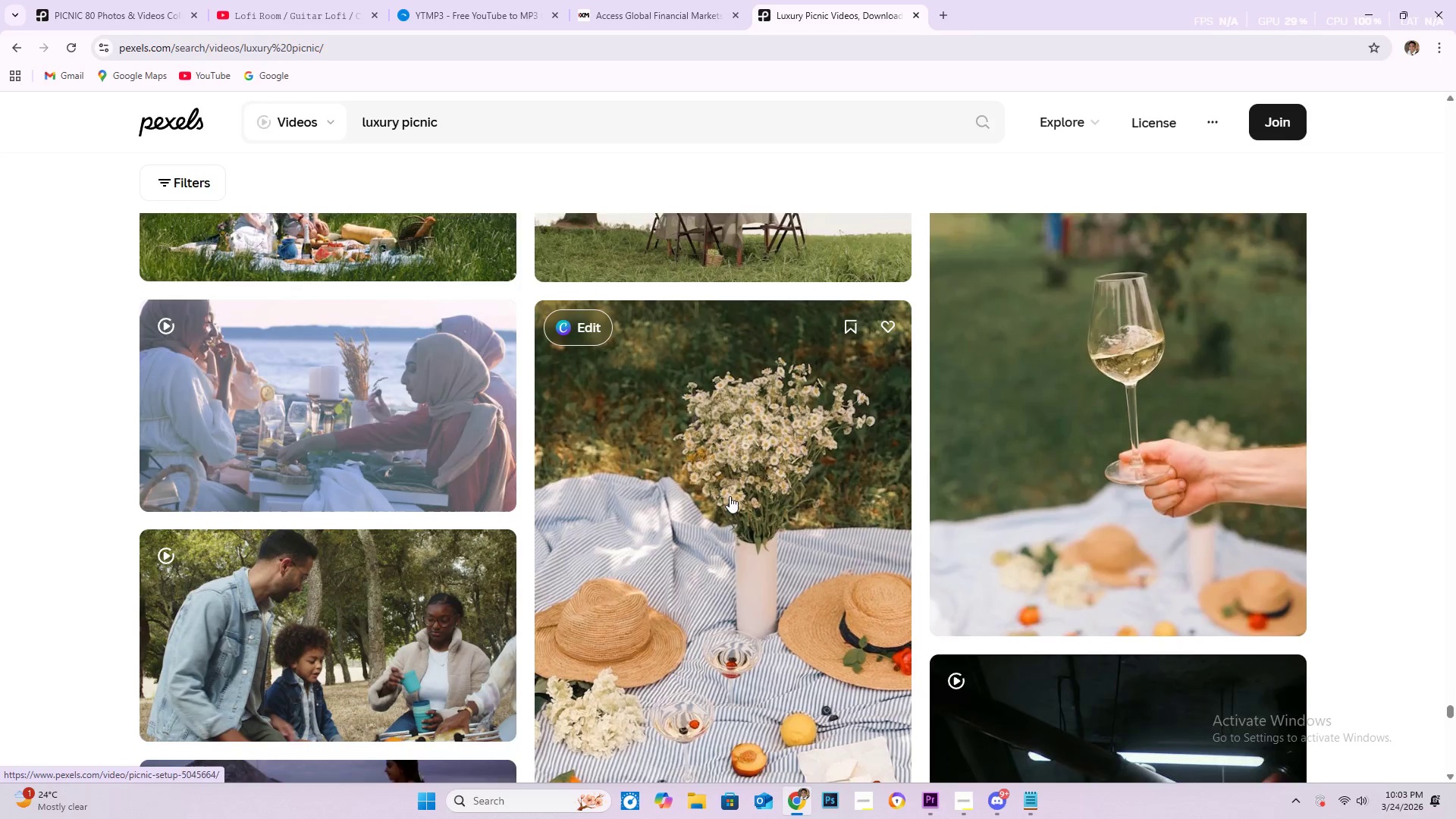 
scroll: coordinate [731, 482], scroll_direction: down, amount: 11.0
 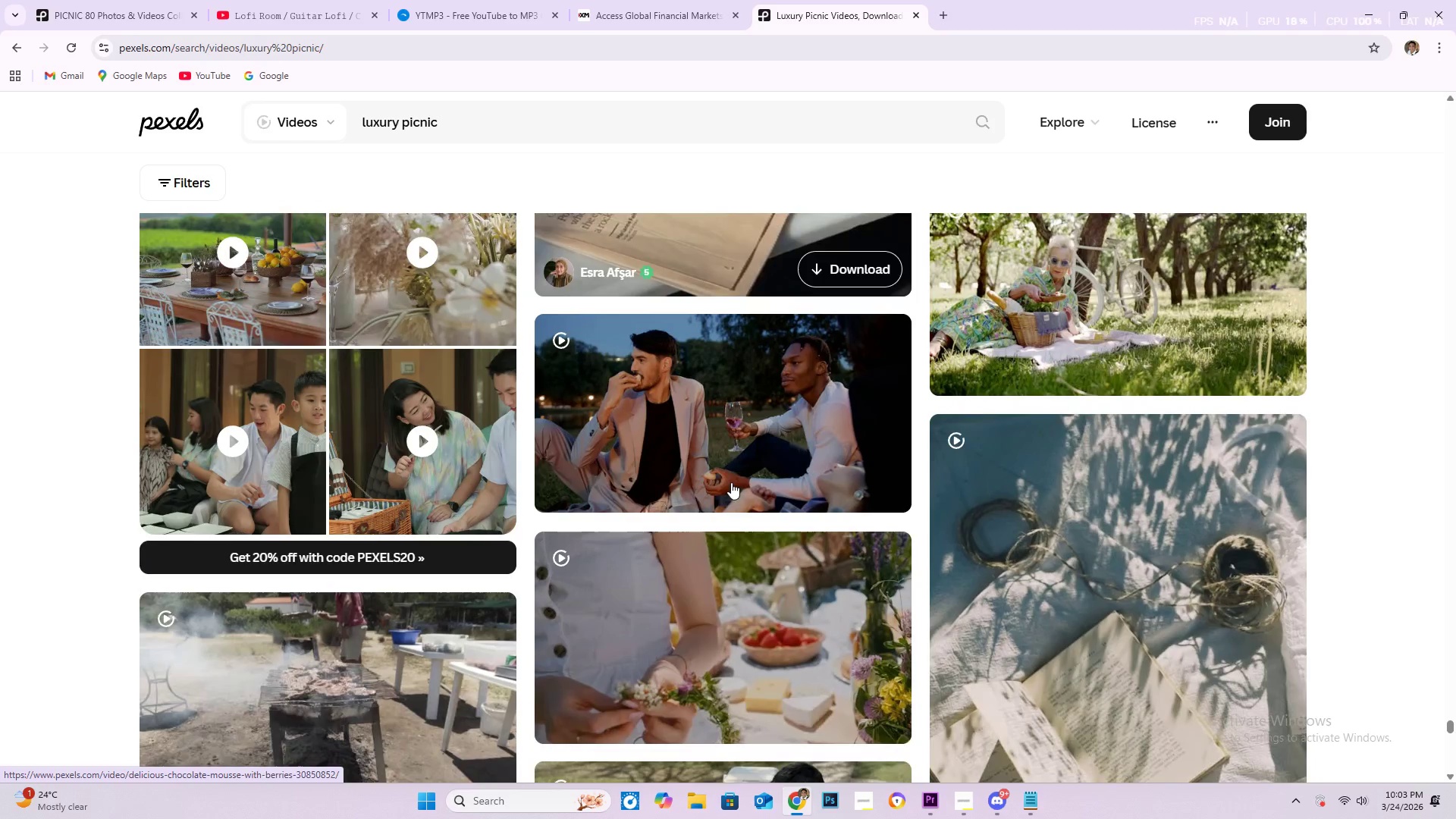 
scroll: coordinate [736, 483], scroll_direction: down, amount: 9.0
 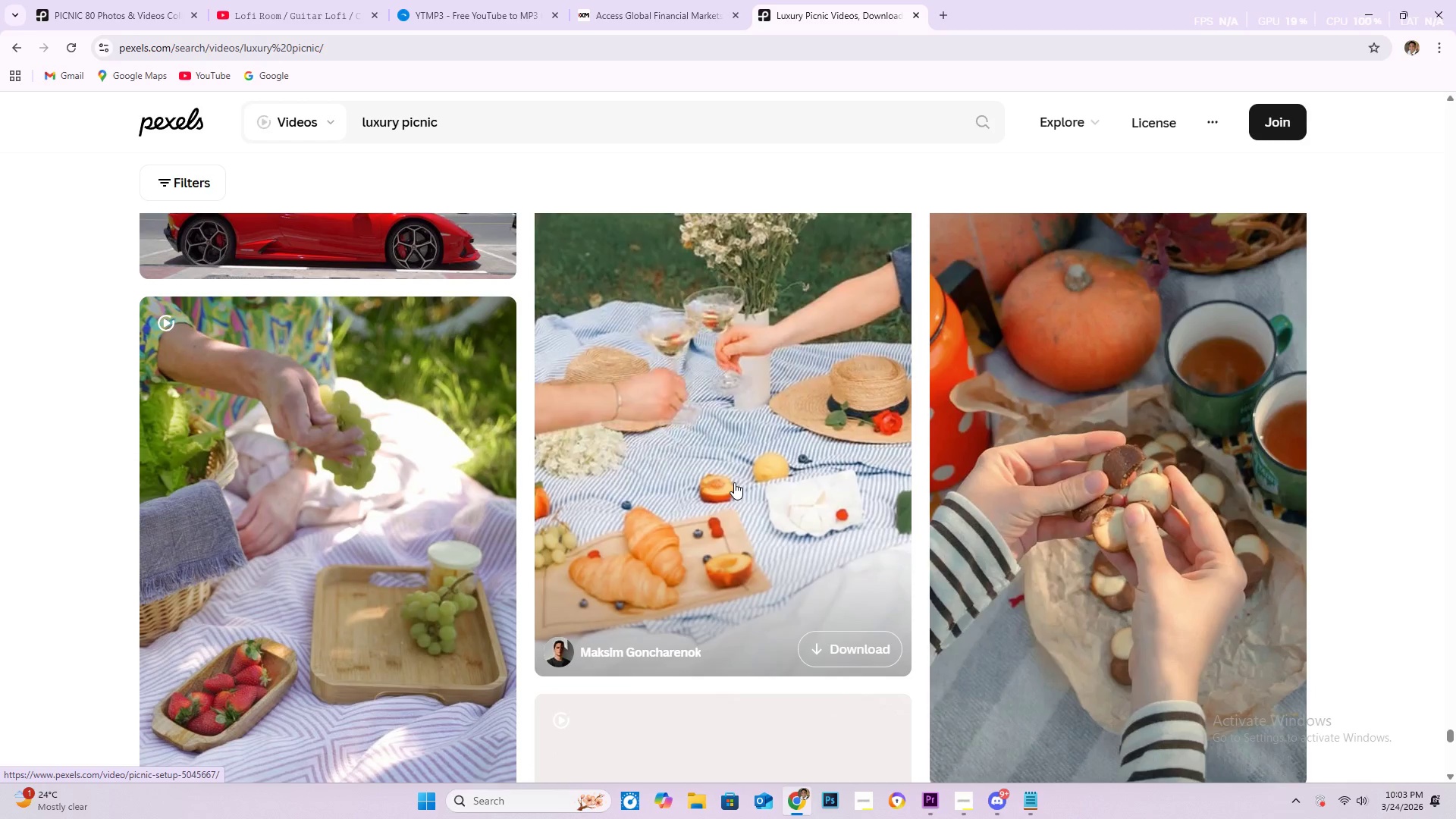 
scroll: coordinate [719, 489], scroll_direction: down, amount: 10.0
 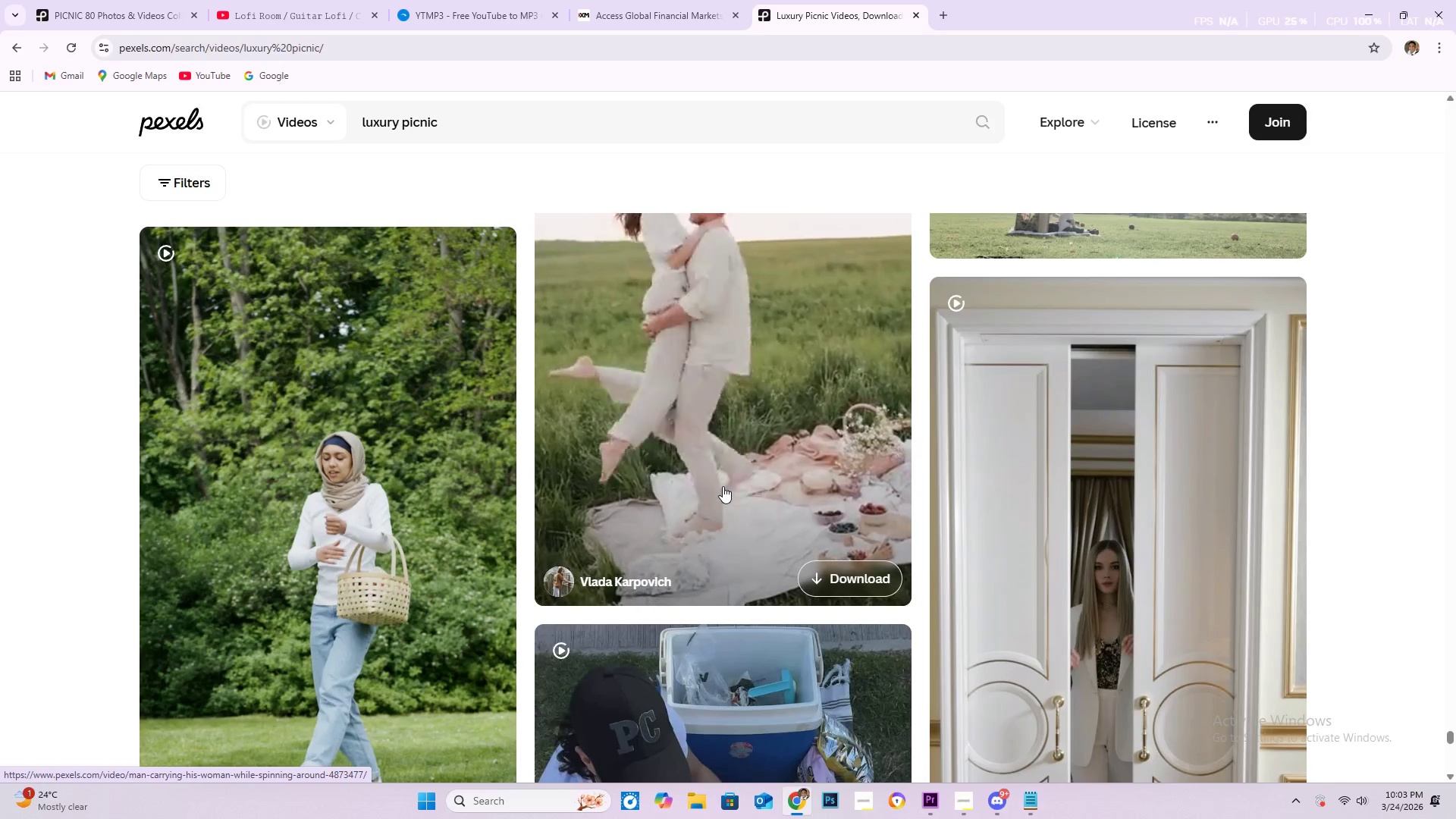 
scroll: coordinate [726, 495], scroll_direction: down, amount: 13.0
 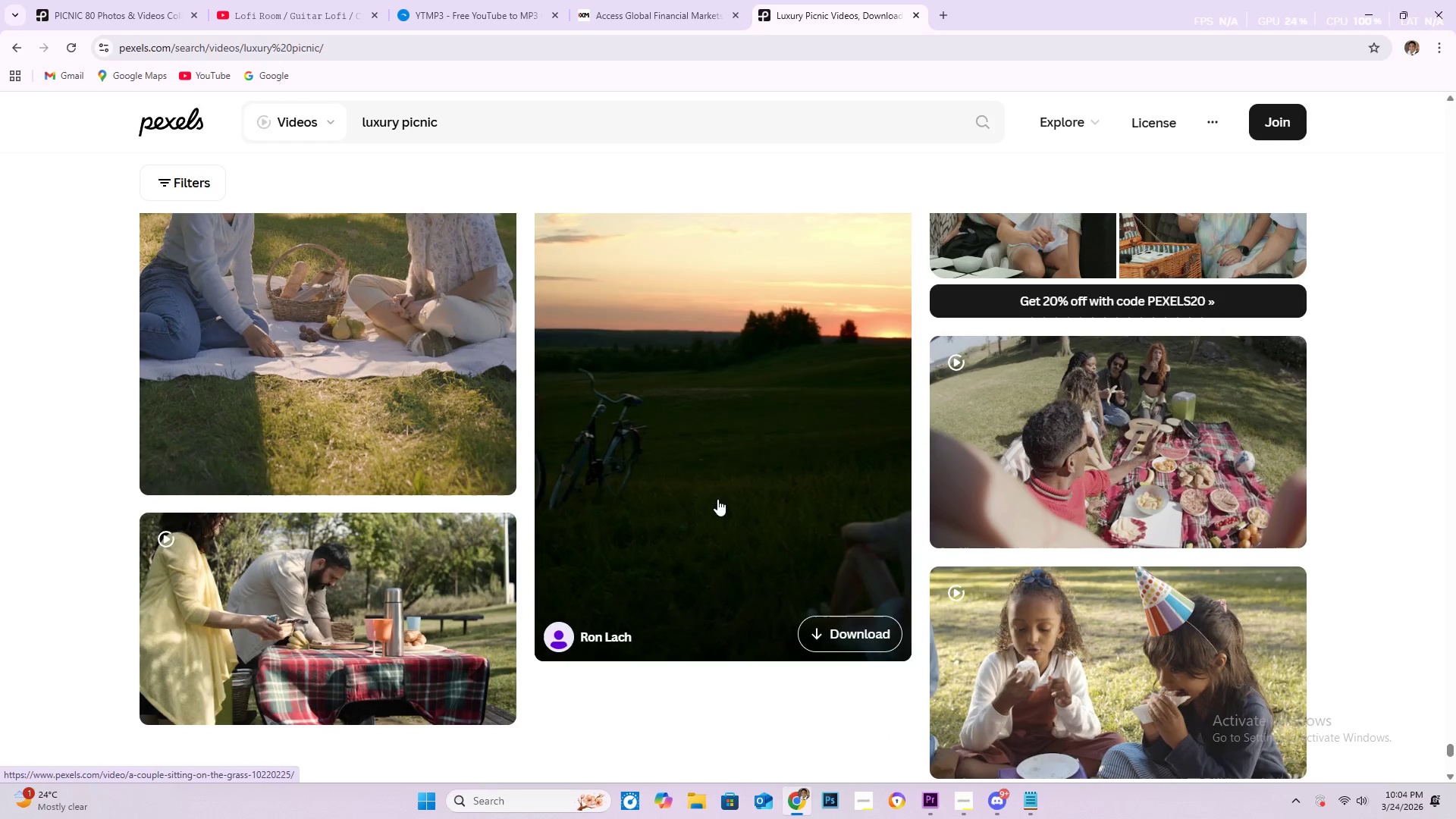 
scroll: coordinate [739, 482], scroll_direction: down, amount: 9.0
 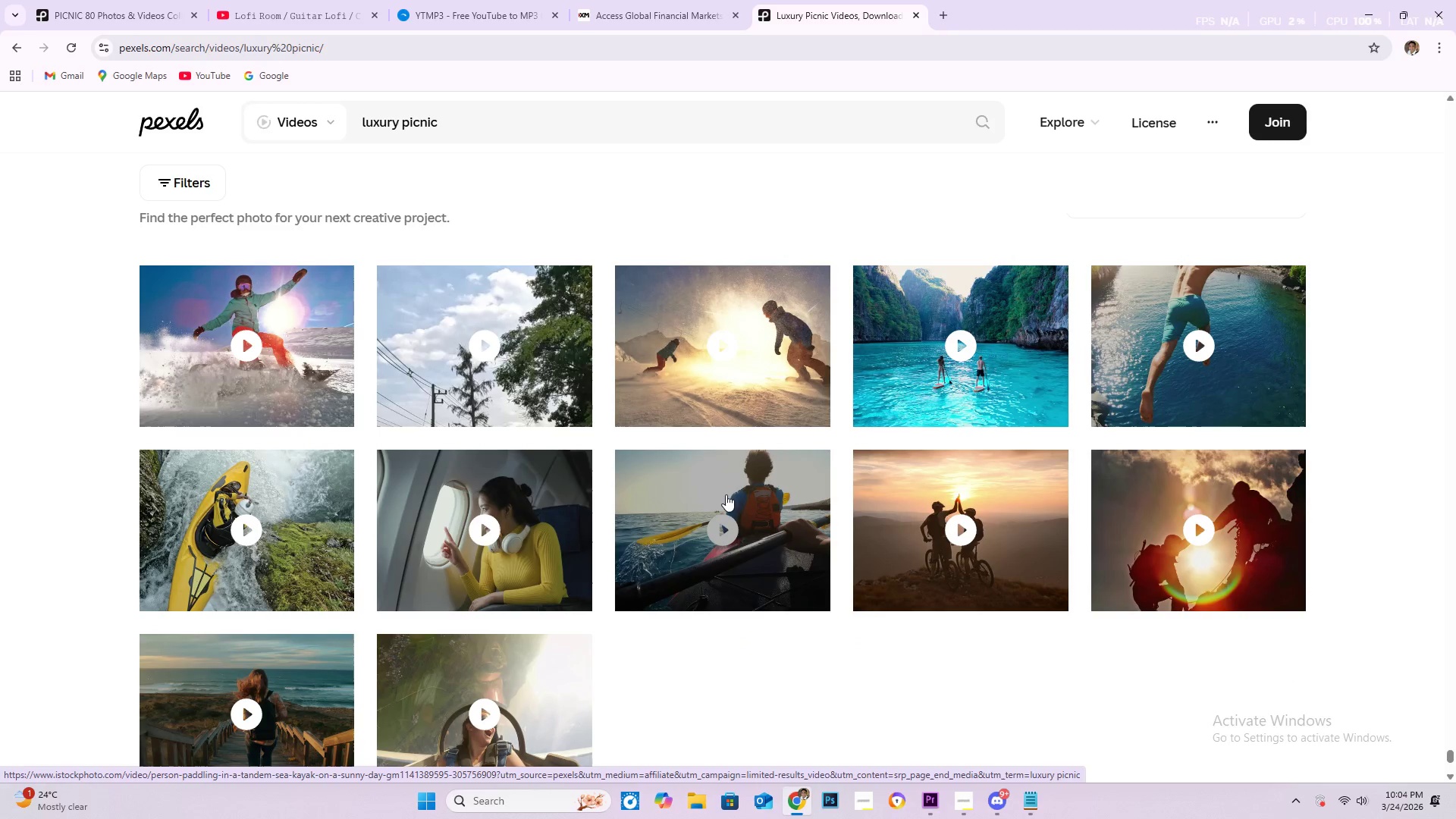 
scroll: coordinate [731, 492], scroll_direction: down, amount: 19.0
 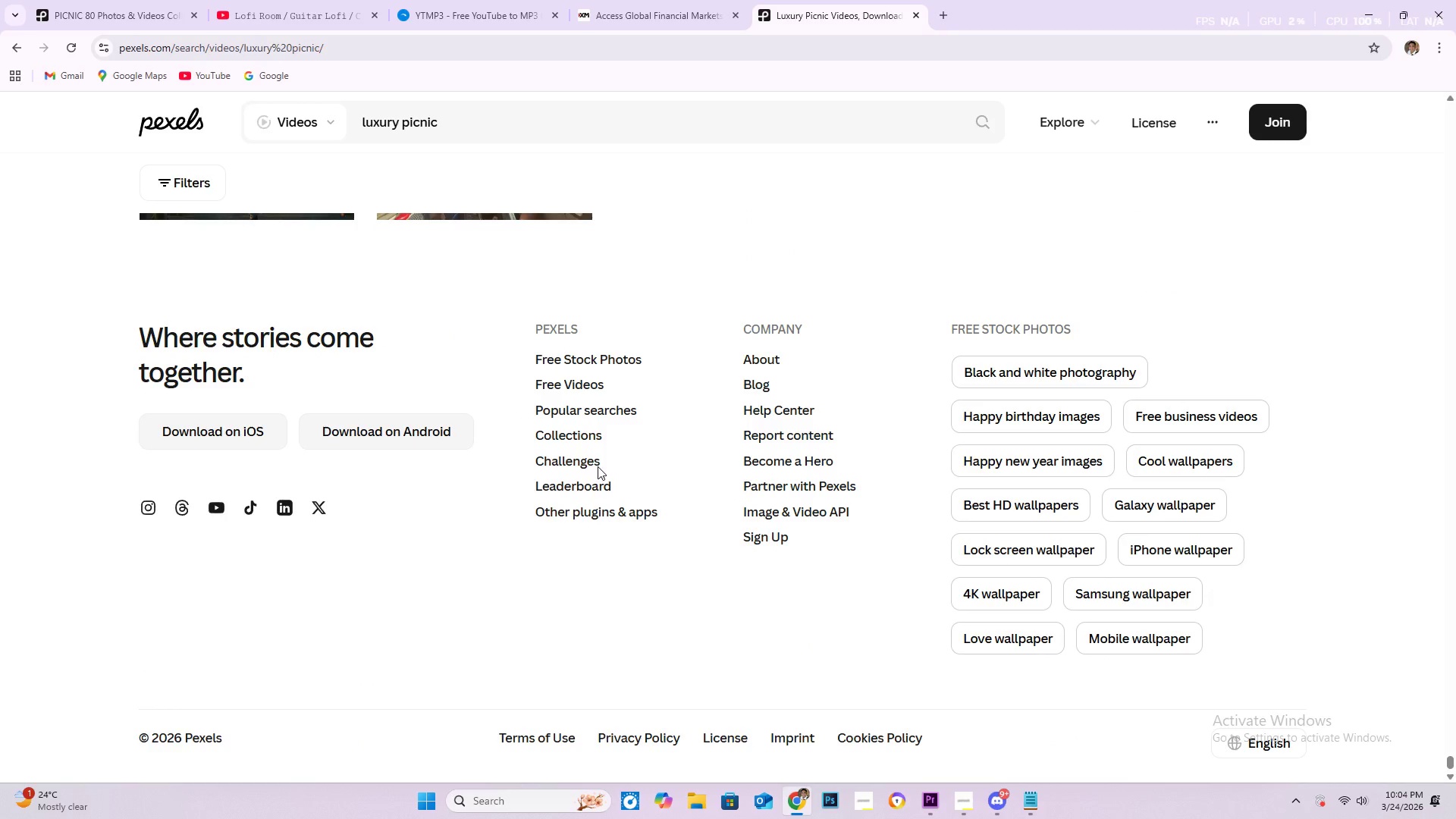 
scroll: coordinate [625, 389], scroll_direction: up, amount: 6.0
 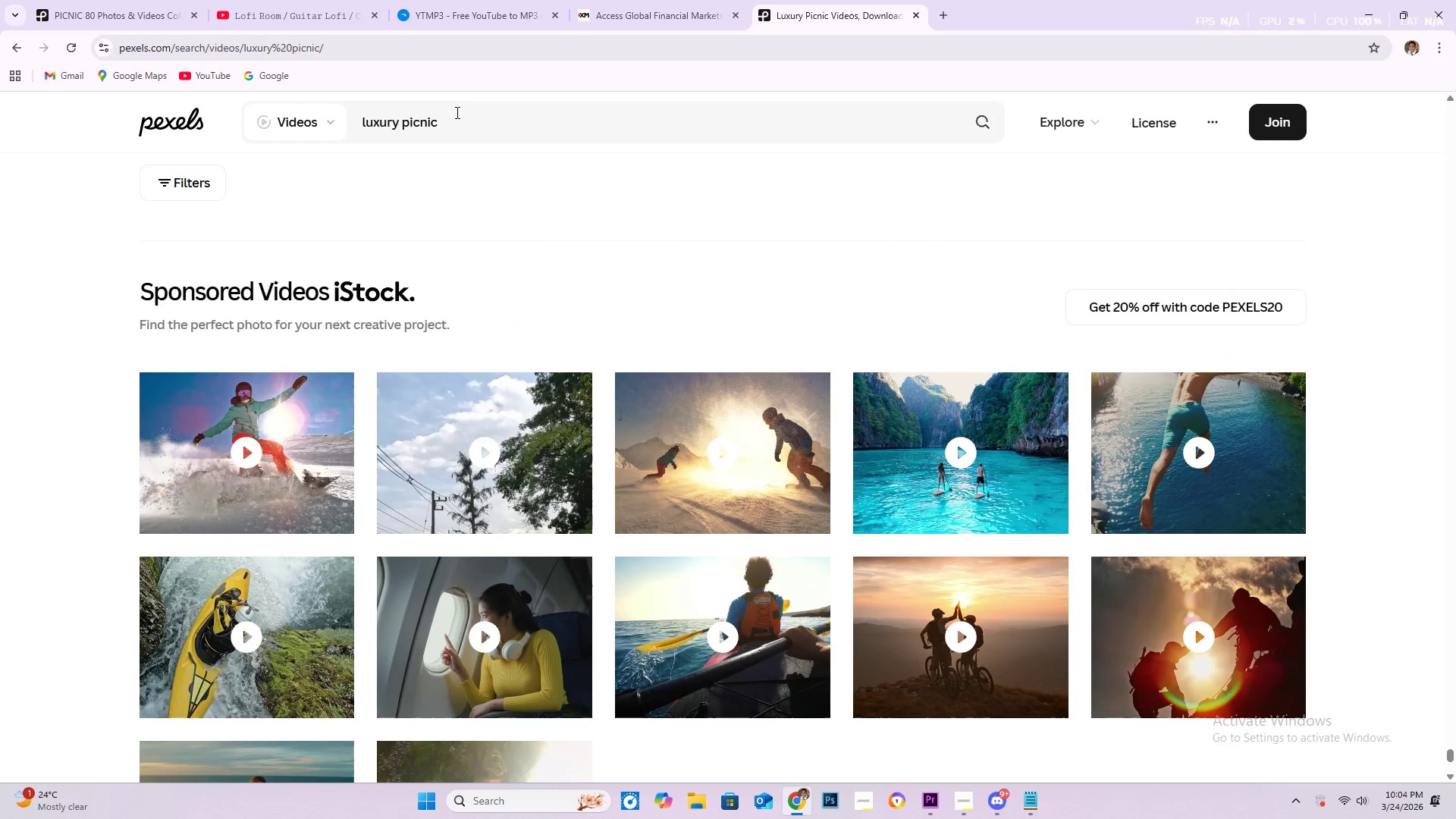 
left_click_drag(start_coordinate=[460, 126], to_coordinate=[408, 125])
 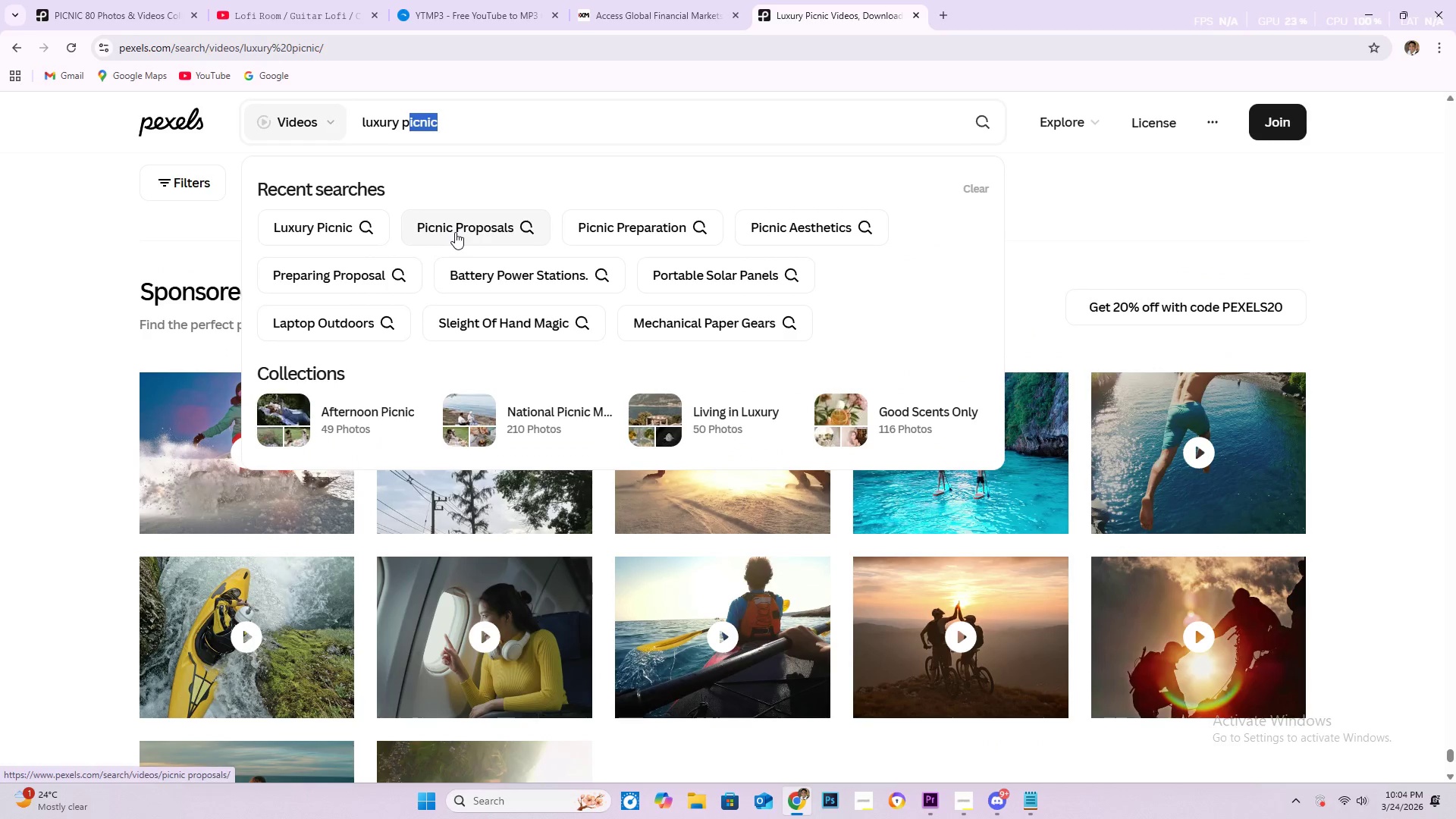 
left_click([457, 232])
 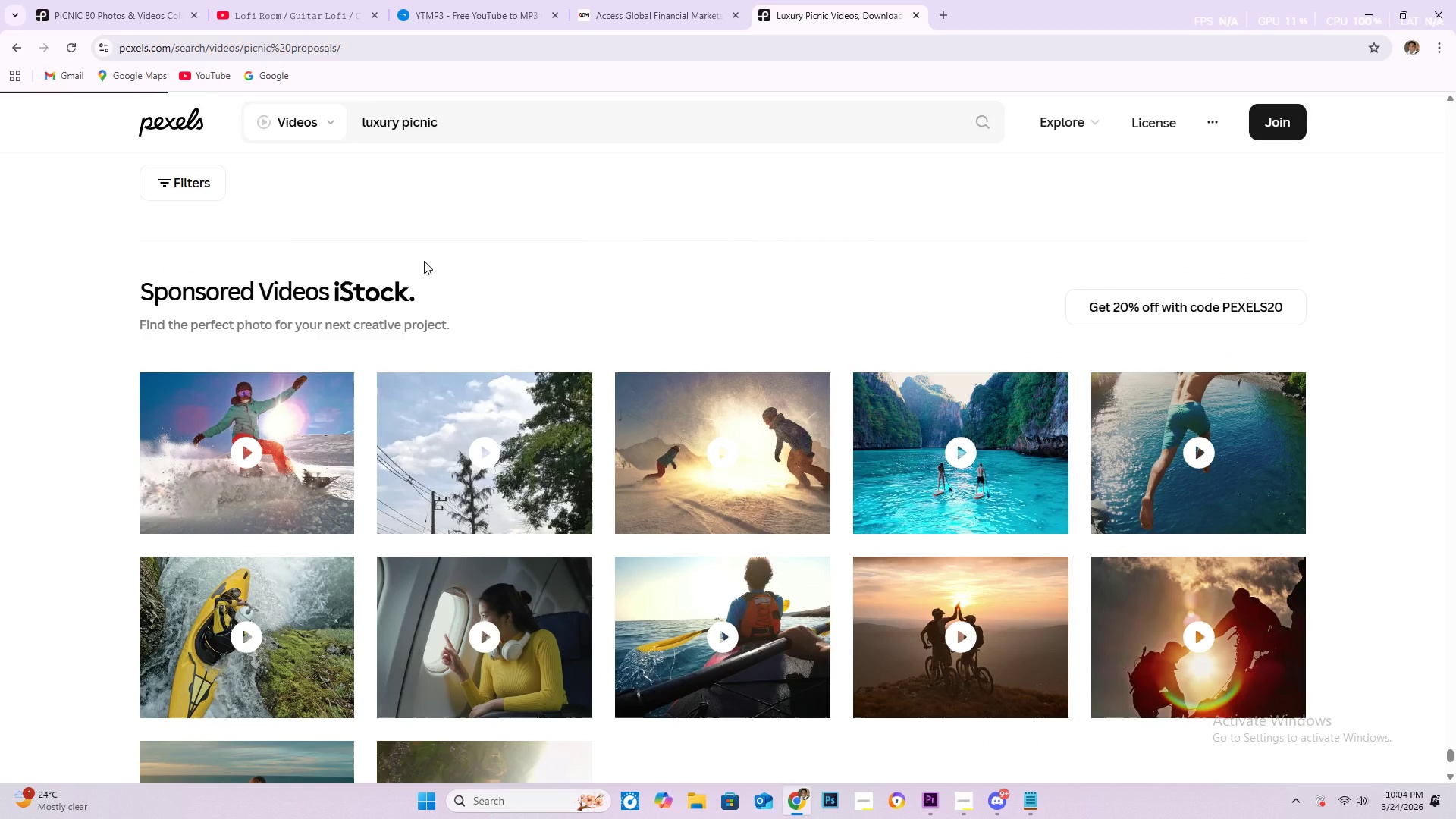 
wait(9.67)
 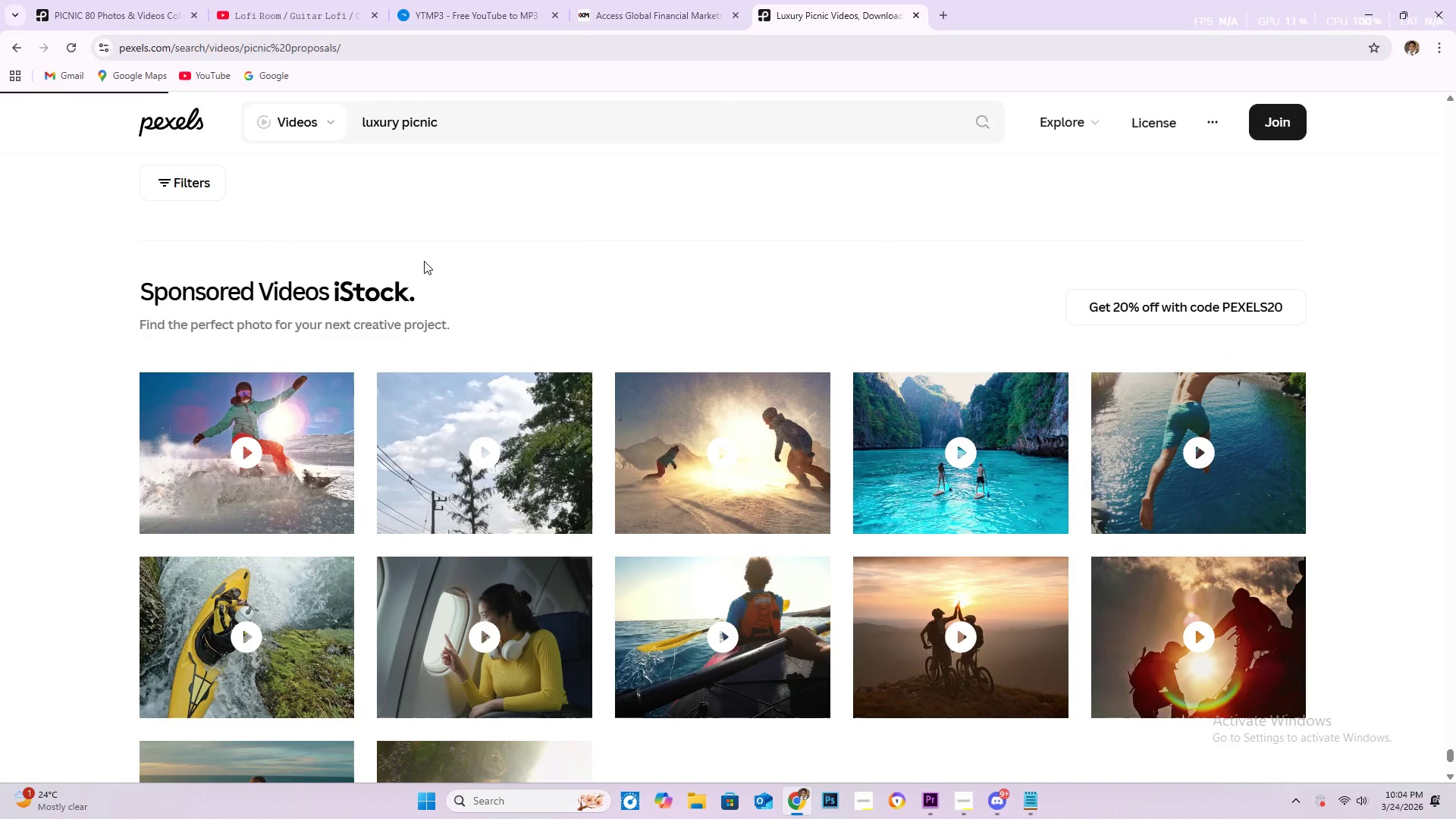 
scroll: coordinate [752, 479], scroll_direction: down, amount: 16.0
 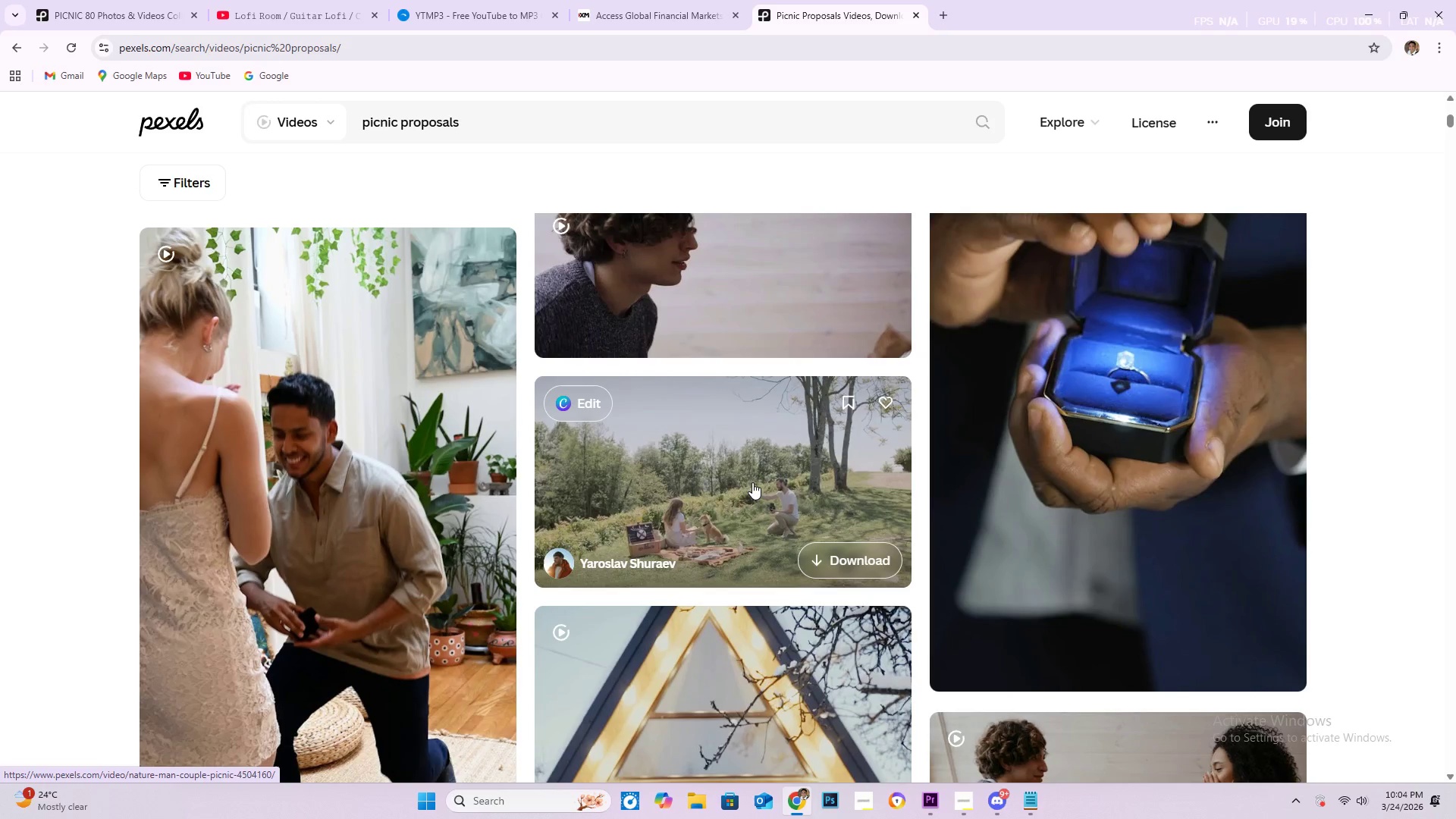 
wait(10.86)
 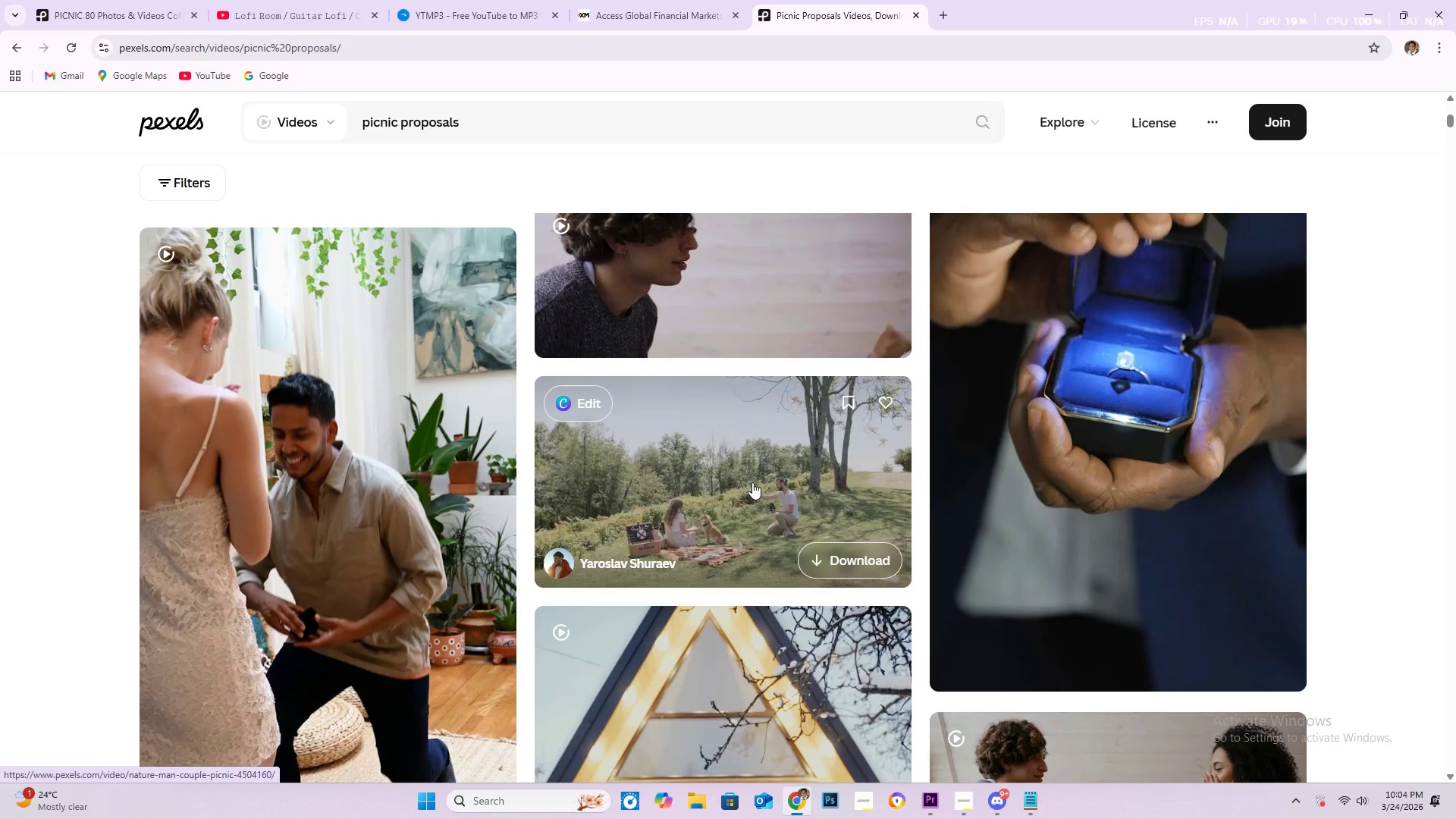 
scroll: coordinate [747, 480], scroll_direction: down, amount: 10.0
 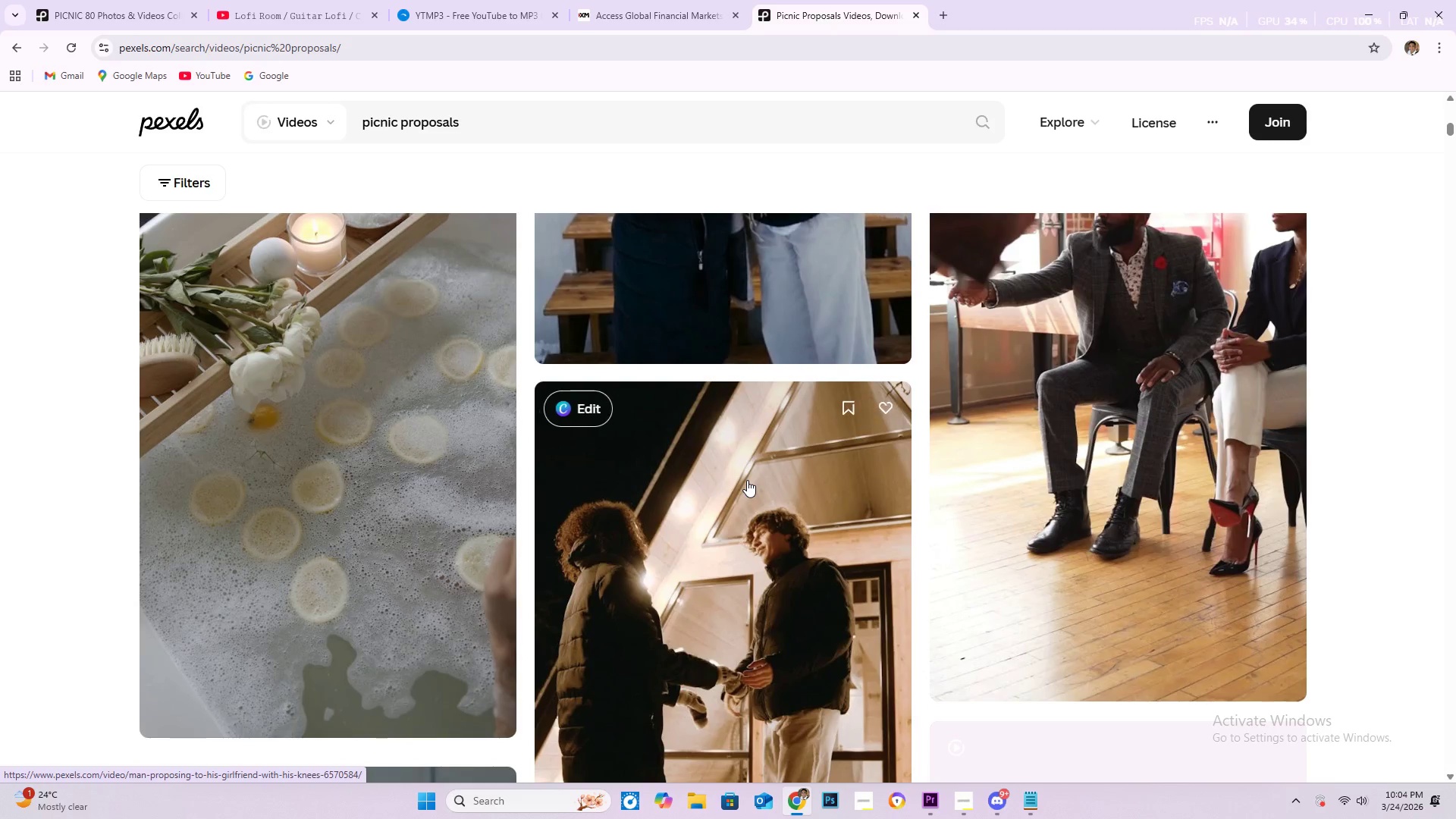 
scroll: coordinate [775, 447], scroll_direction: down, amount: 15.0
 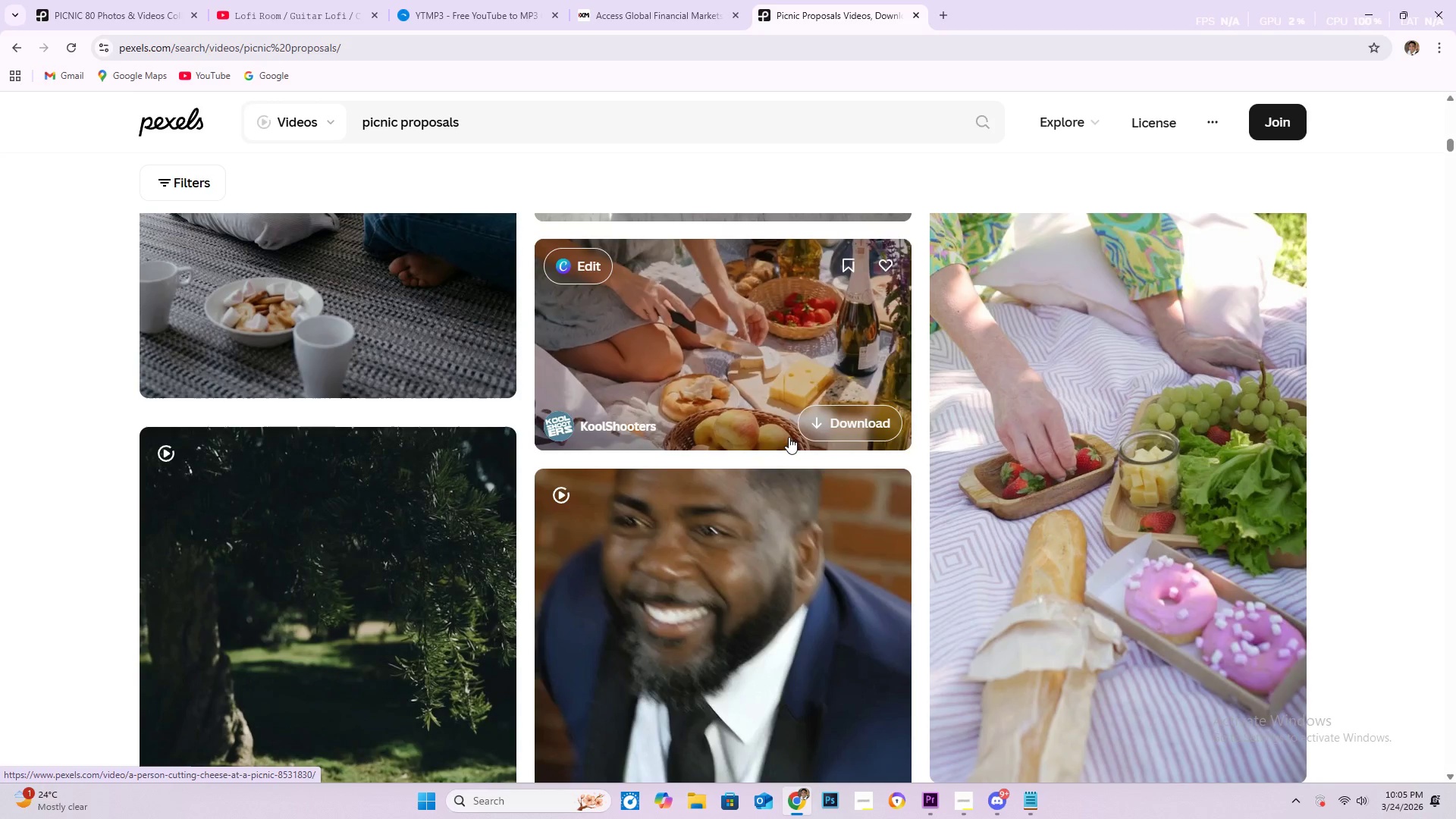 
scroll: coordinate [766, 434], scroll_direction: down, amount: 24.0
 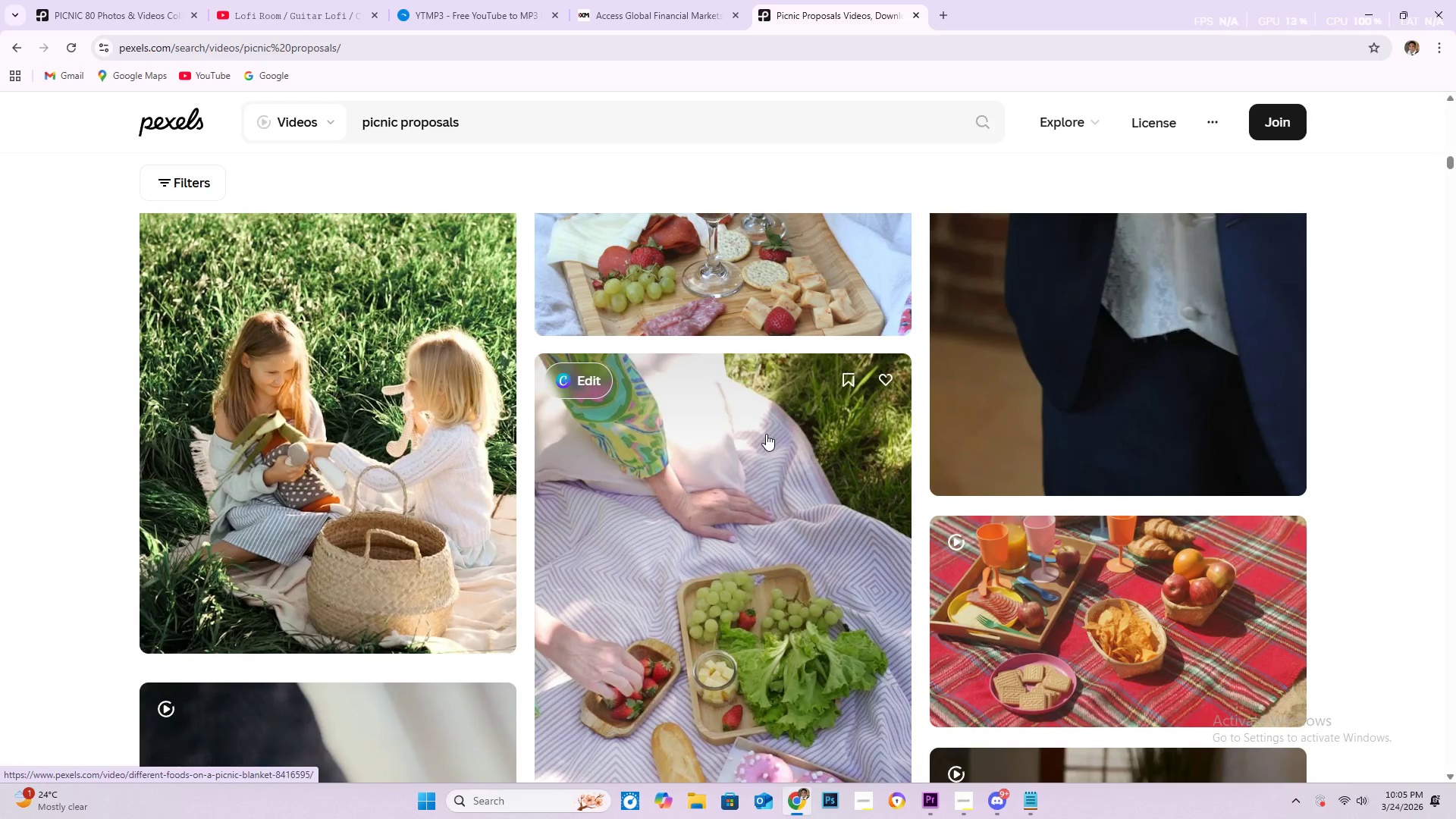 
scroll: coordinate [755, 440], scroll_direction: down, amount: 24.0
 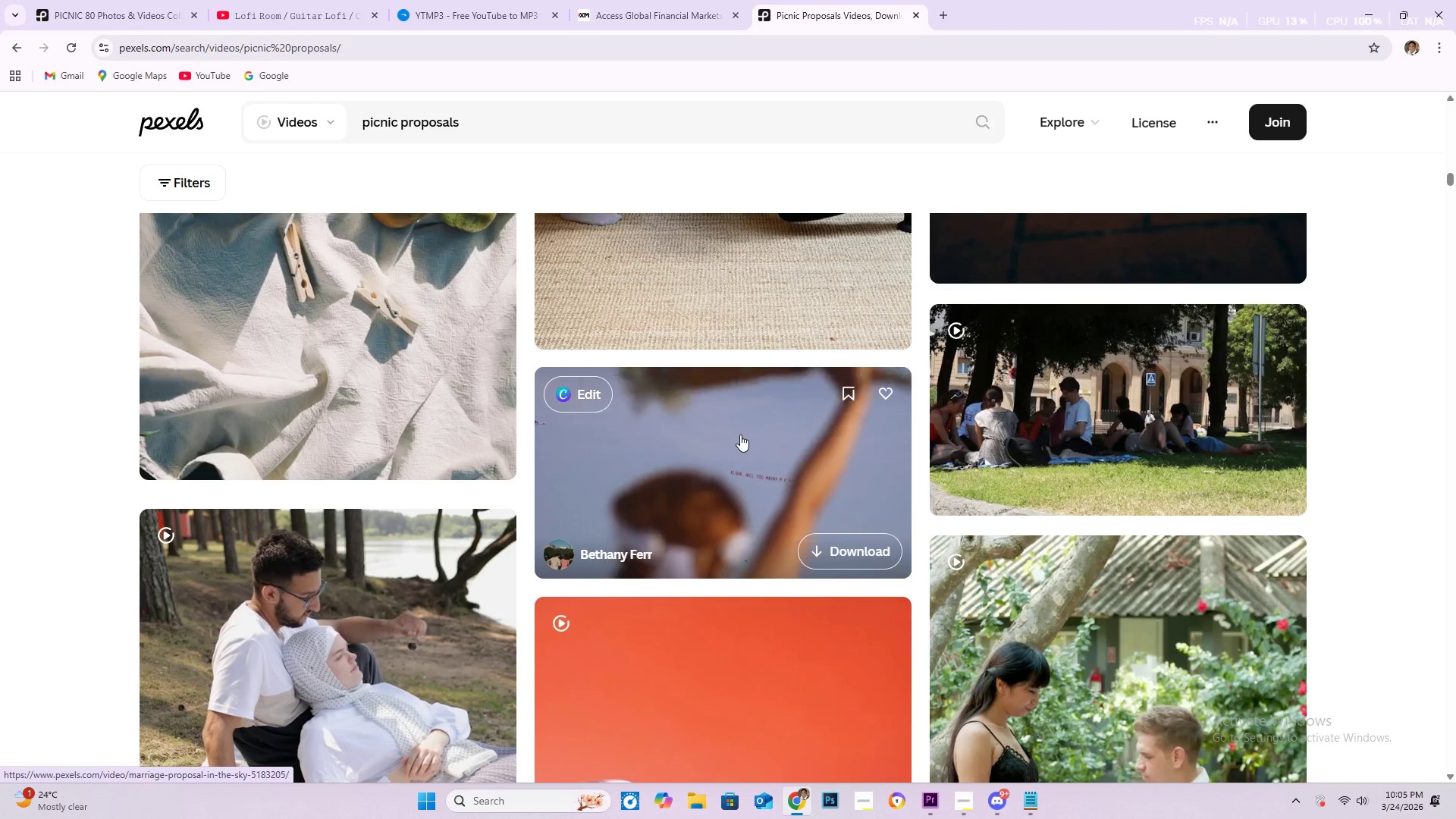 
wait(6.96)
 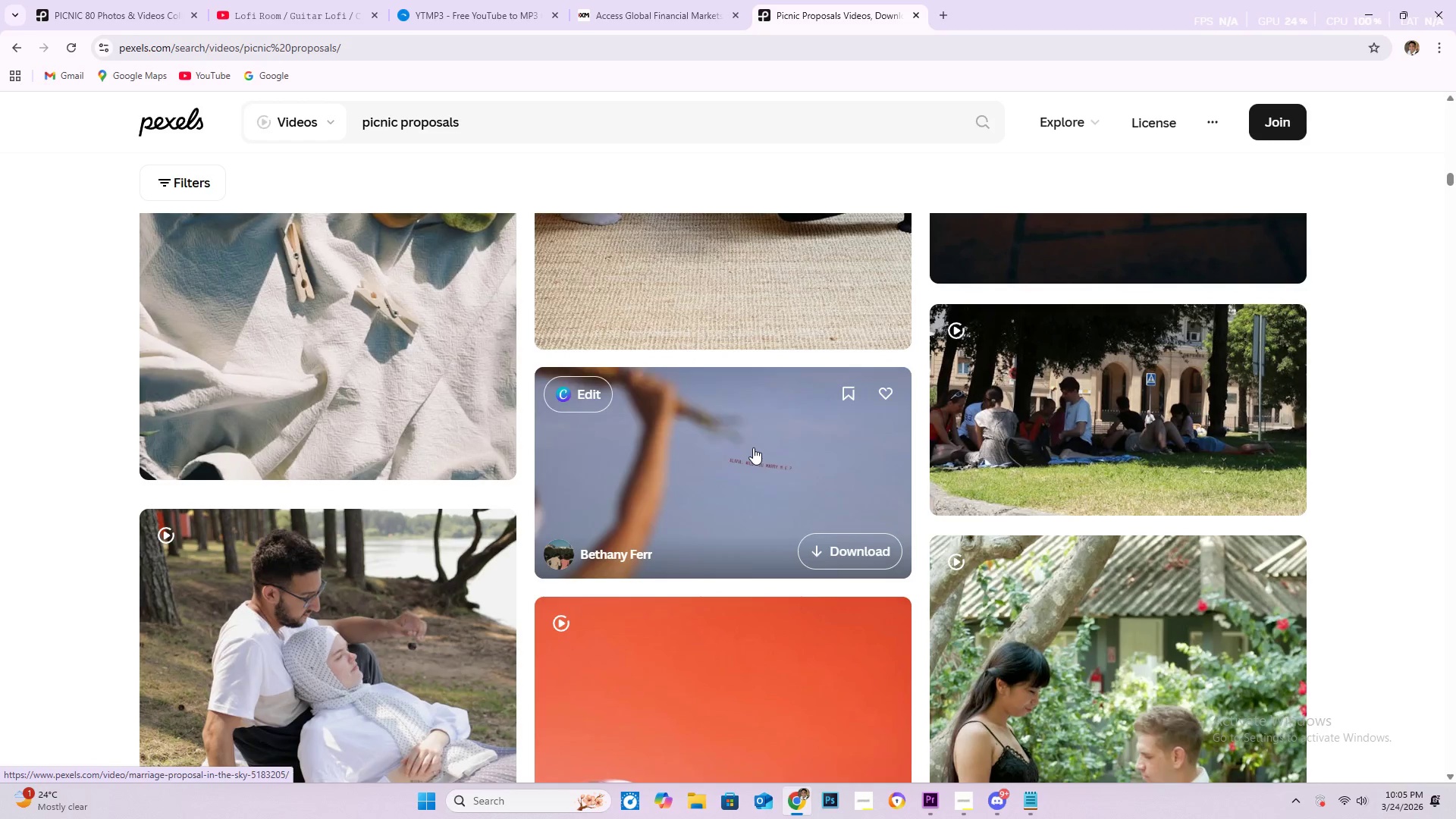 
scroll: coordinate [736, 432], scroll_direction: down, amount: 15.0
 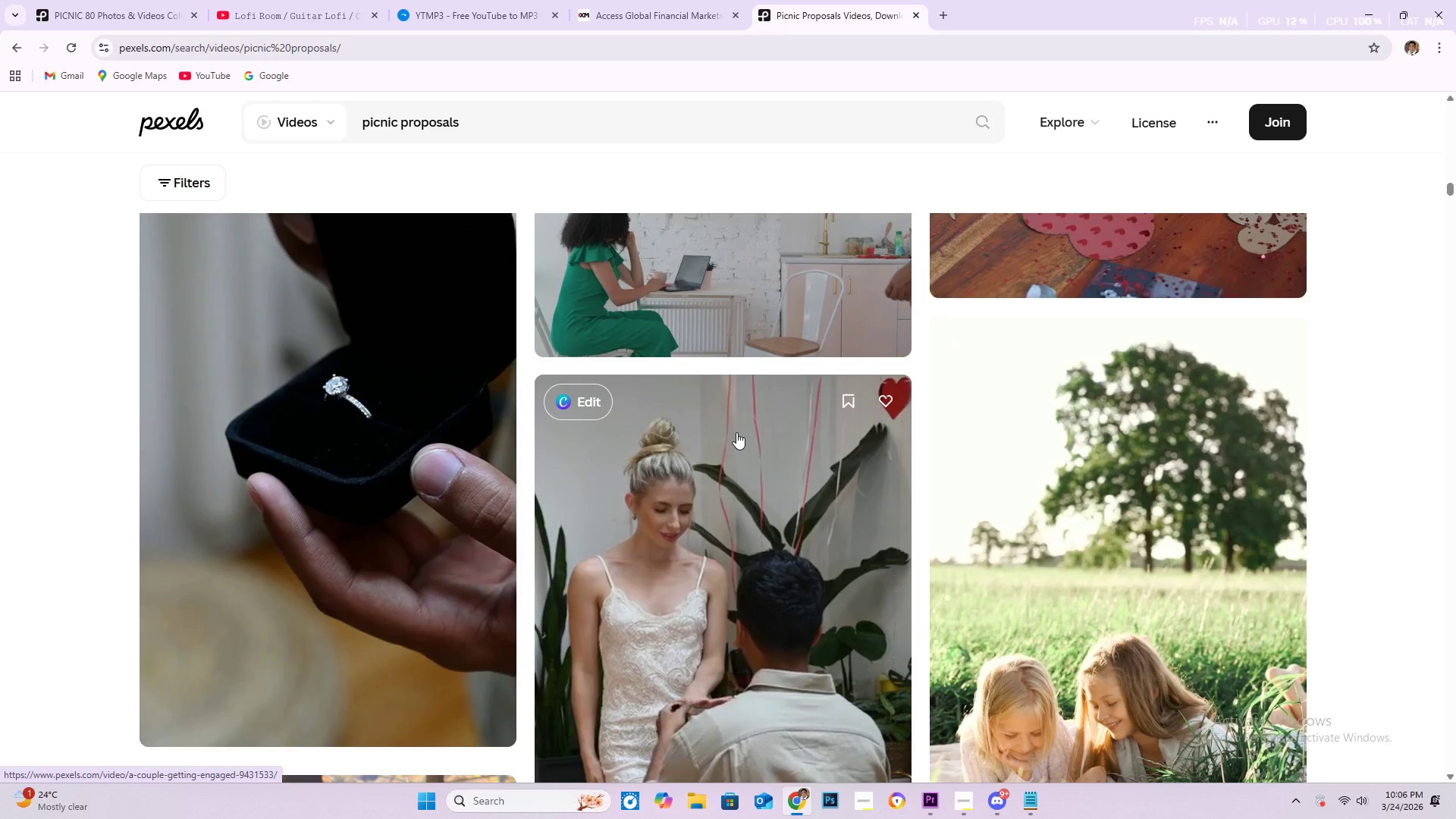 
wait(29.58)
 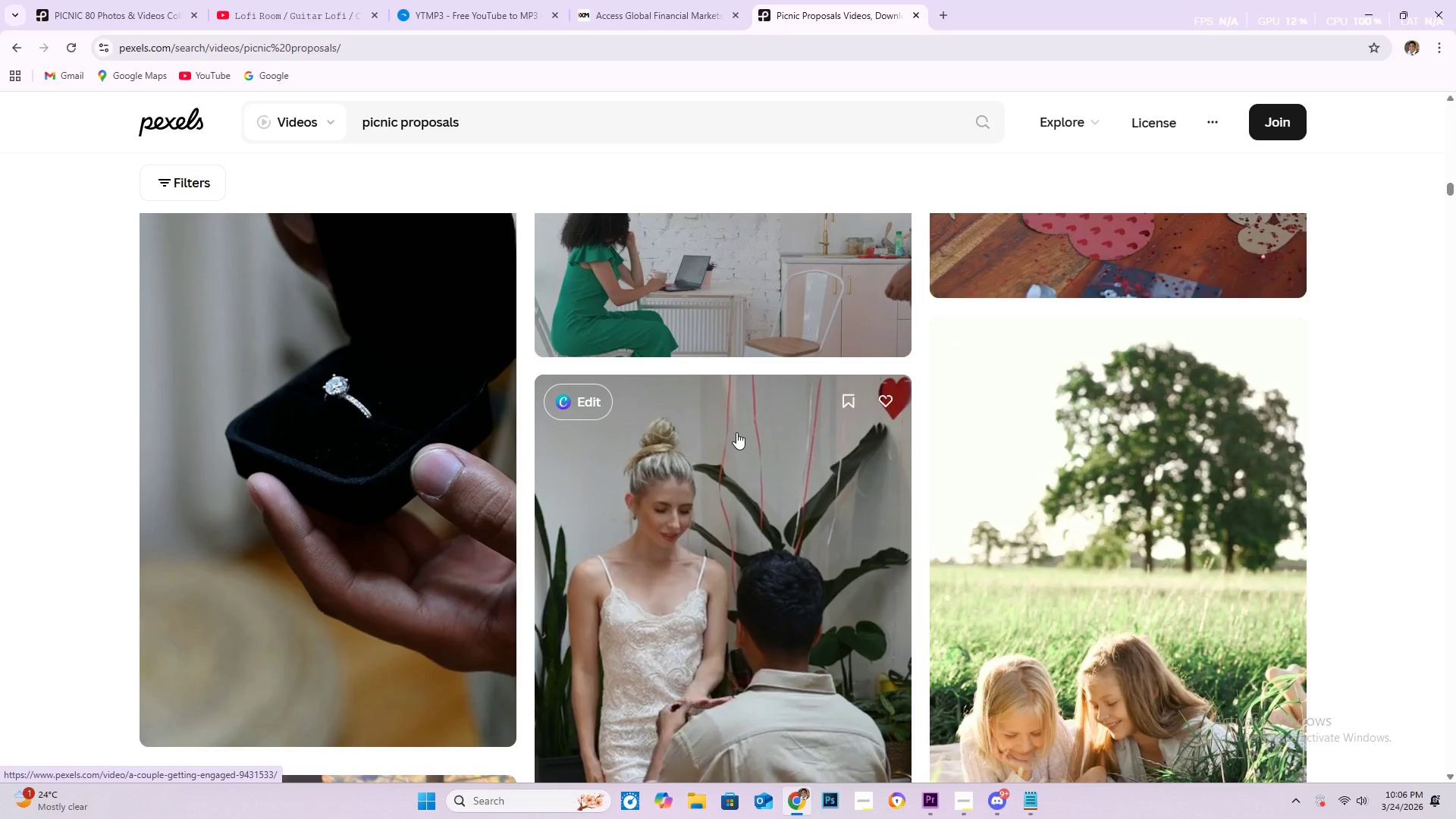 
scroll: coordinate [755, 477], scroll_direction: down, amount: 25.0
 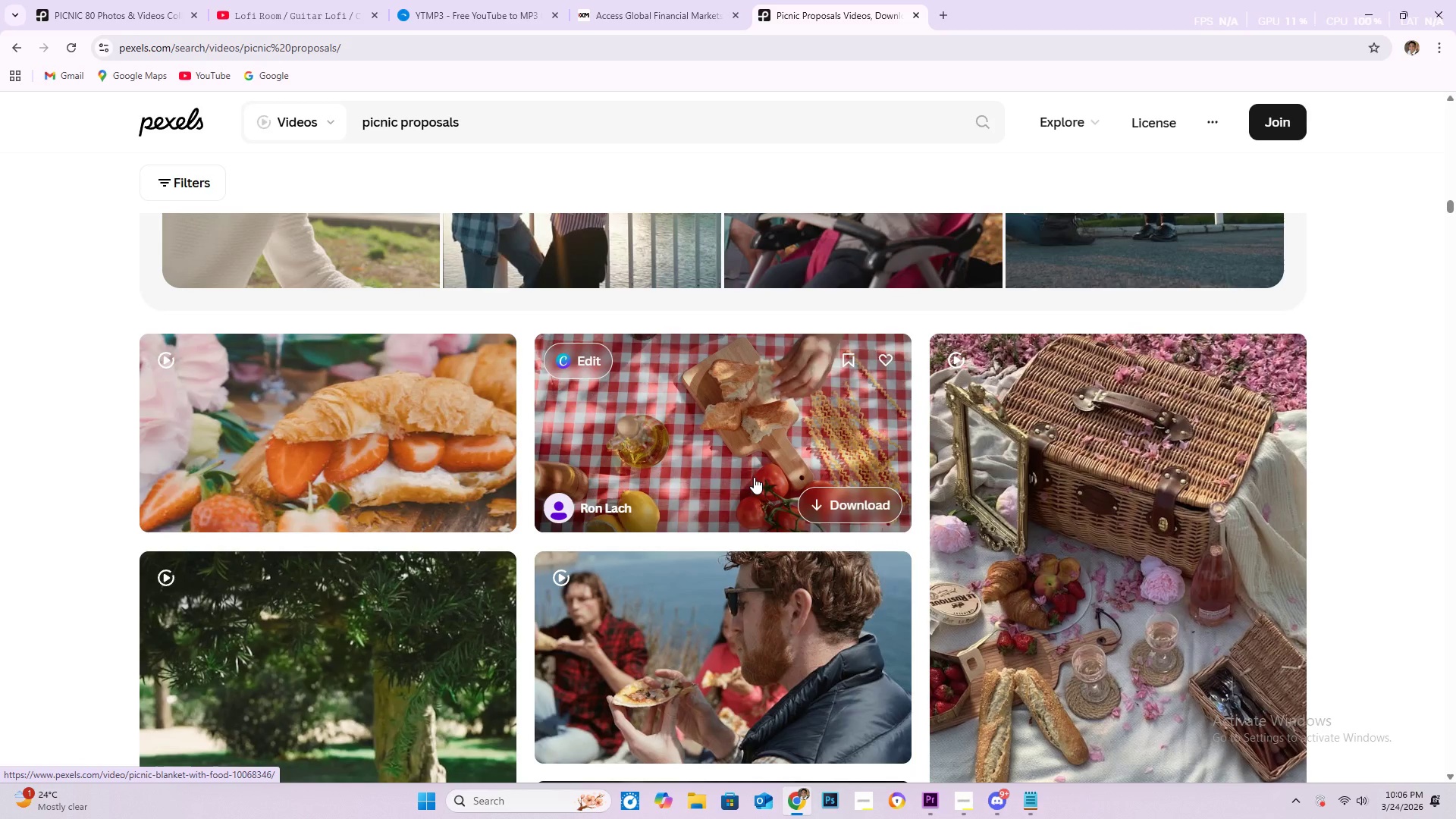 
wait(6.21)
 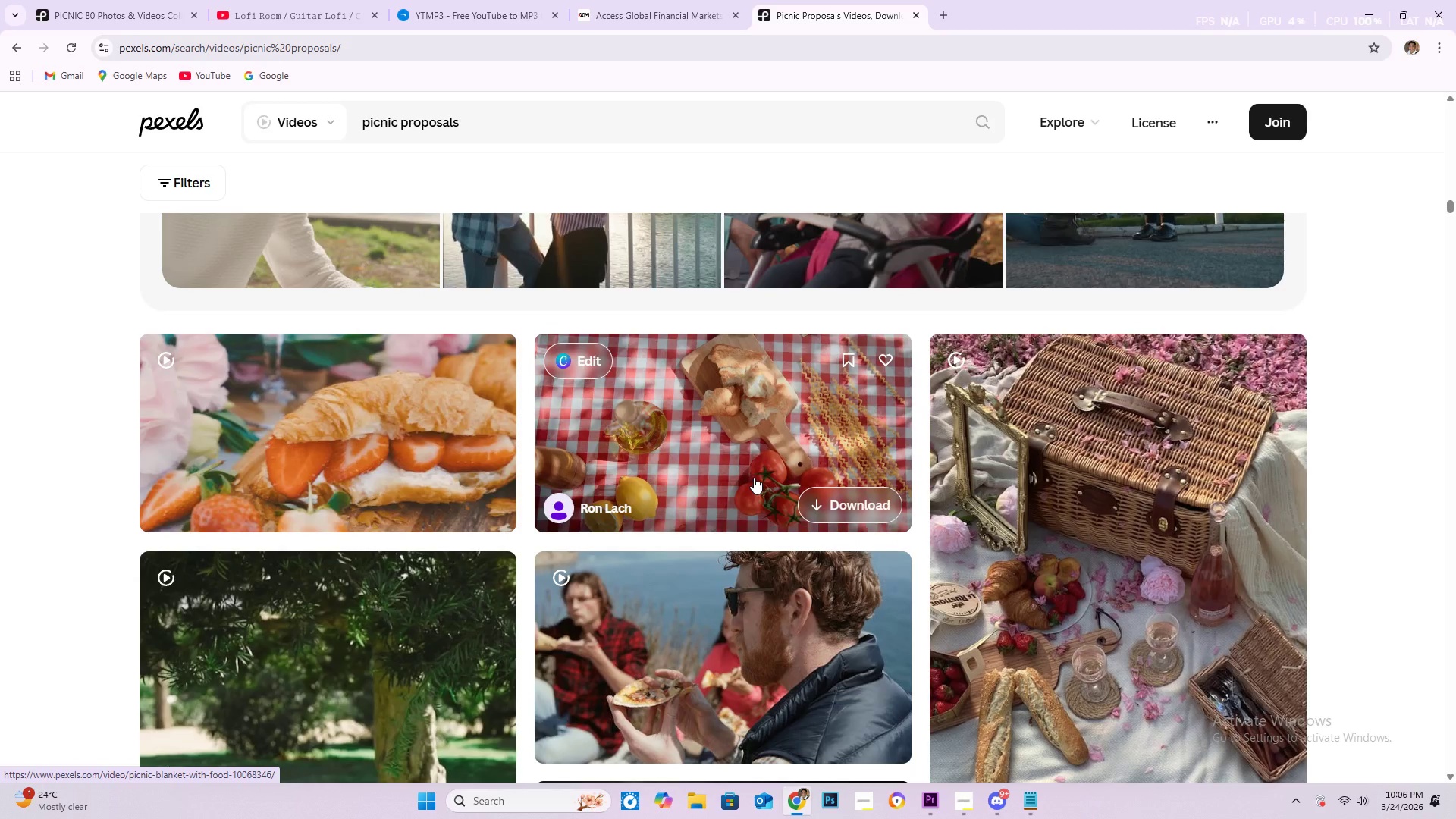 
scroll: coordinate [1033, 570], scroll_direction: down, amount: 1.0
 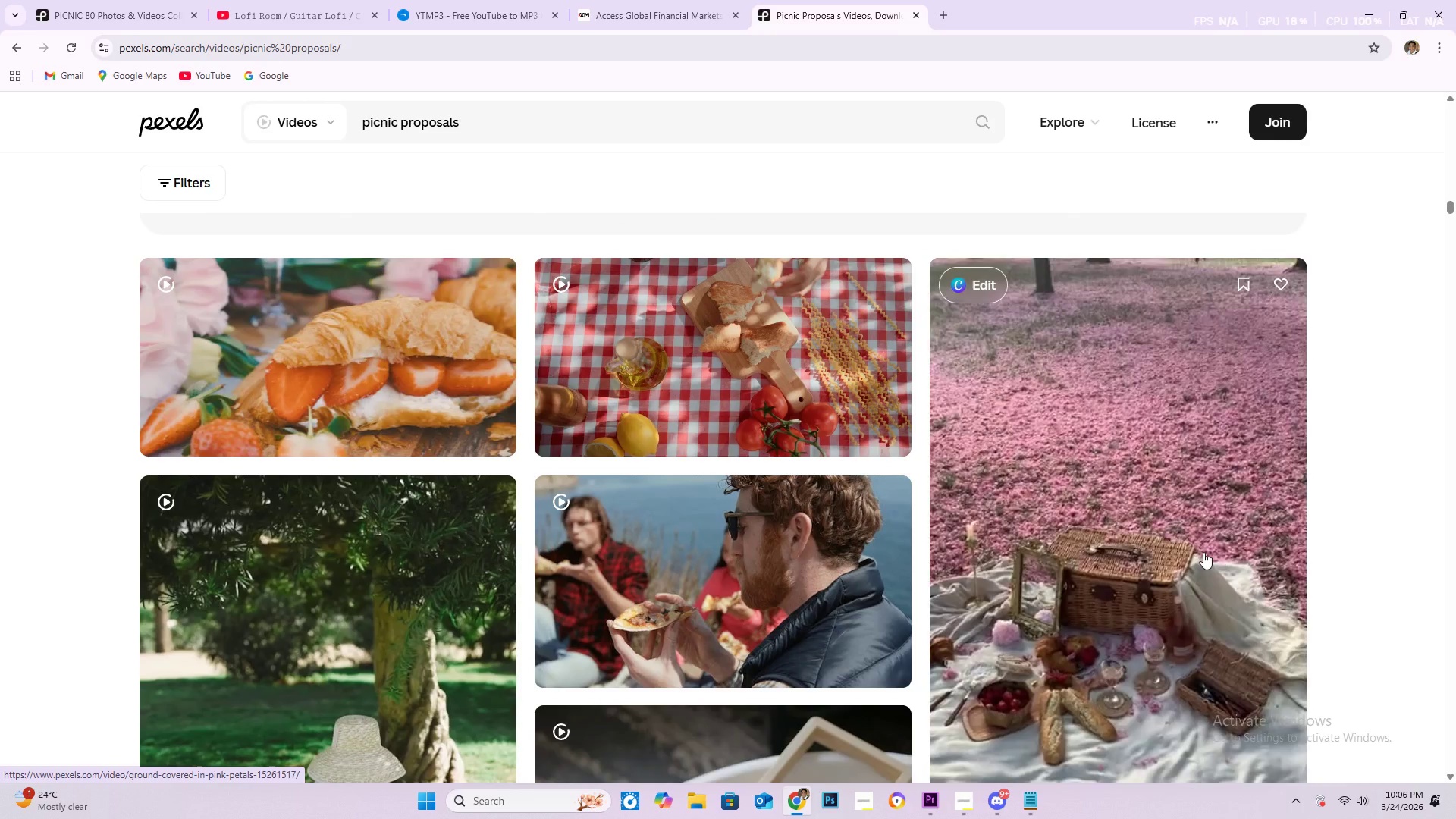 
wait(5.56)
 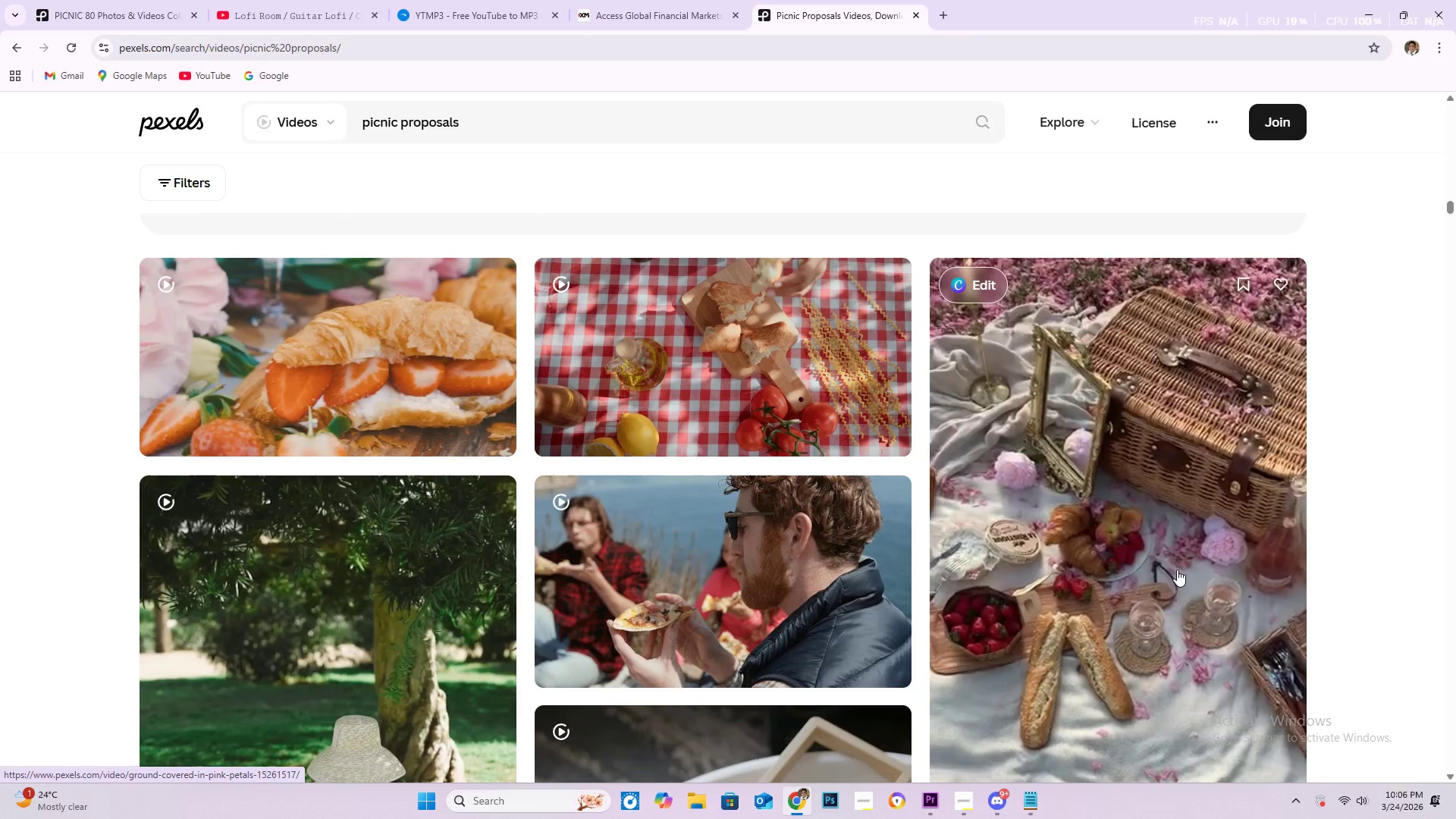 
scroll: coordinate [1124, 600], scroll_direction: down, amount: 3.0
 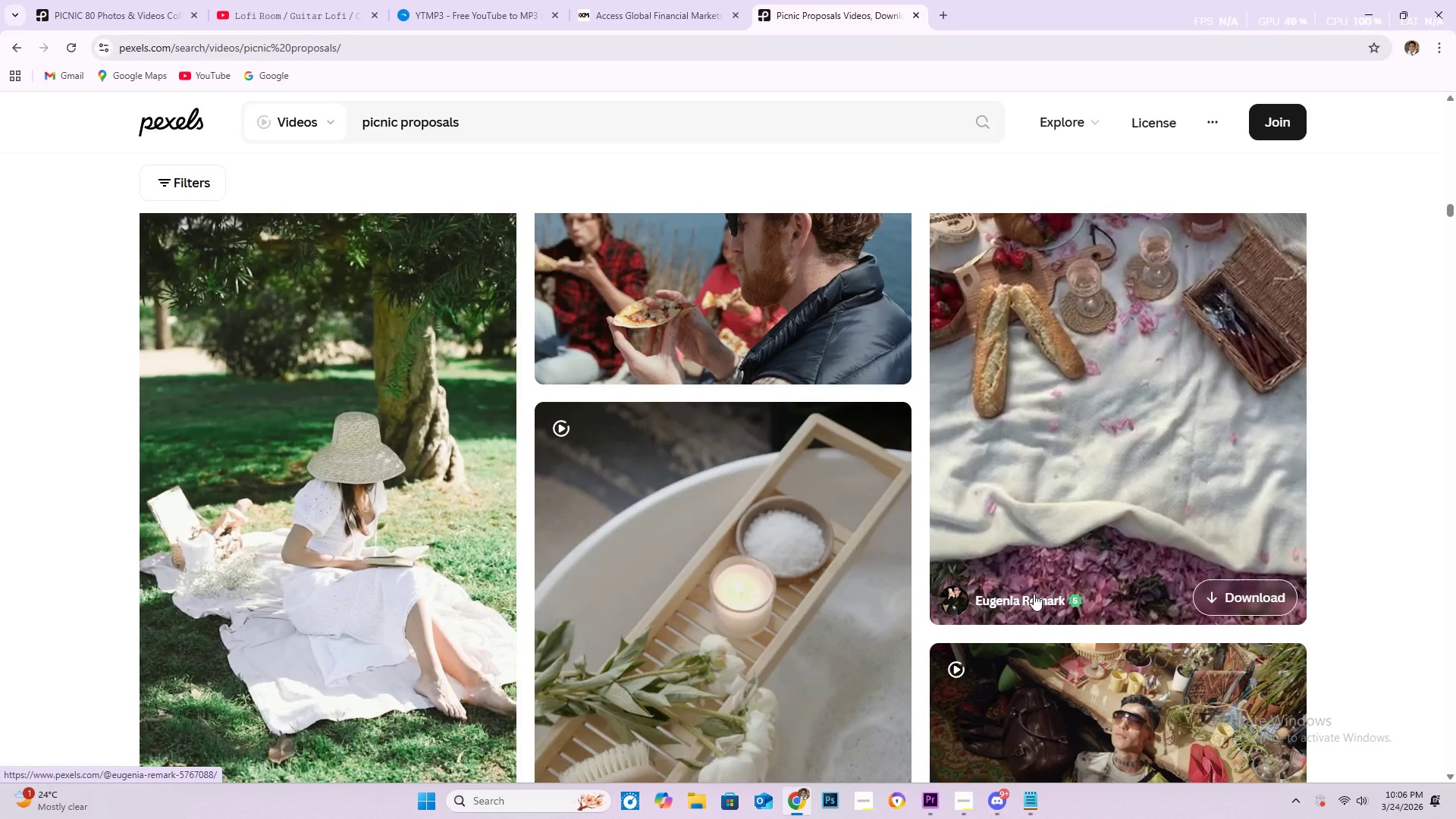 
left_click([1034, 594])
 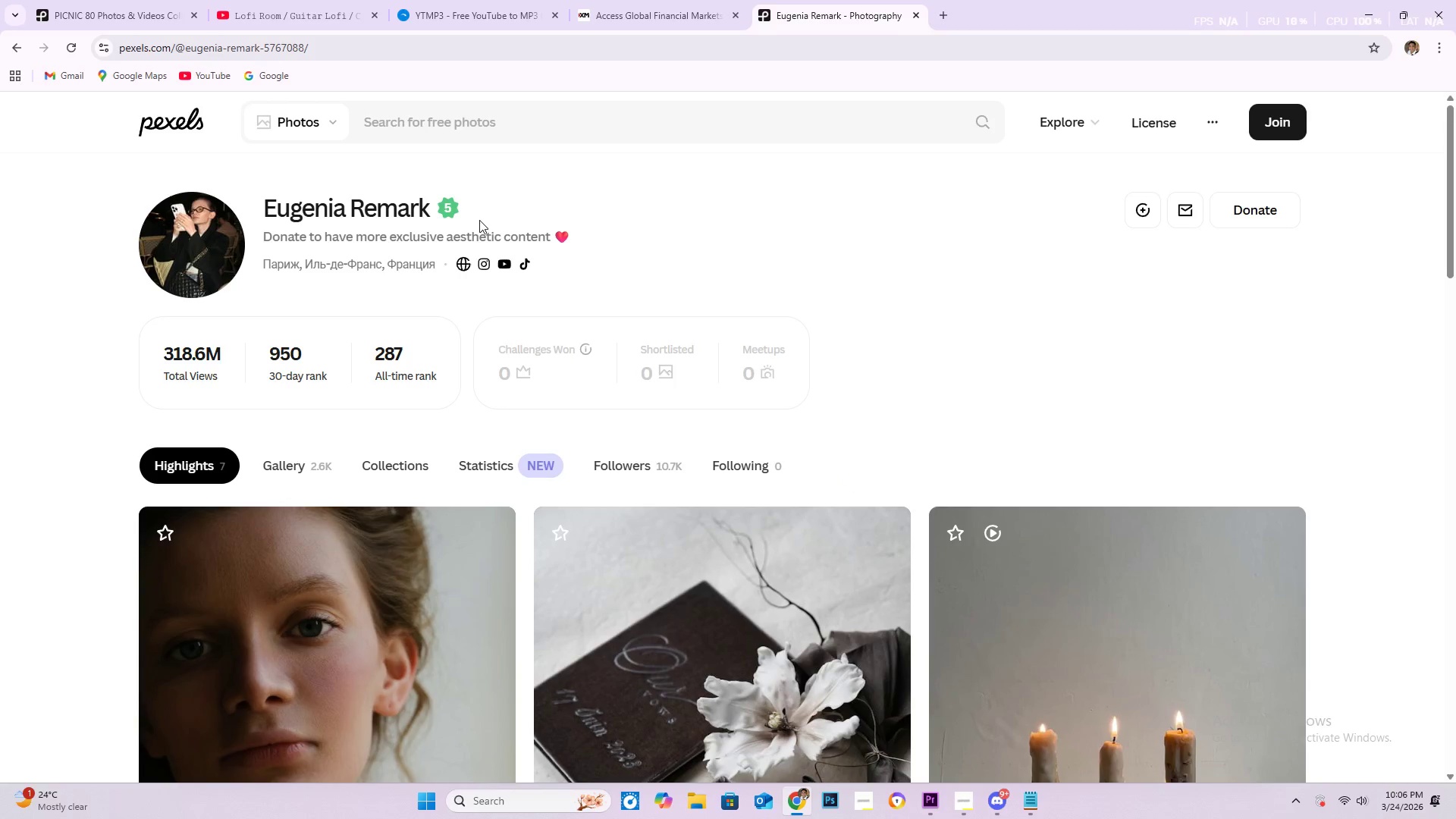 
wait(5.83)
 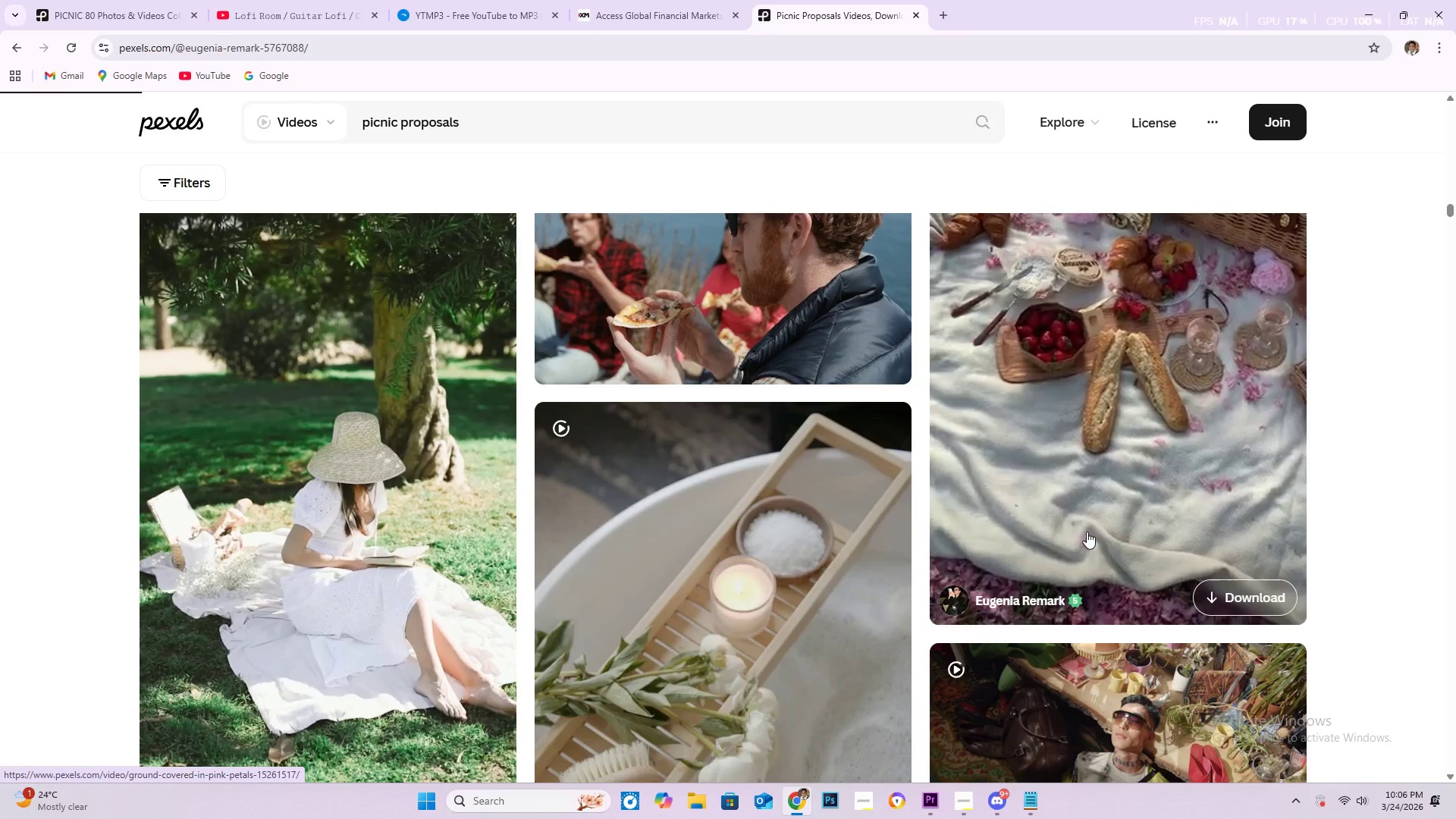 
mouse_move([452, 218])
 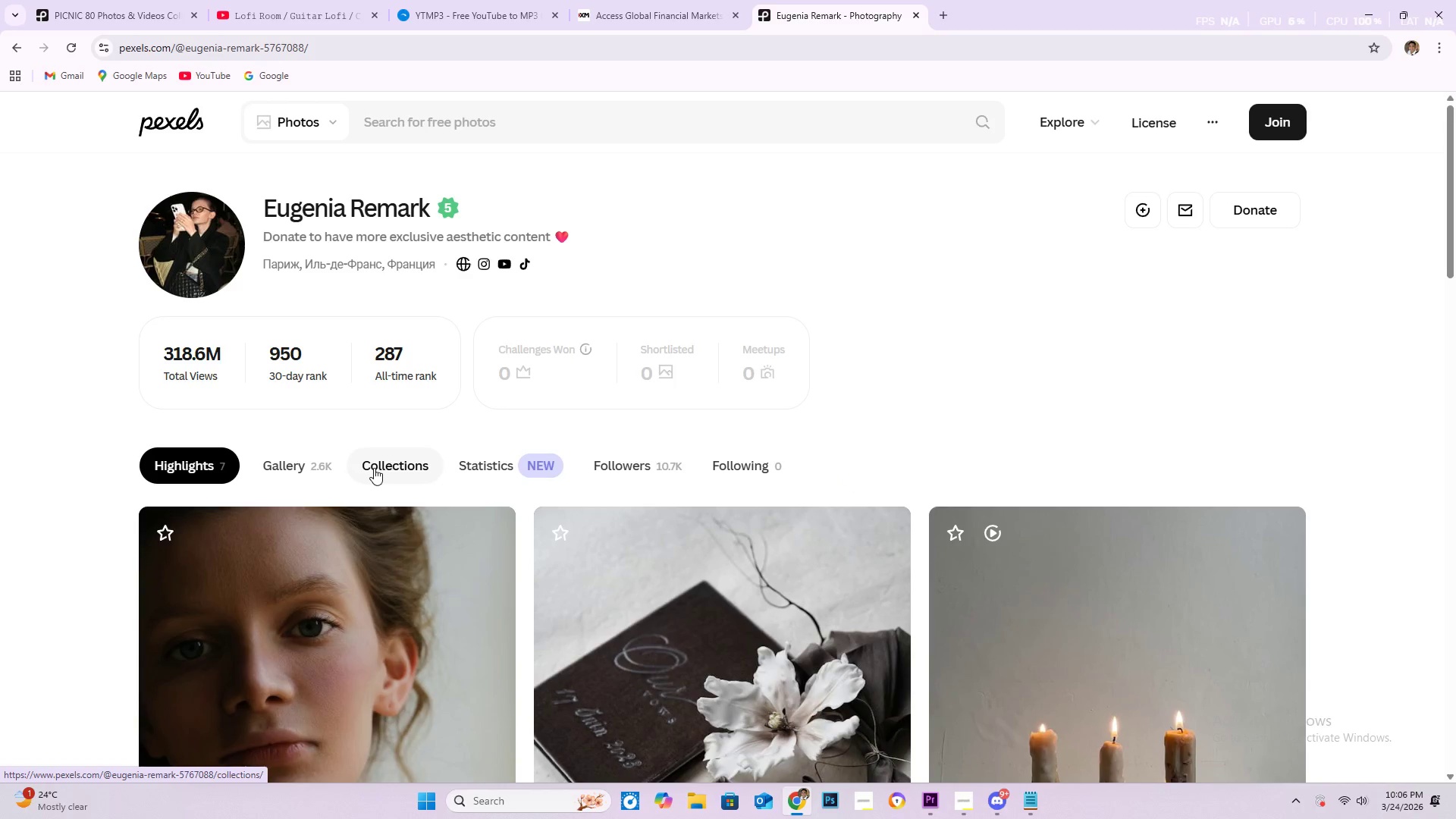 
left_click([376, 468])
 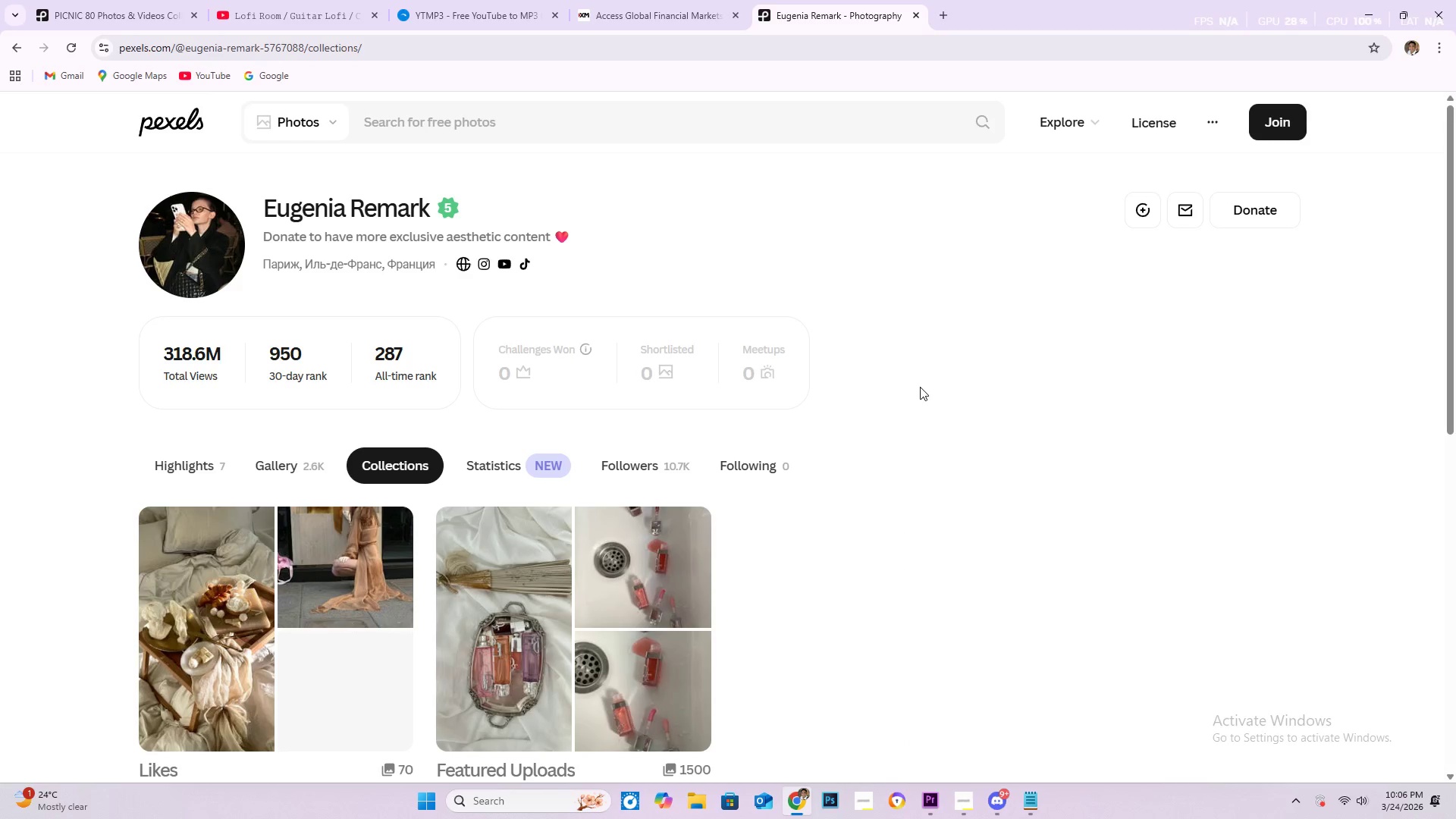 
scroll: coordinate [921, 386], scroll_direction: down, amount: 3.0
 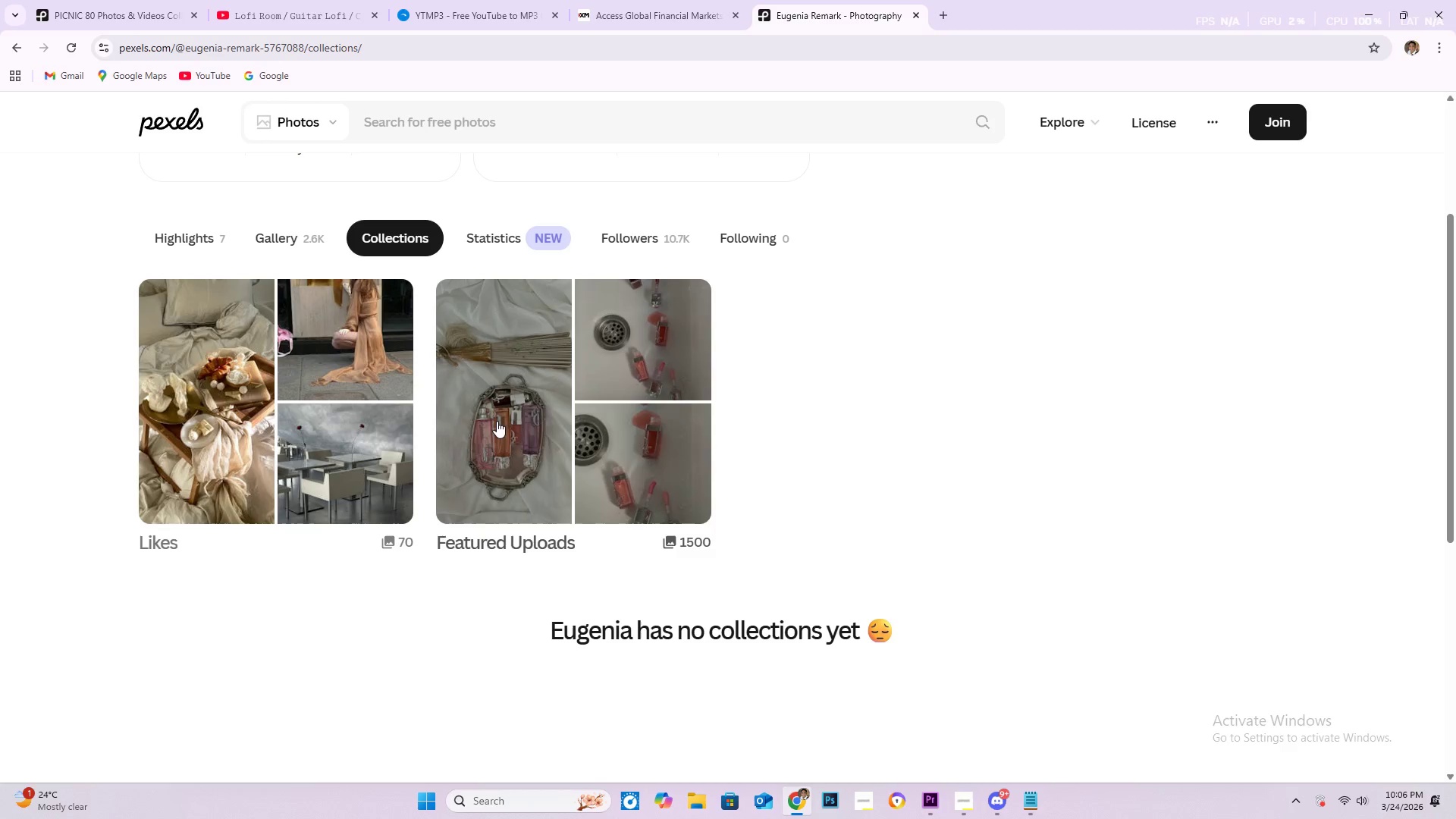 
left_click([518, 414])
 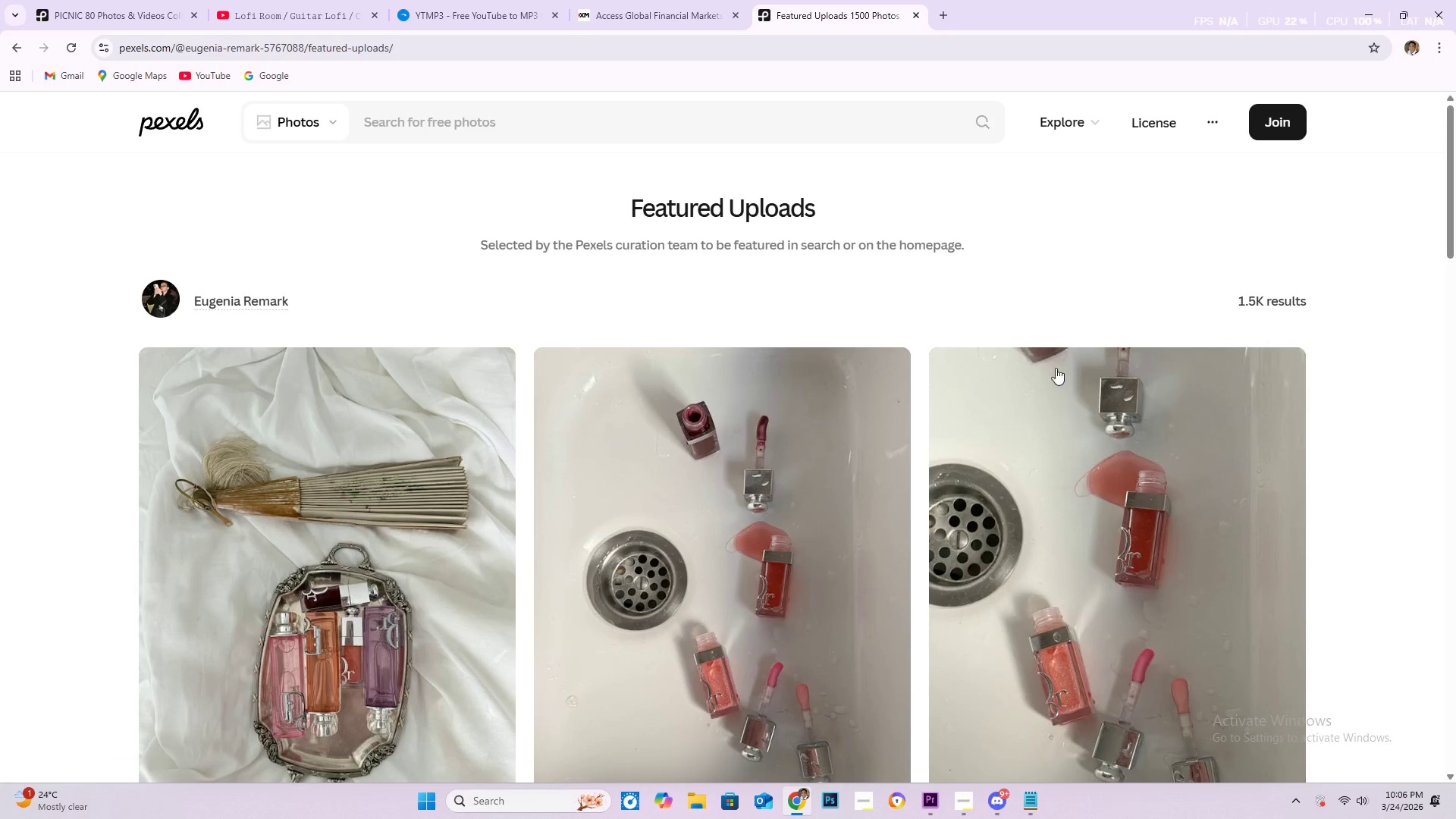 
scroll: coordinate [1398, 476], scroll_direction: down, amount: 178.0
 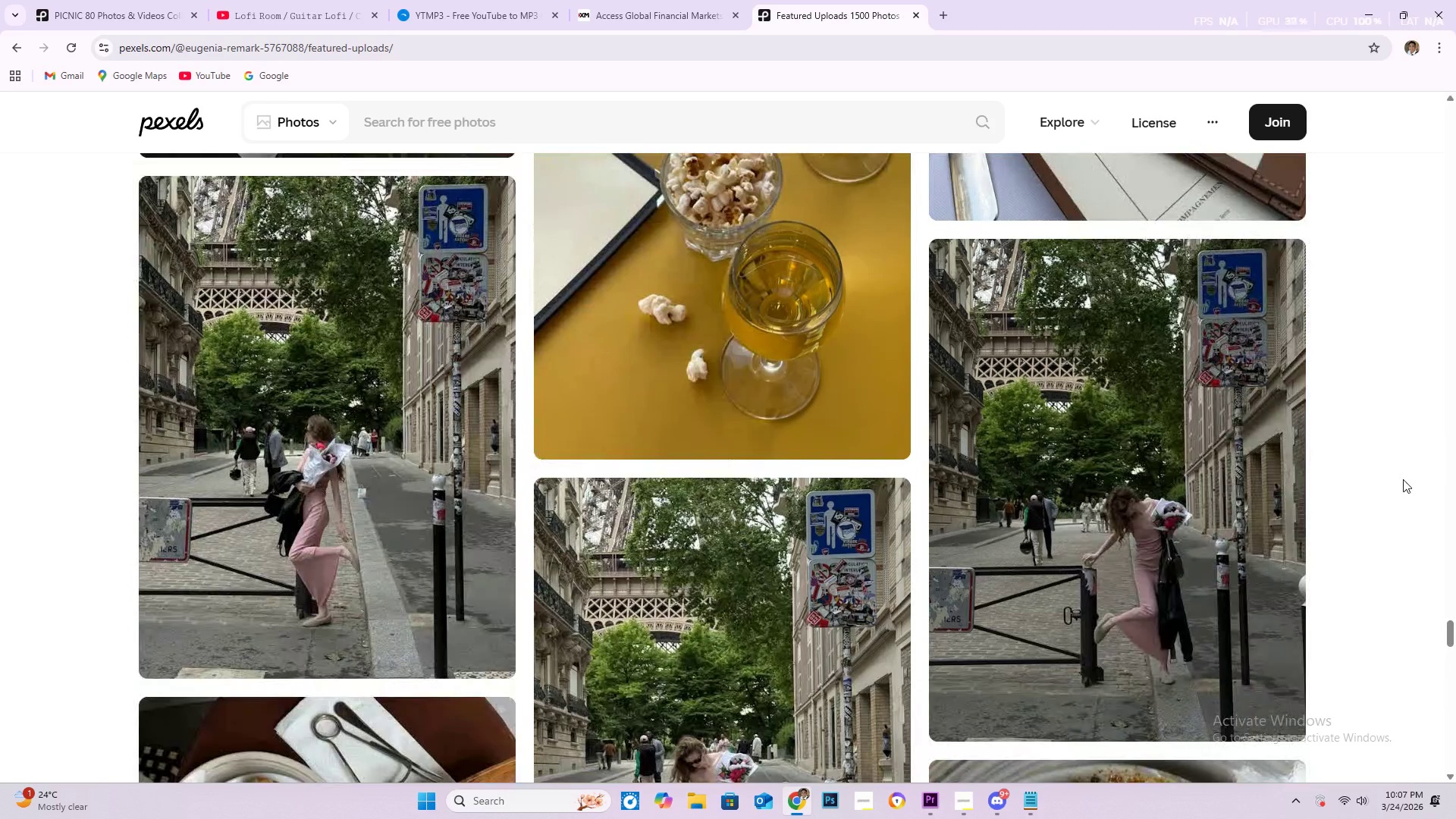 
scroll: coordinate [1400, 480], scroll_direction: down, amount: 26.0
 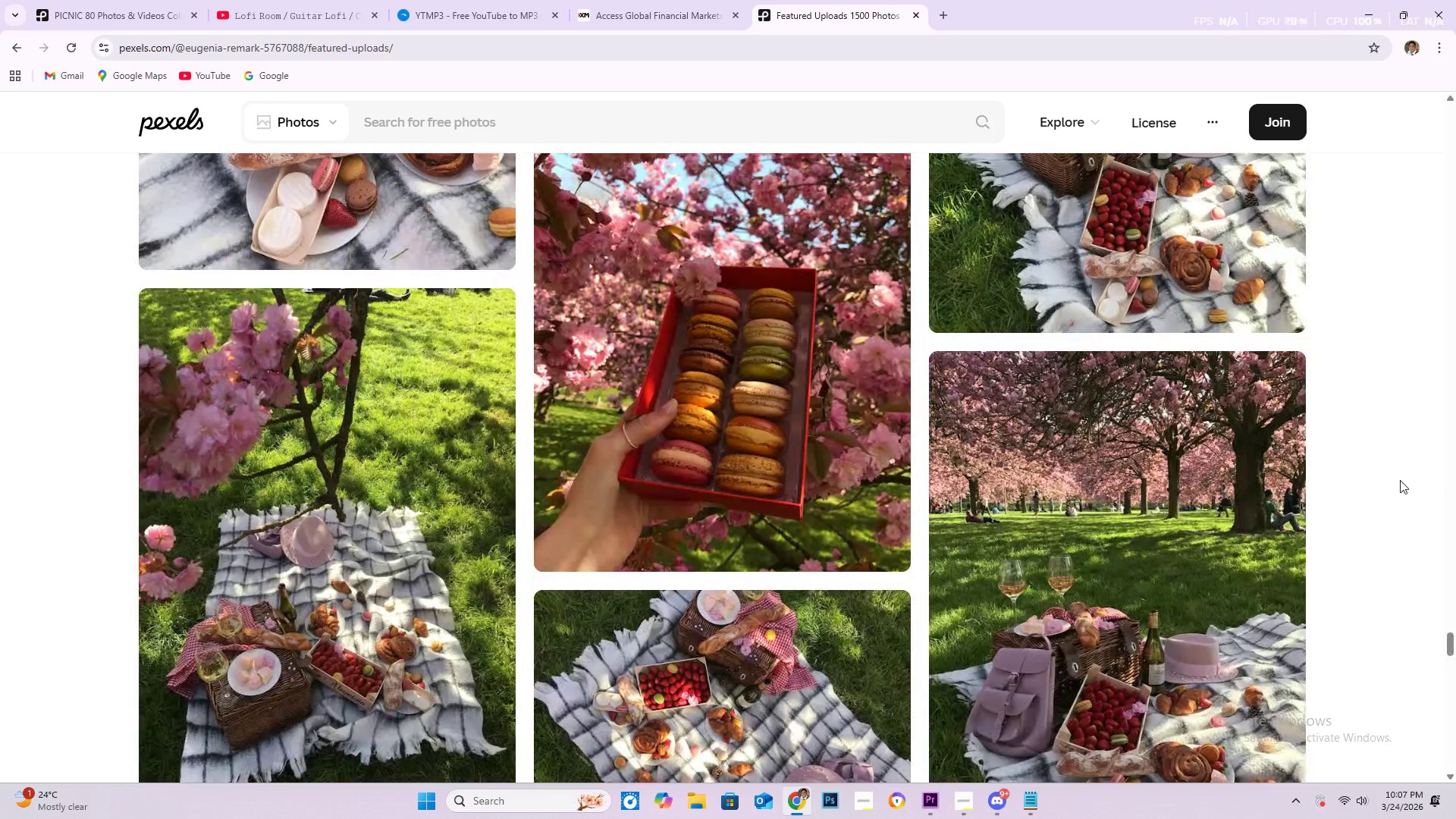 
scroll: coordinate [1400, 480], scroll_direction: up, amount: 10.0
 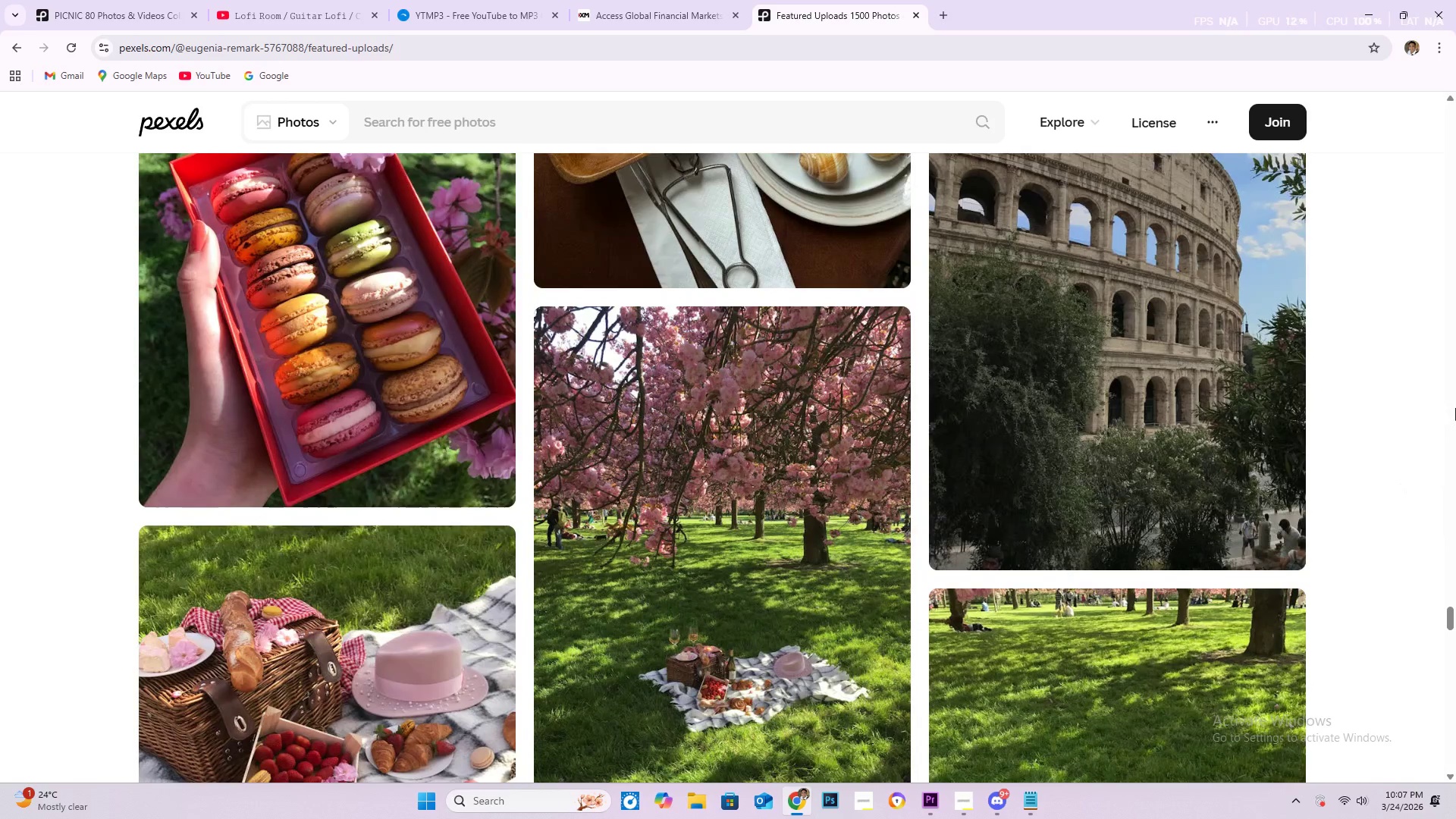 
scroll: coordinate [1443, 407], scroll_direction: down, amount: 7.0
 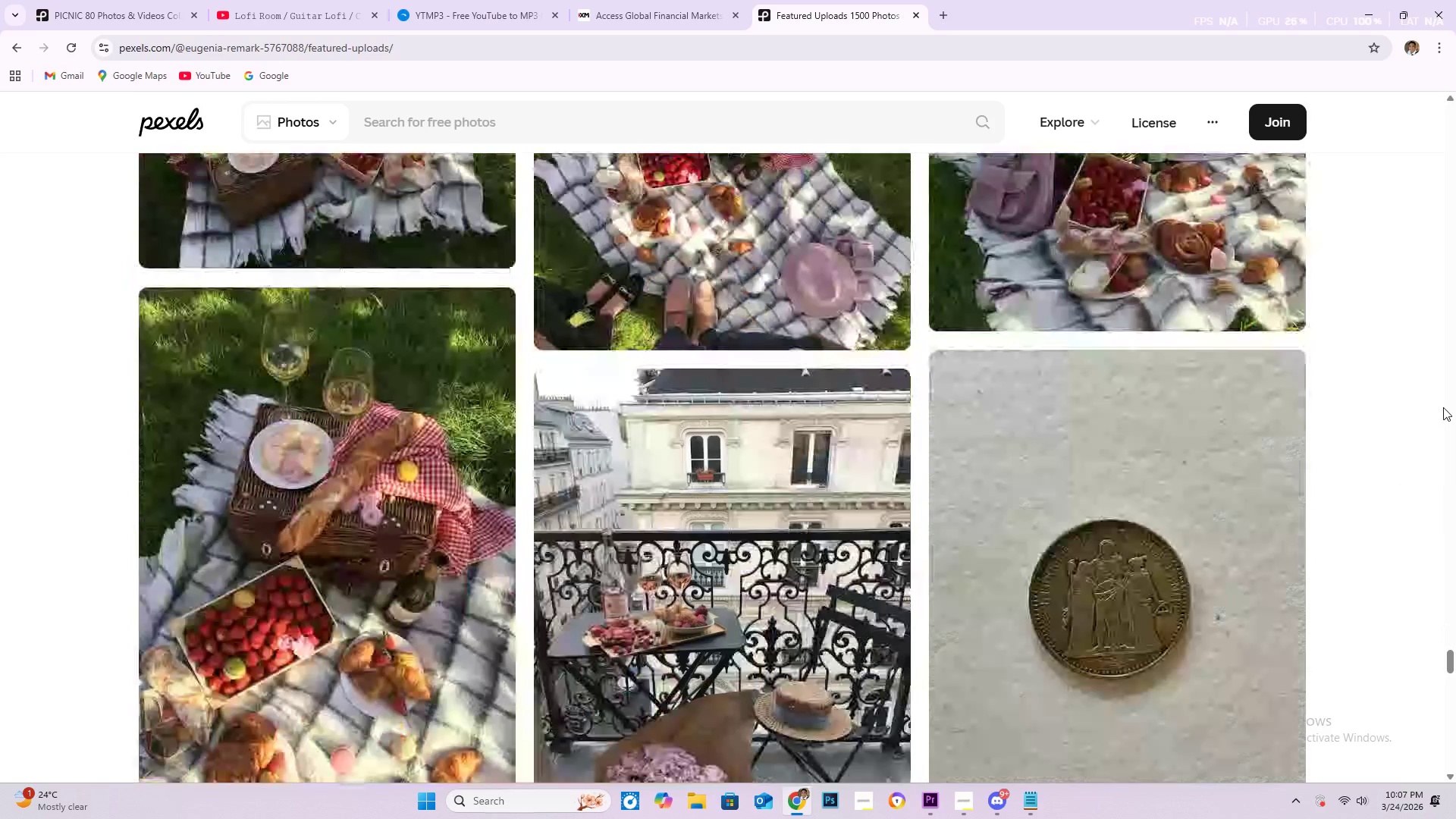 
scroll: coordinate [1455, 415], scroll_direction: up, amount: 19.0
 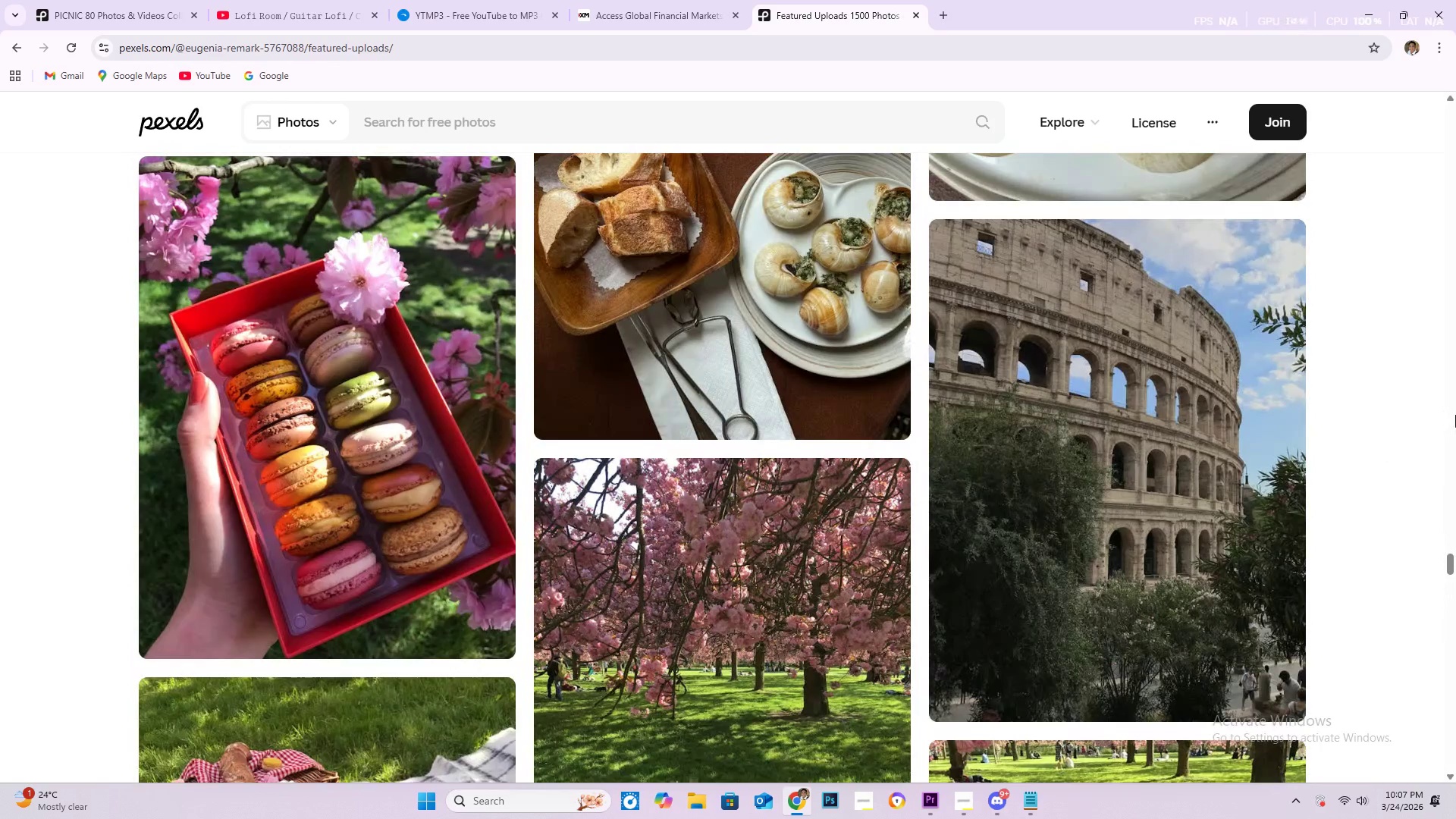 
scroll: coordinate [1370, 447], scroll_direction: down, amount: 199.0
 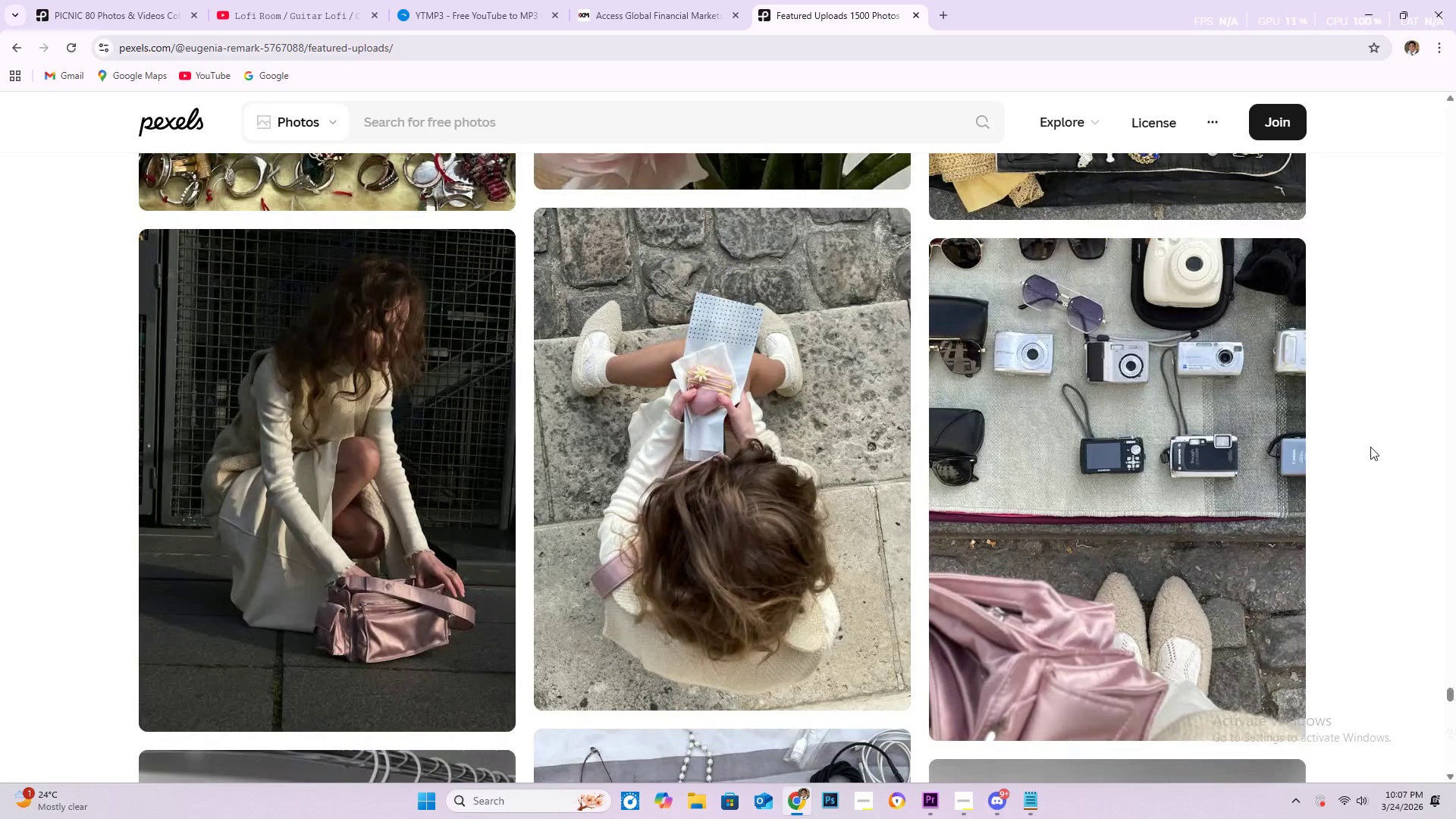 
scroll: coordinate [1335, 441], scroll_direction: down, amount: 92.0
 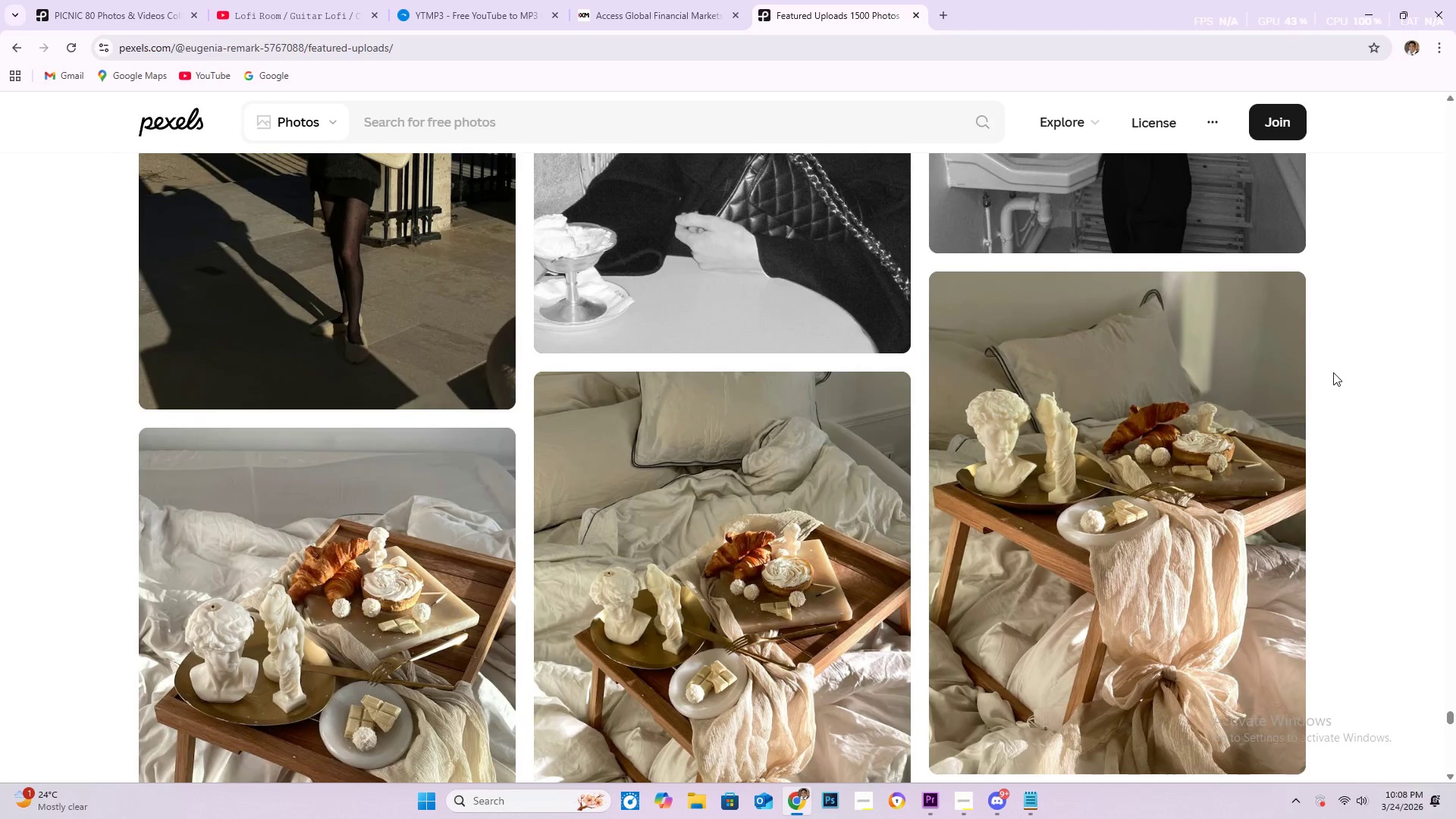 
scroll: coordinate [1305, 394], scroll_direction: down, amount: 24.0
 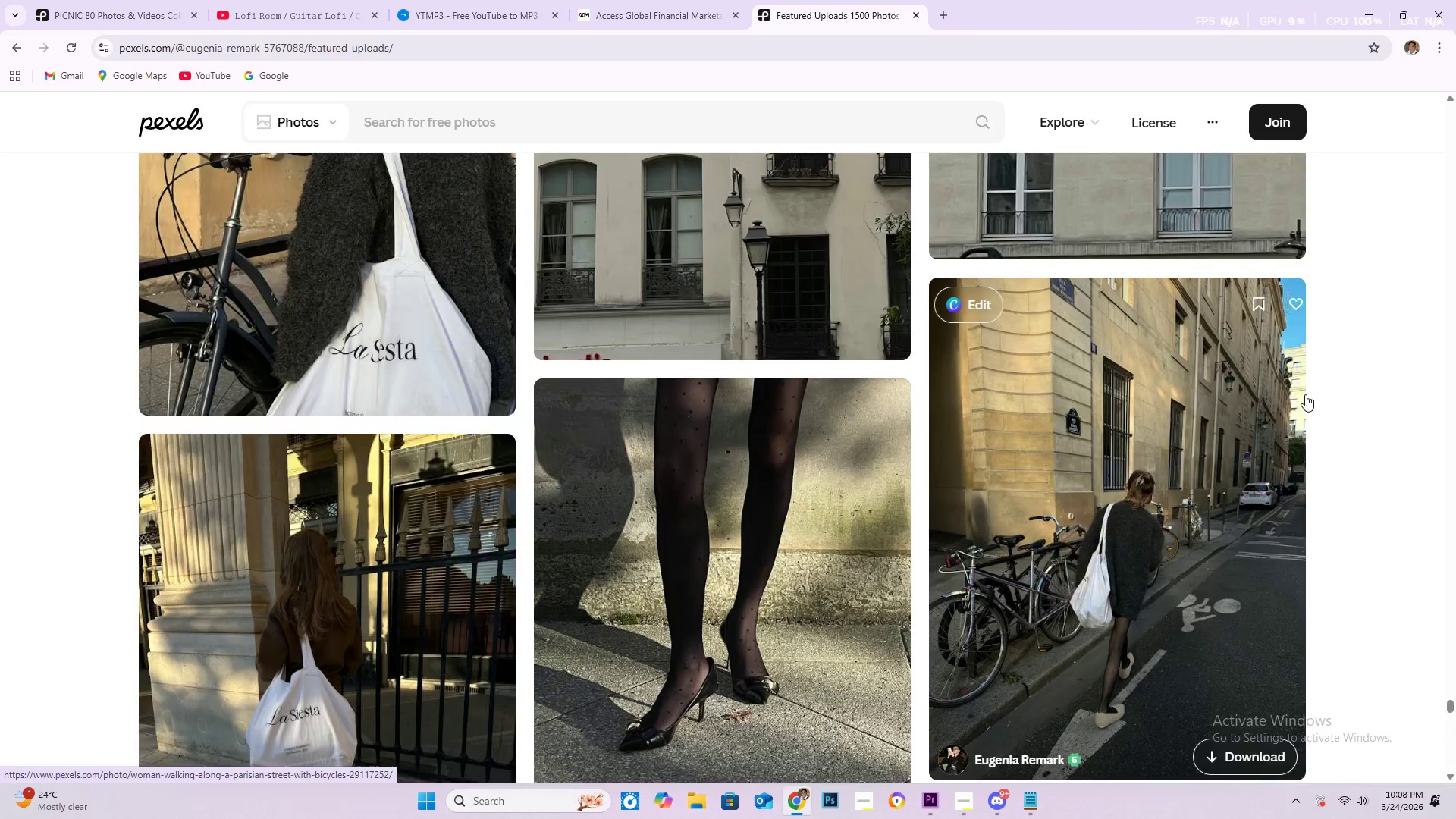 
scroll: coordinate [1317, 386], scroll_direction: down, amount: 227.0
 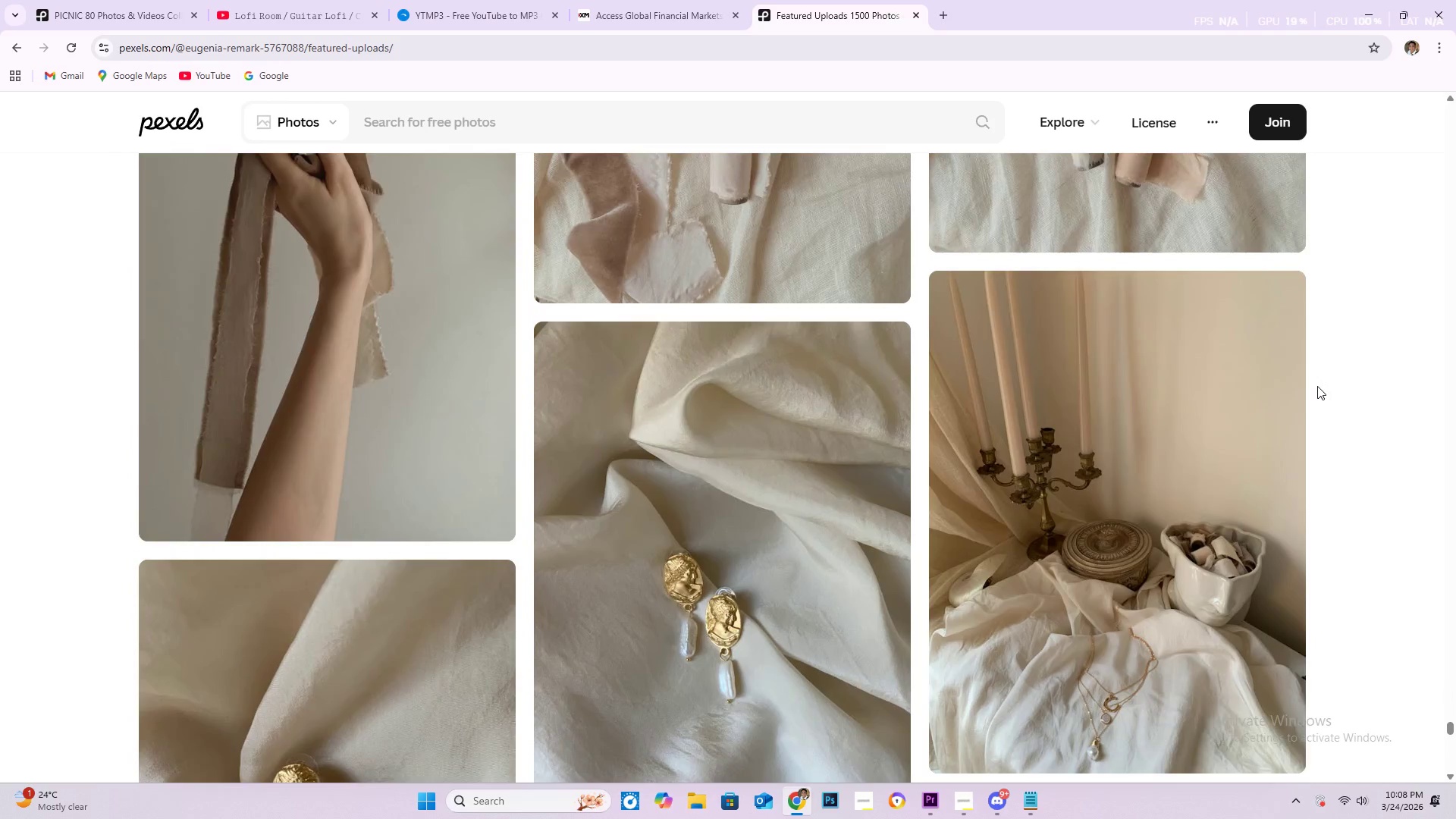 
scroll: coordinate [1303, 387], scroll_direction: down, amount: 119.0
 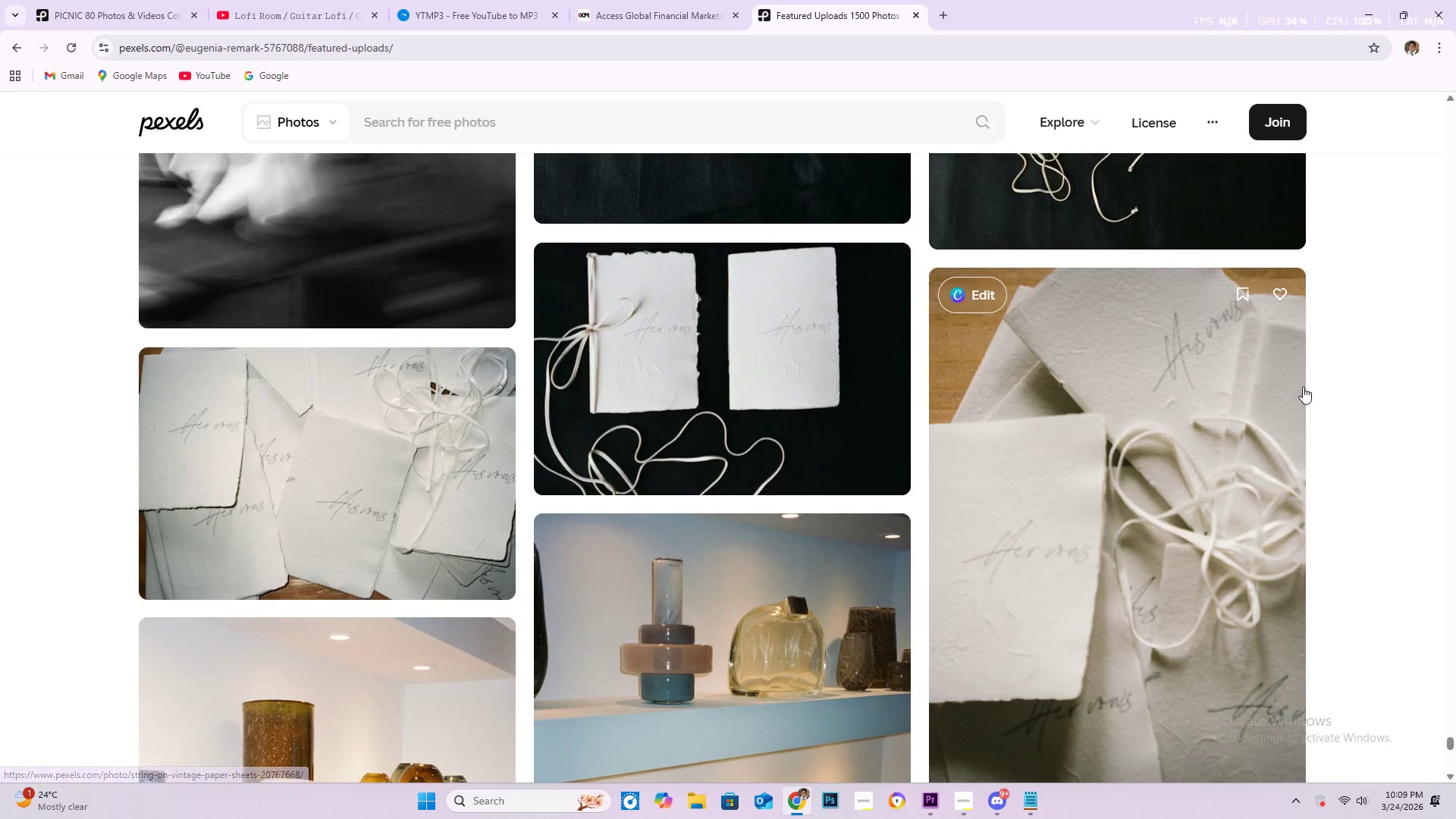 
scroll: coordinate [1360, 423], scroll_direction: down, amount: 348.0
 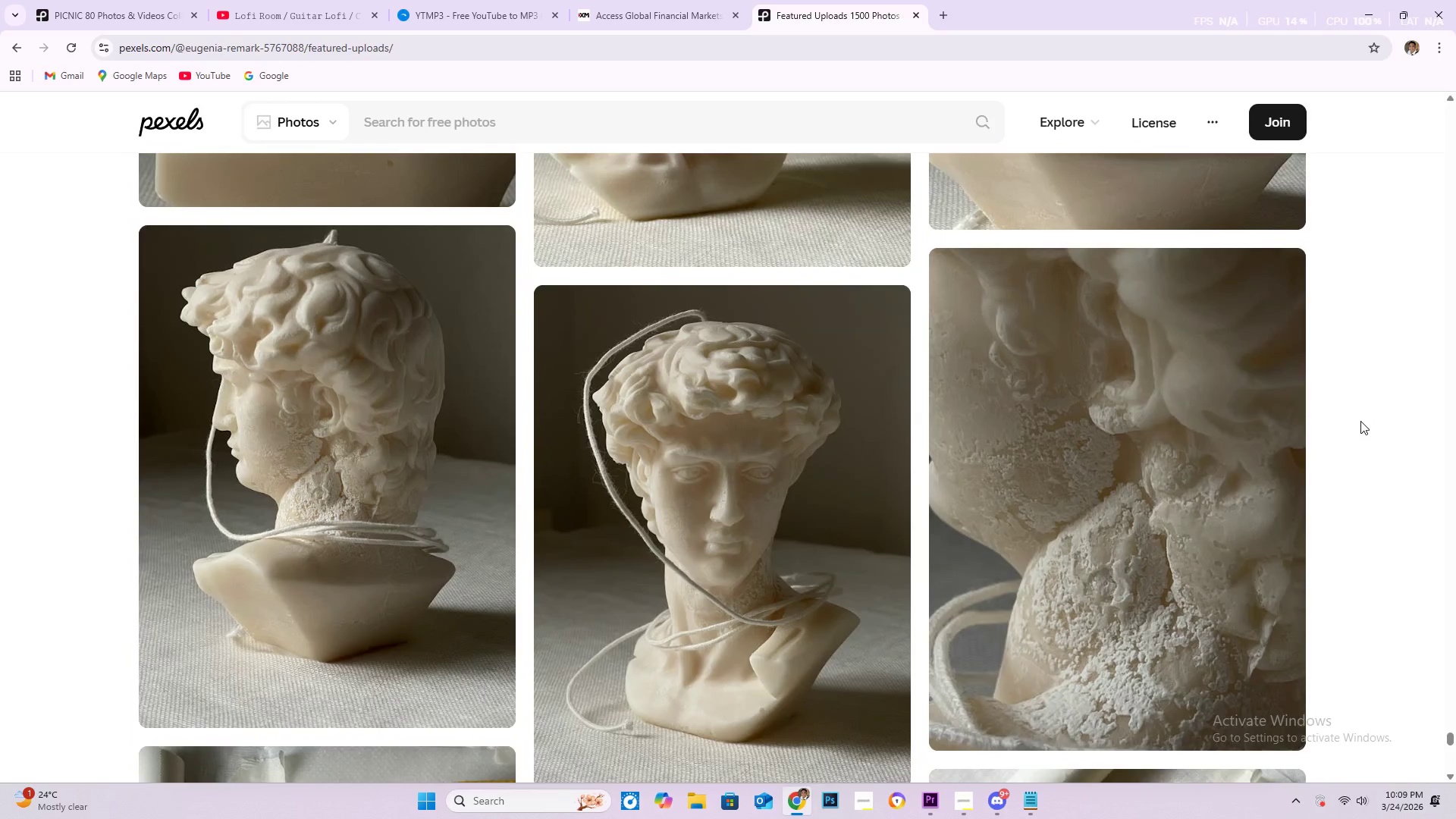 
scroll: coordinate [1337, 447], scroll_direction: down, amount: 471.0
 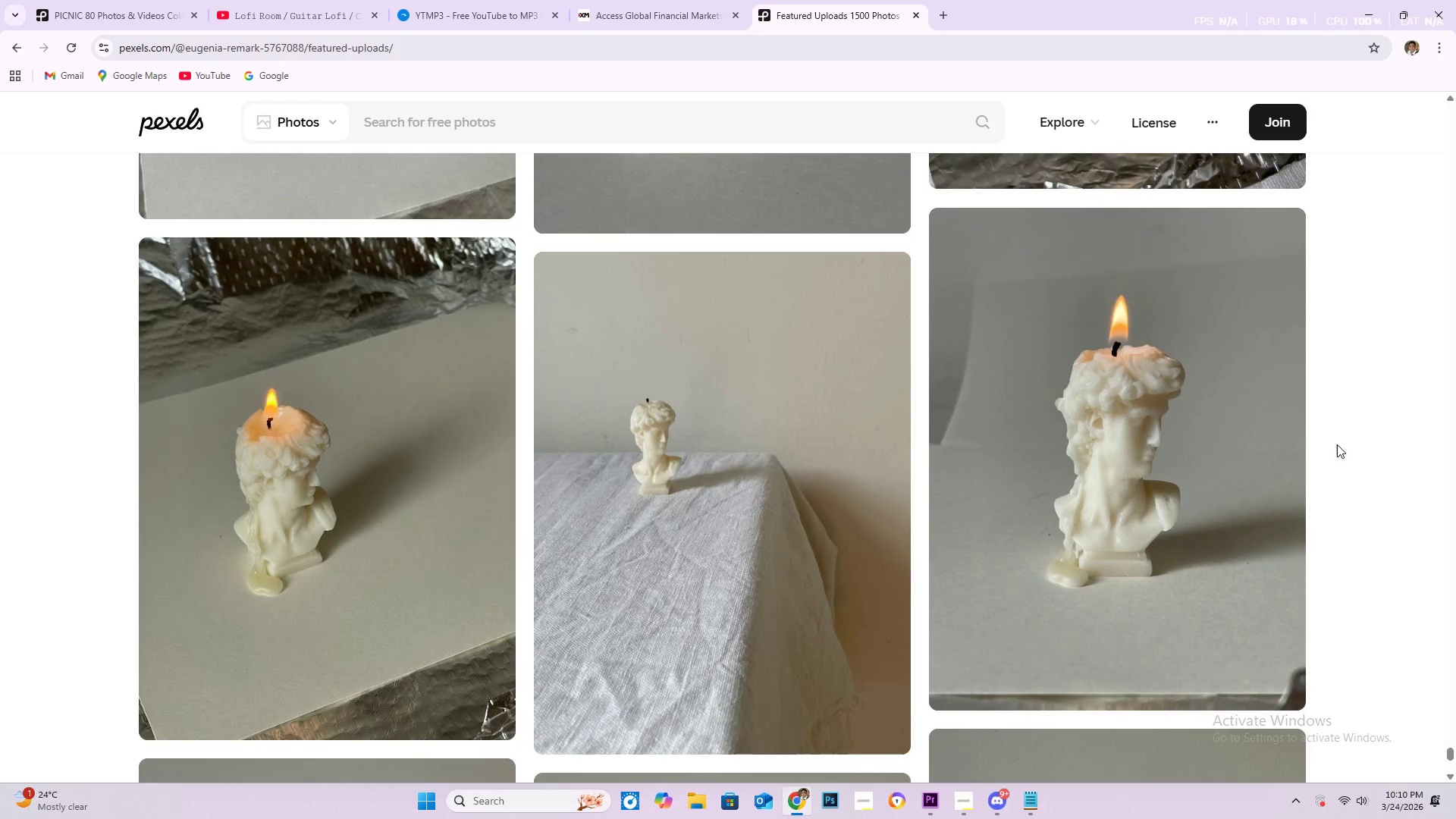 
scroll: coordinate [1335, 393], scroll_direction: down, amount: 362.0
 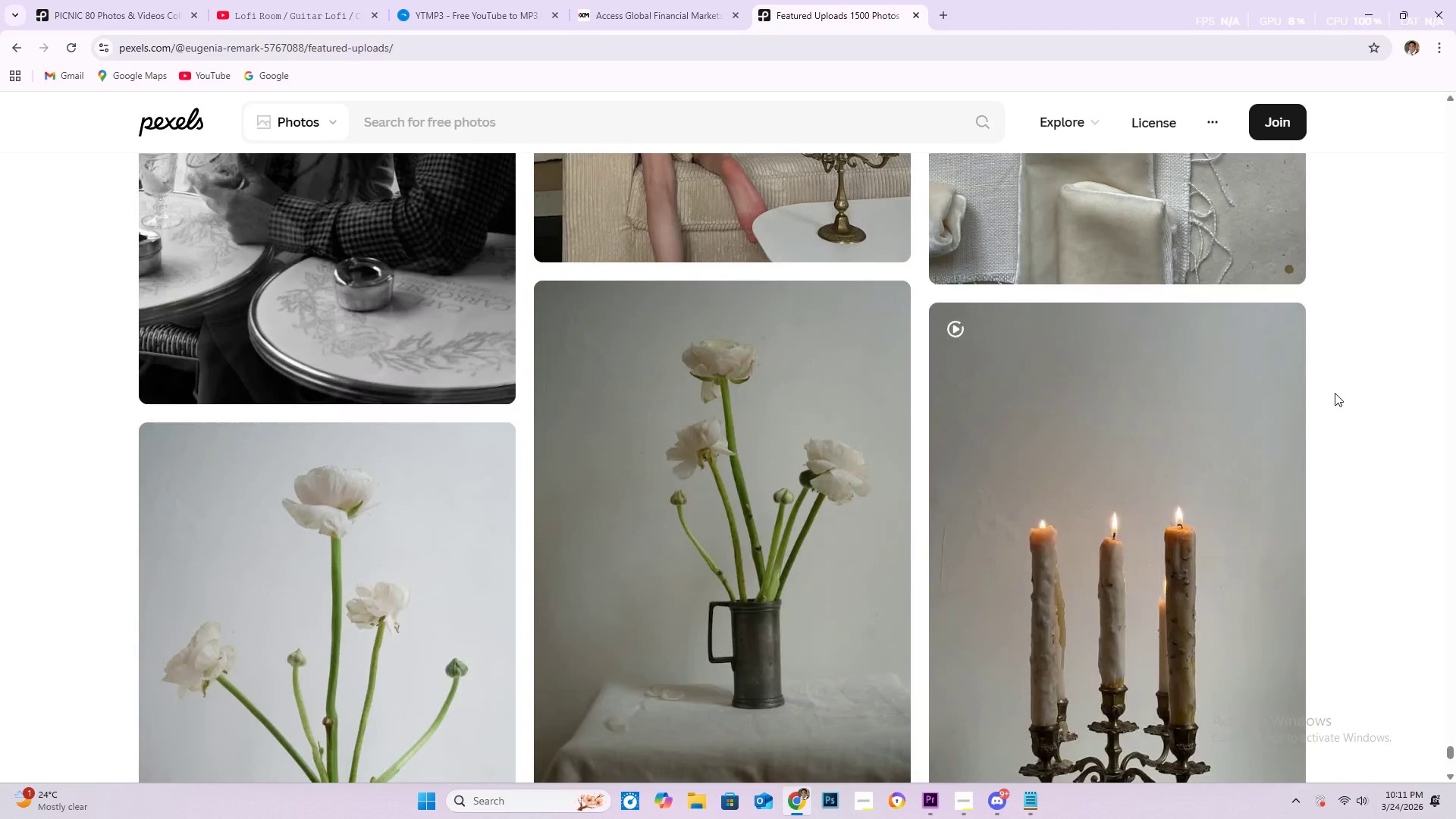 
scroll: coordinate [1373, 395], scroll_direction: down, amount: 120.0
 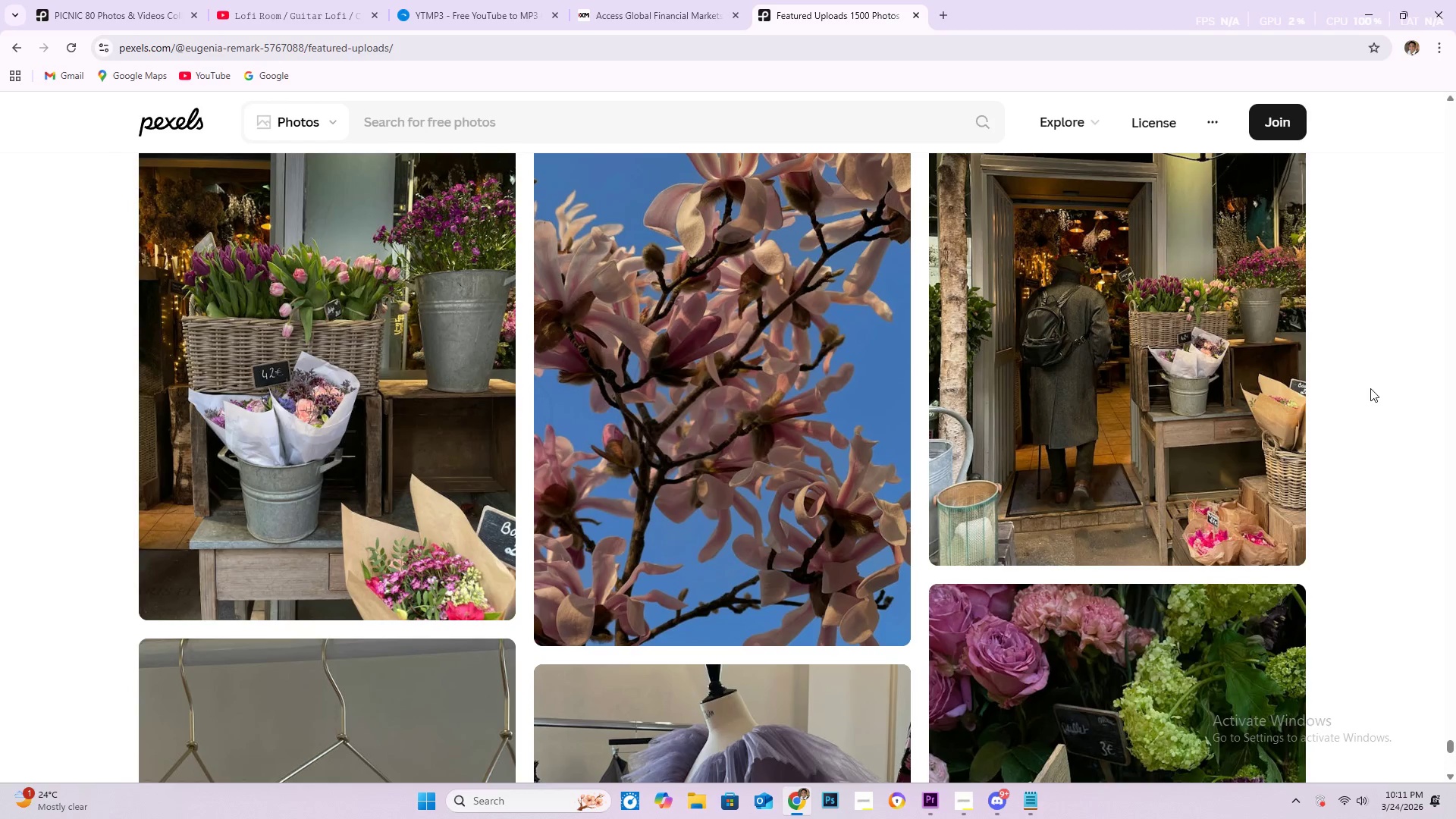 
scroll: coordinate [1349, 368], scroll_direction: down, amount: 18.0
 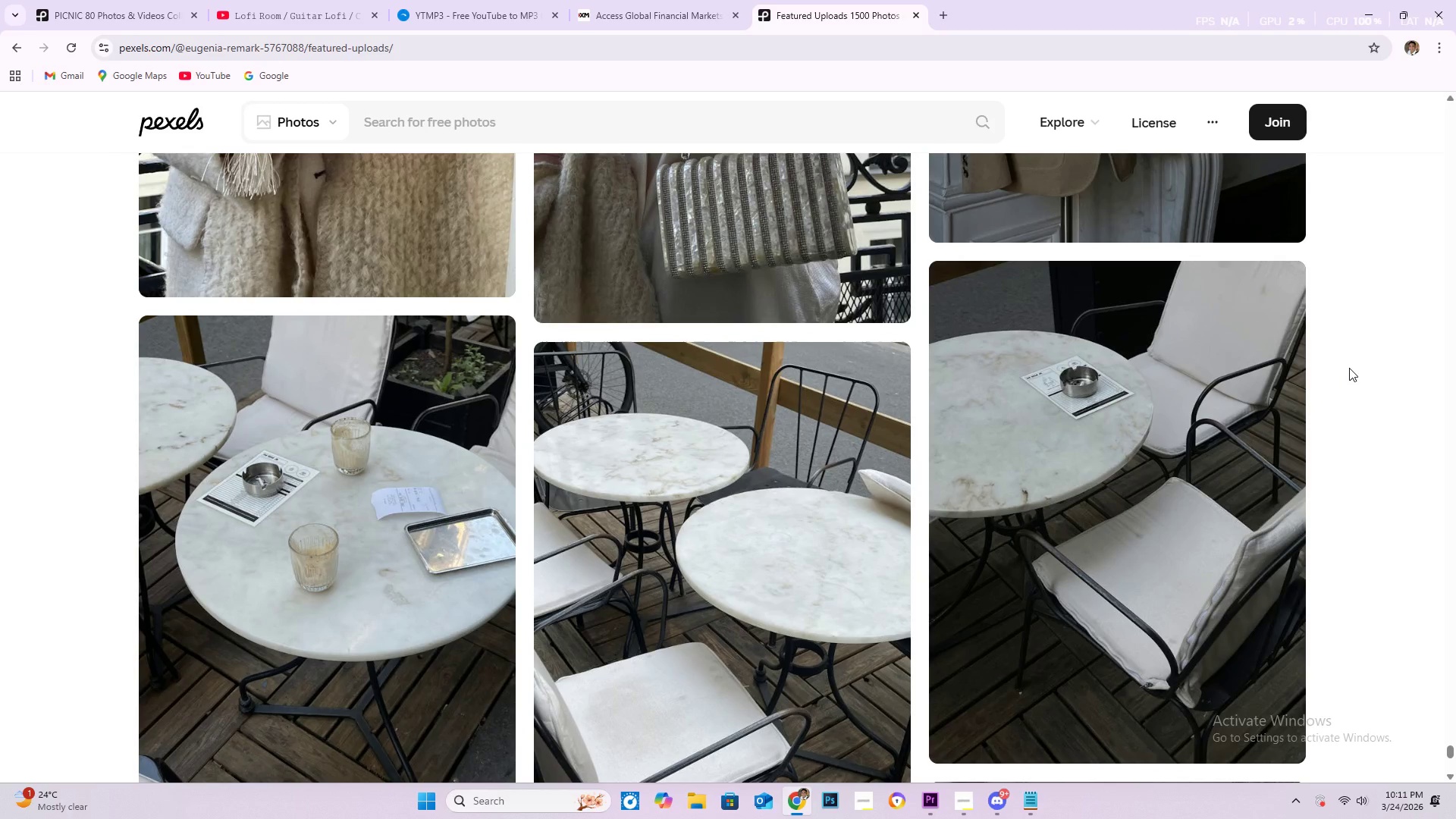 
wait(11.46)
 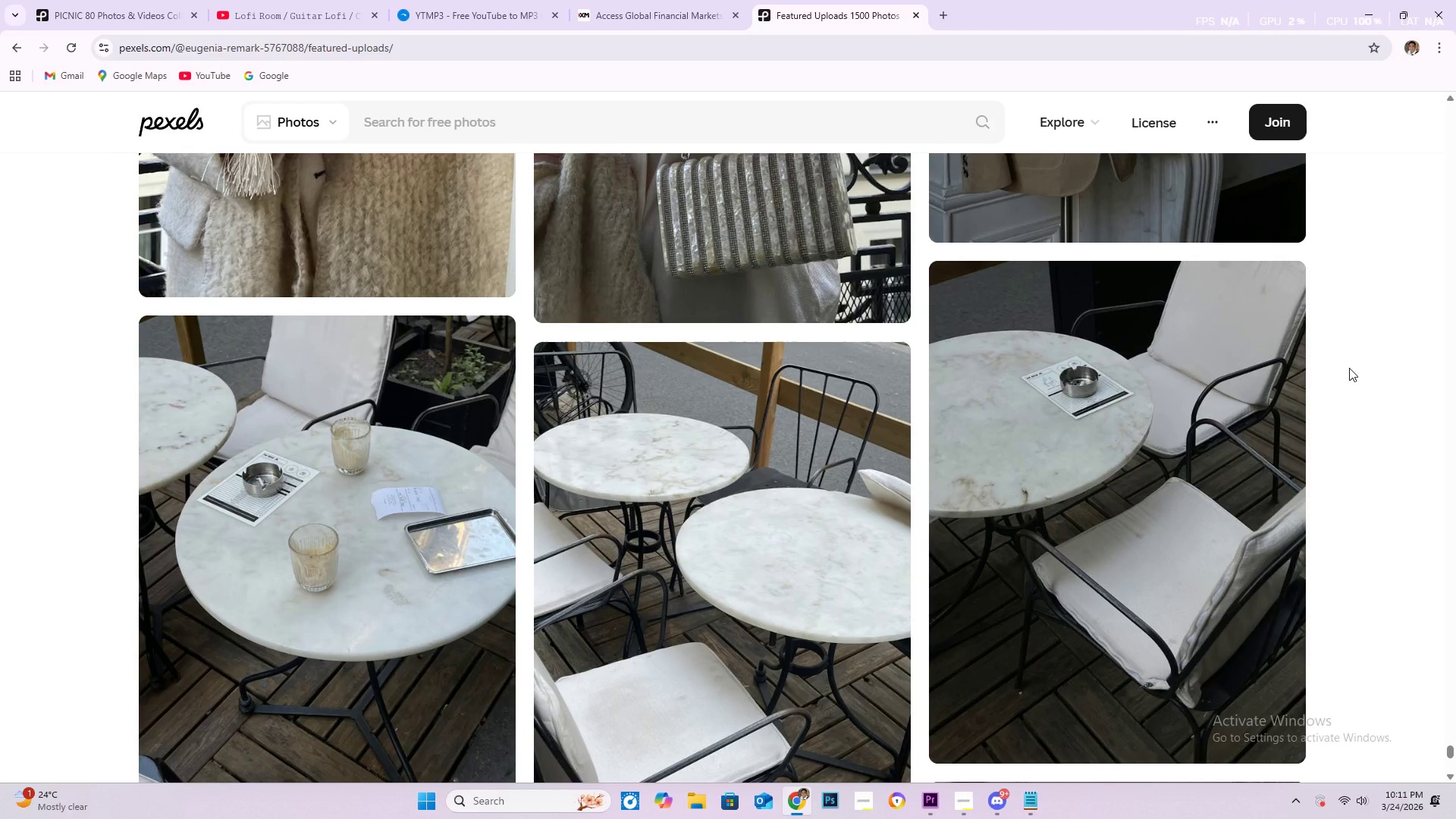 
scroll: coordinate [1332, 633], scroll_direction: down, amount: 181.0
 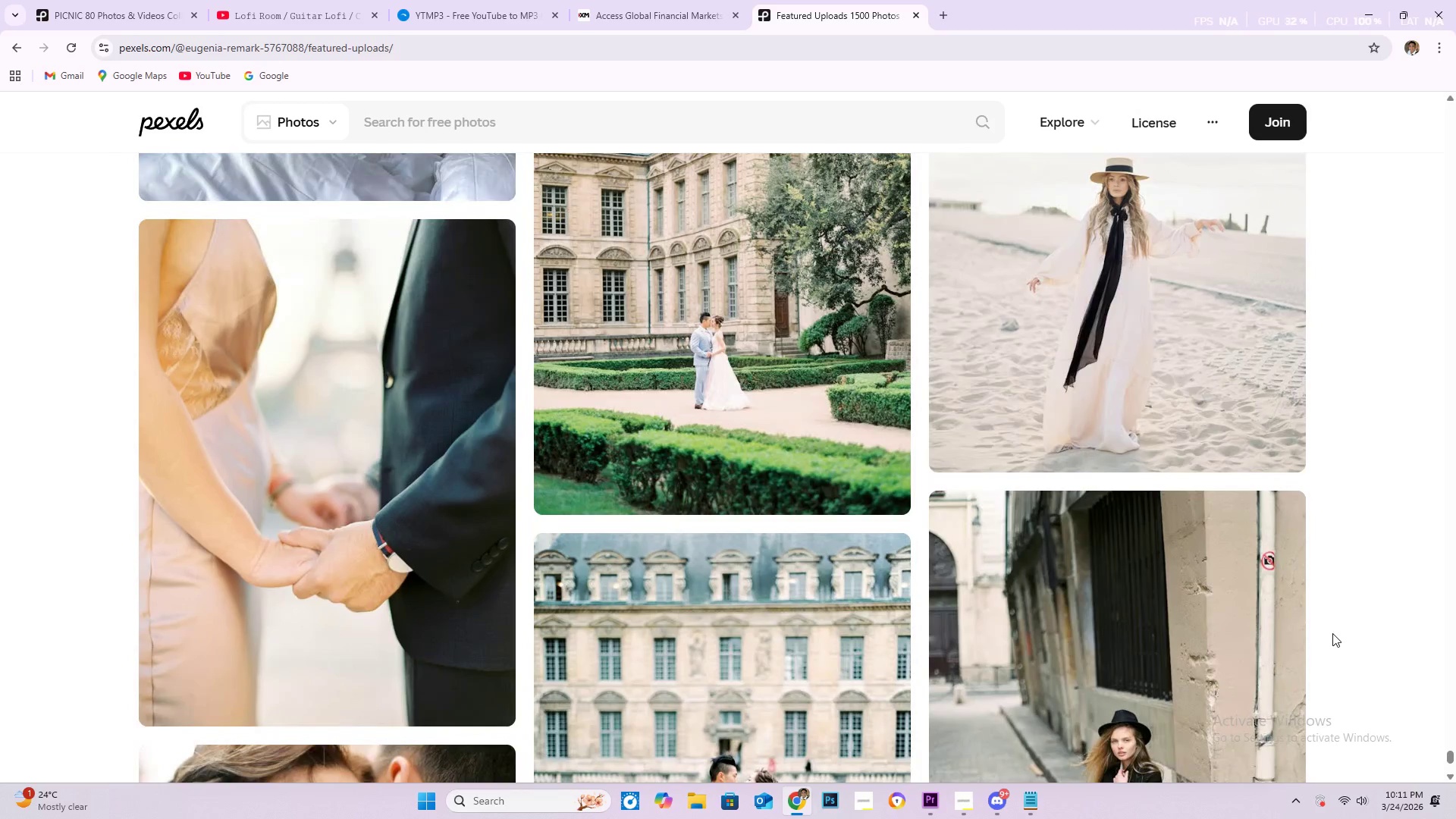 
scroll: coordinate [1392, 622], scroll_direction: down, amount: 303.0
 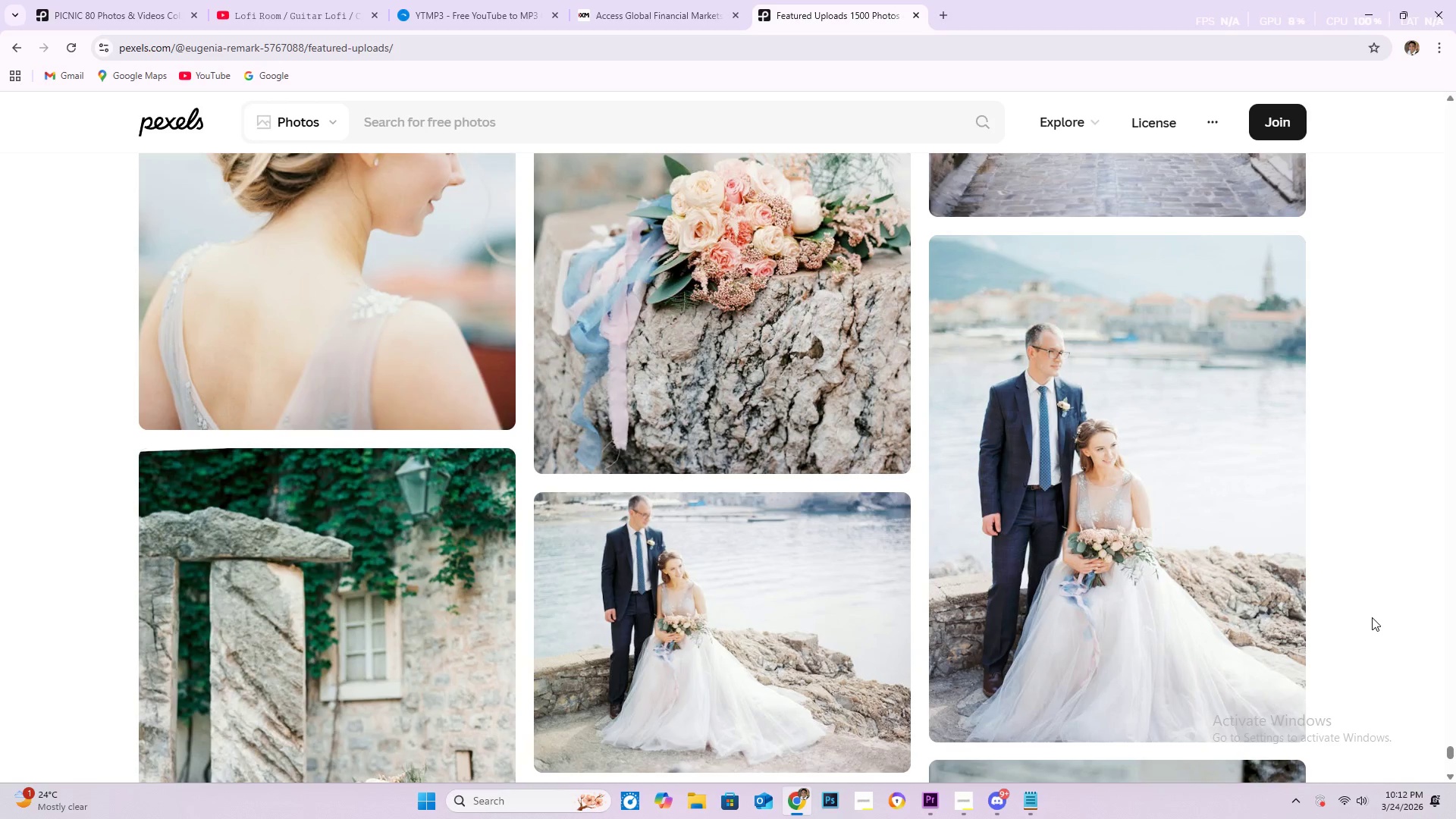 
scroll: coordinate [1232, 799], scroll_direction: down, amount: 508.0
 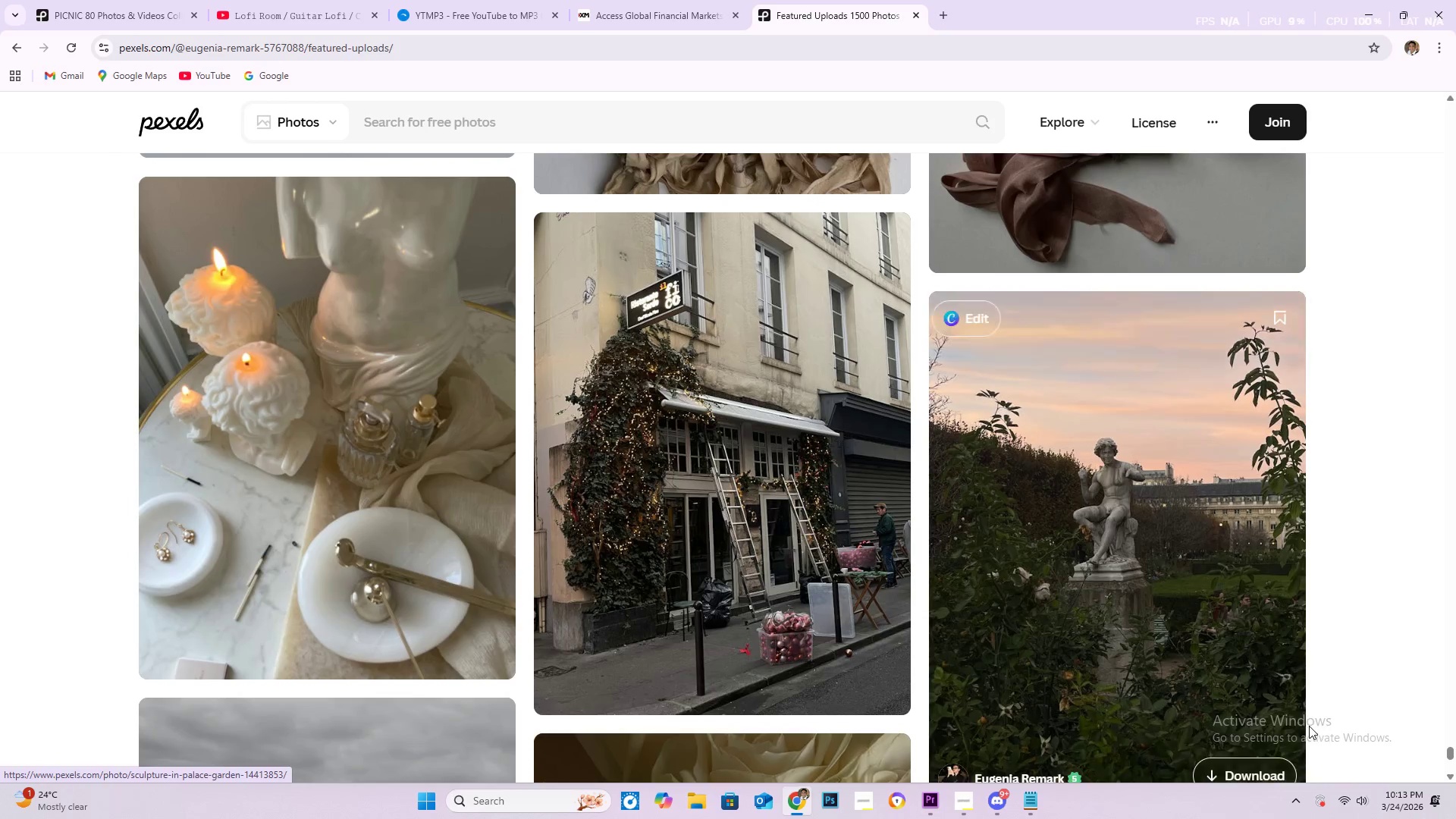 
scroll: coordinate [1286, 631], scroll_direction: down, amount: 98.0
 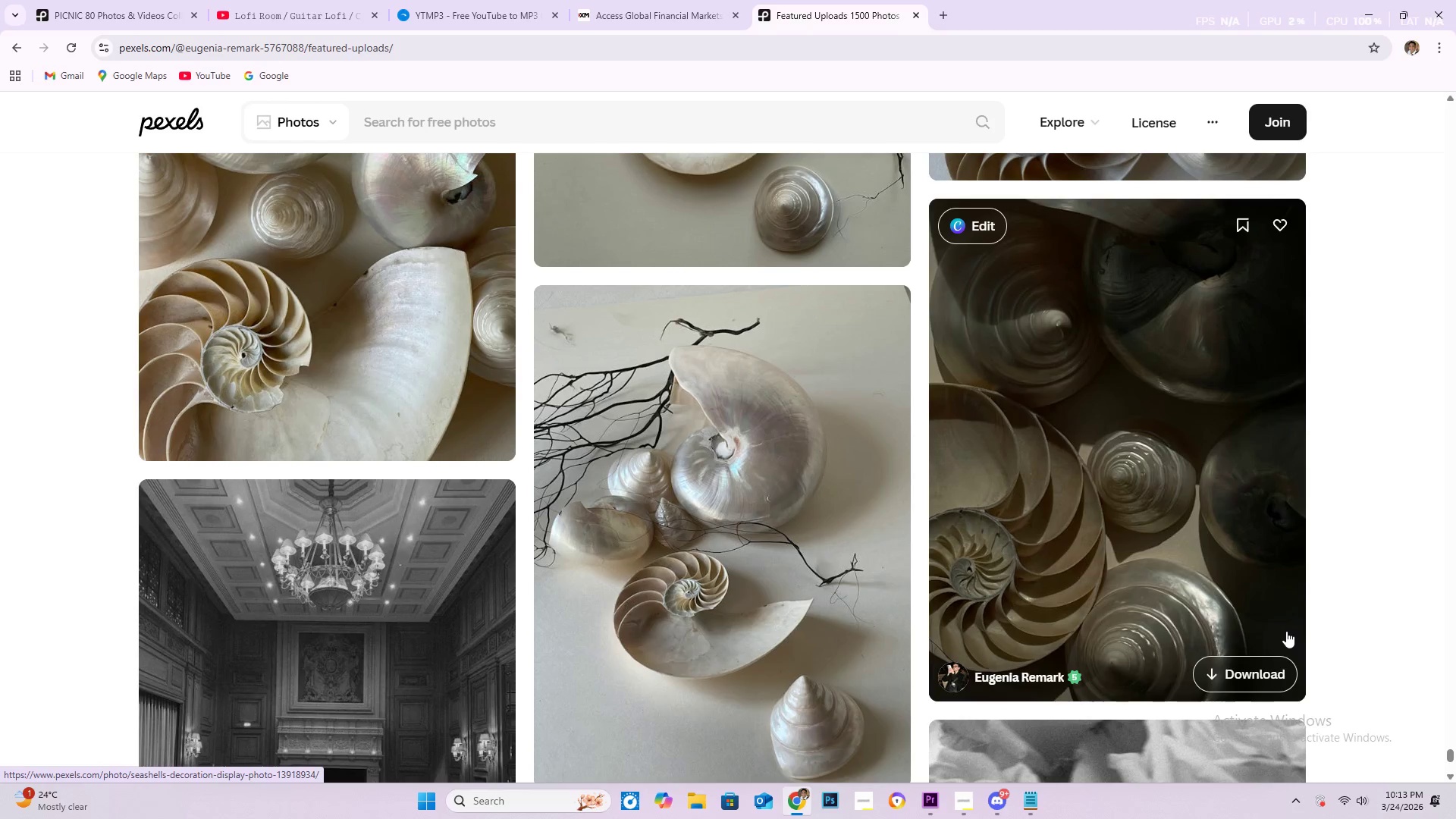 
scroll: coordinate [1018, 369], scroll_direction: down, amount: 8.0
 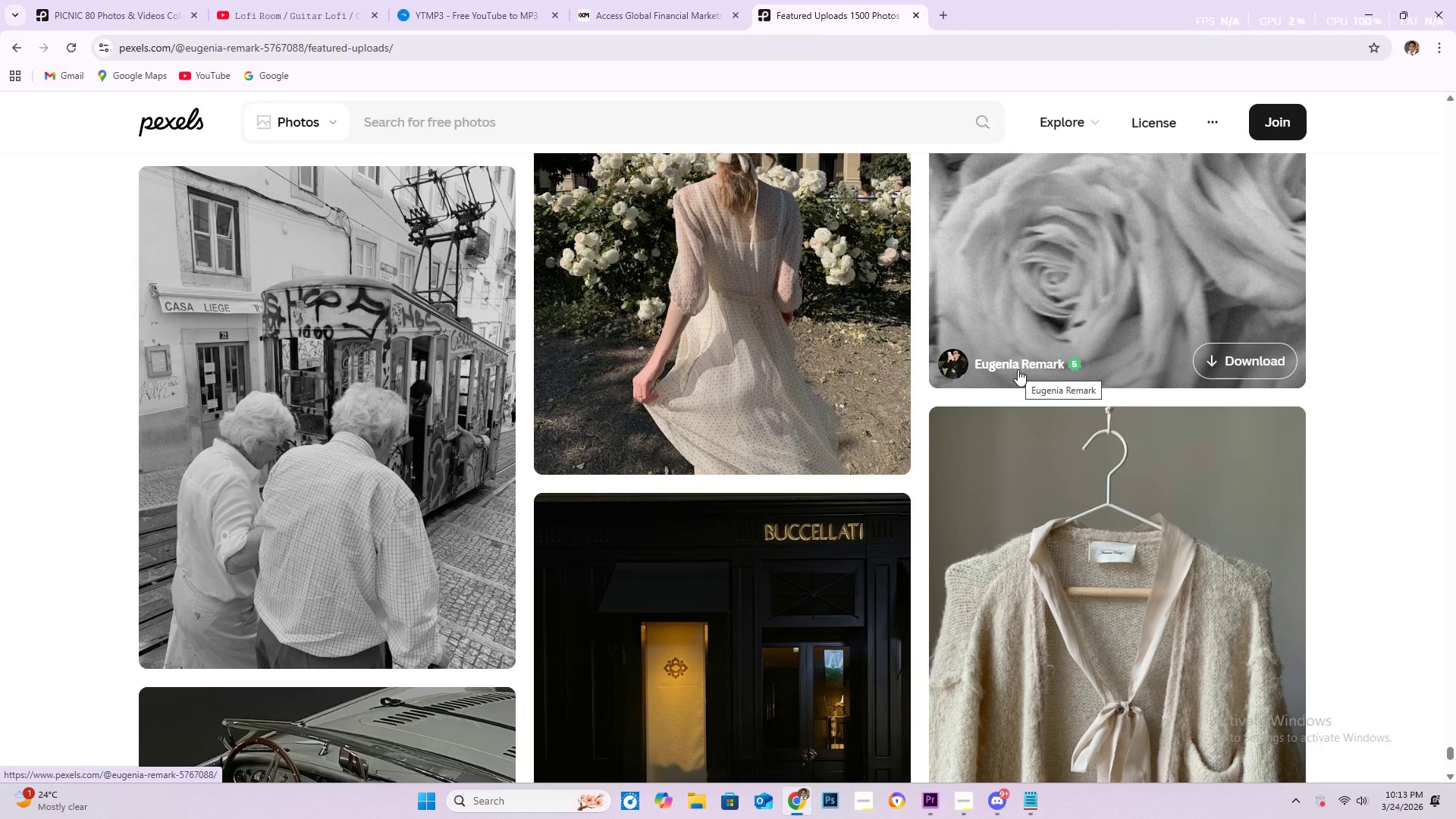 
wait(13.48)
 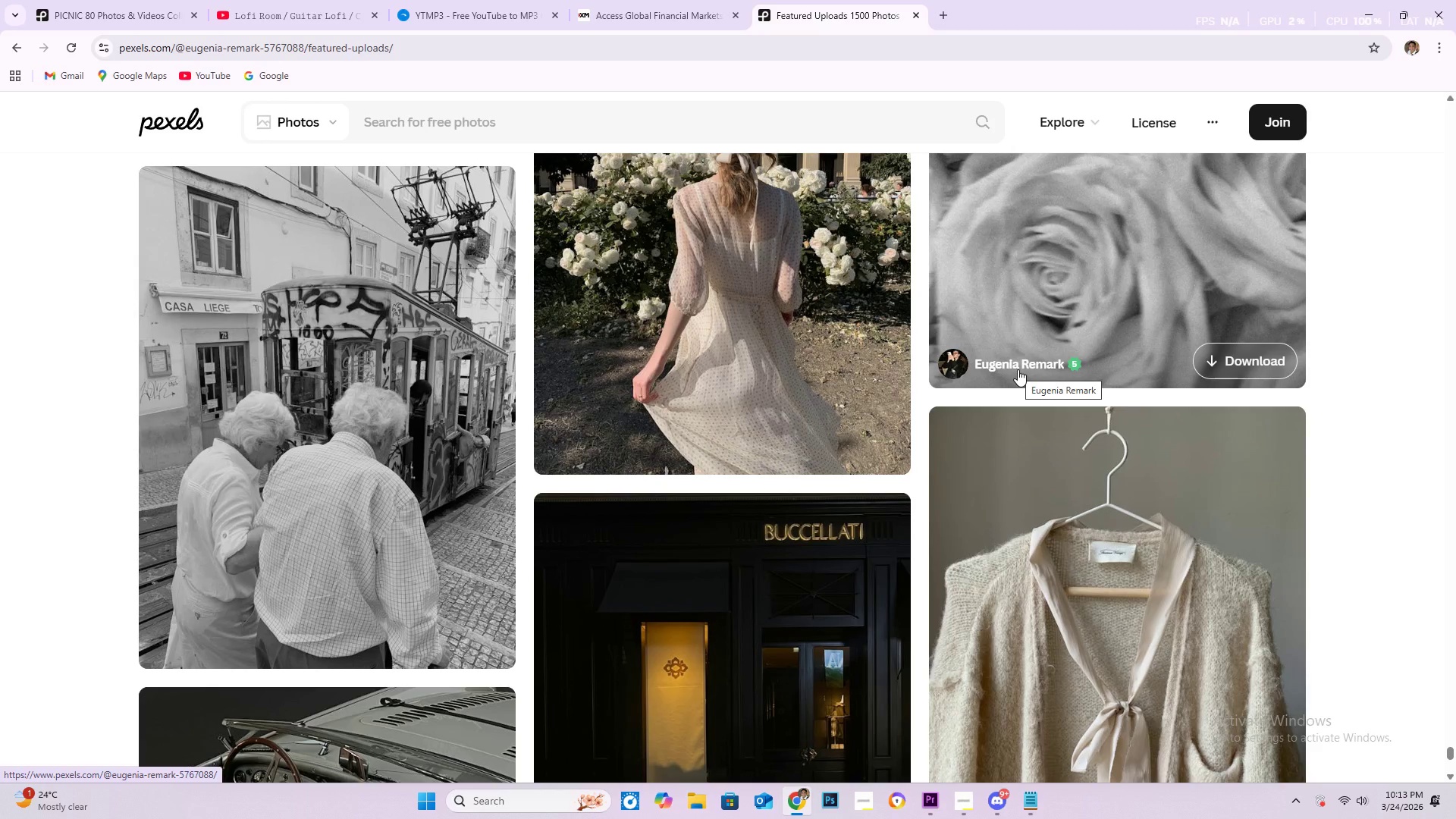 
scroll: coordinate [866, 550], scroll_direction: down, amount: 45.0
 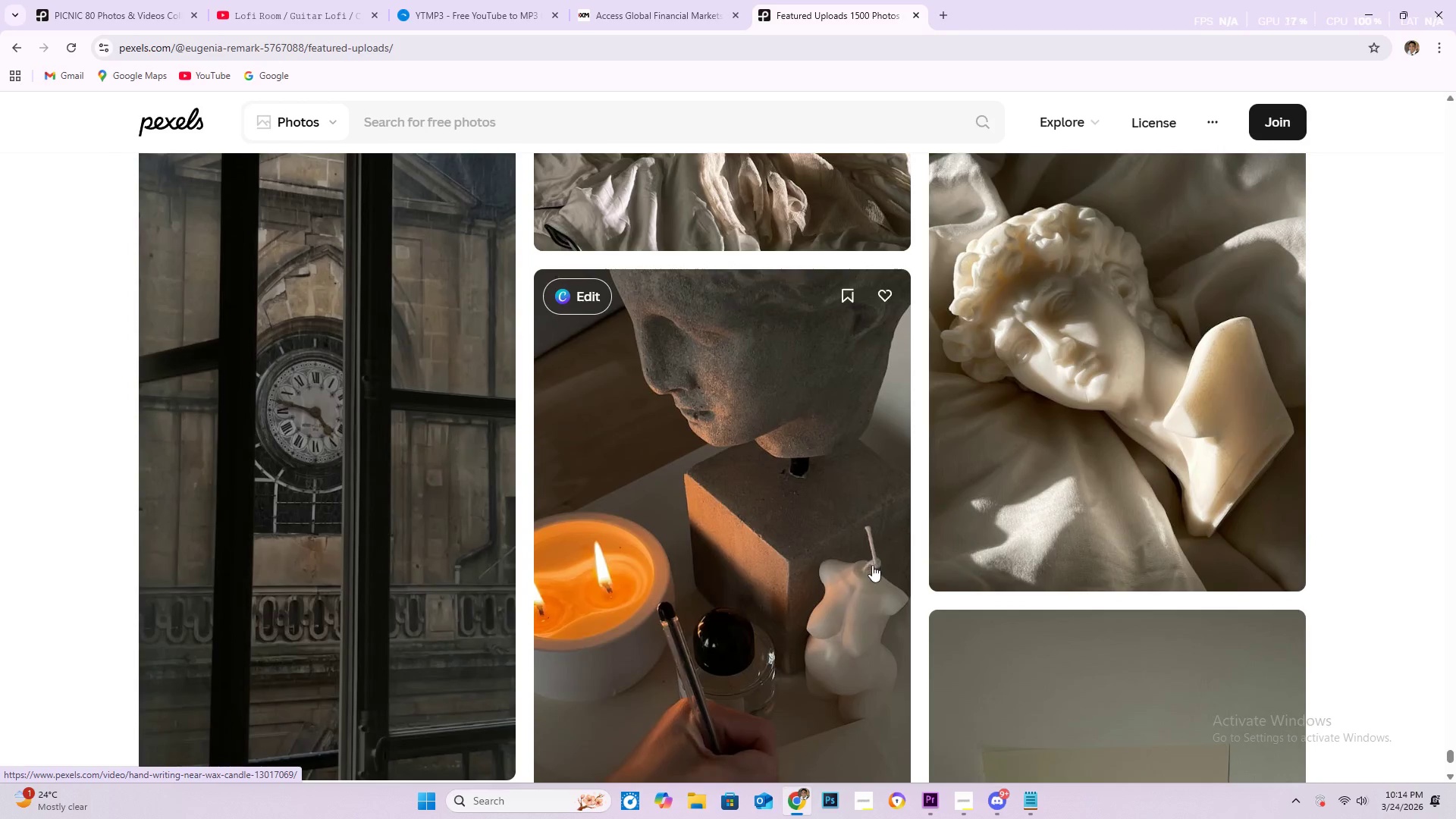 
scroll: coordinate [491, 544], scroll_direction: down, amount: 39.0
 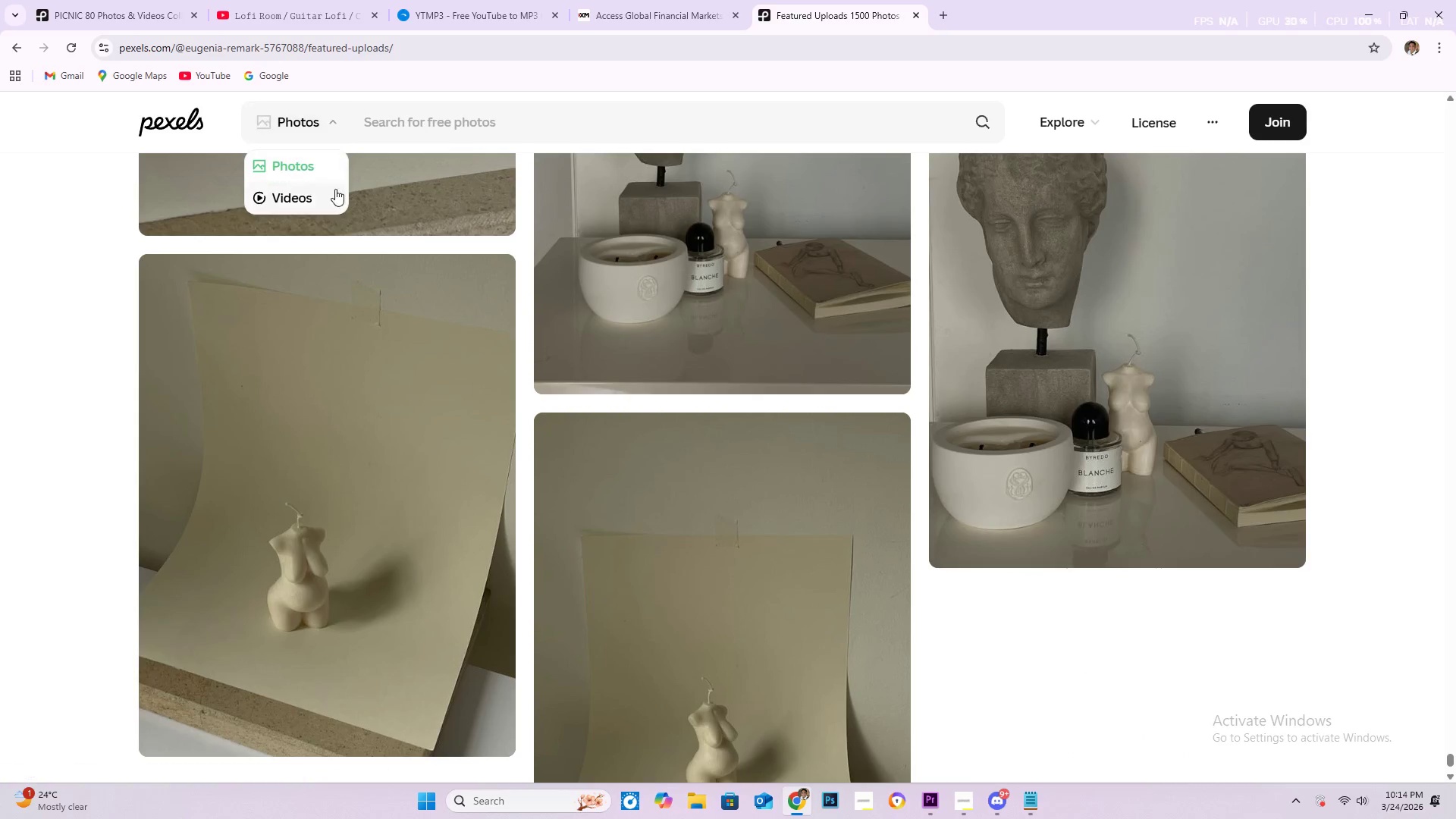 
left_click([322, 196])
 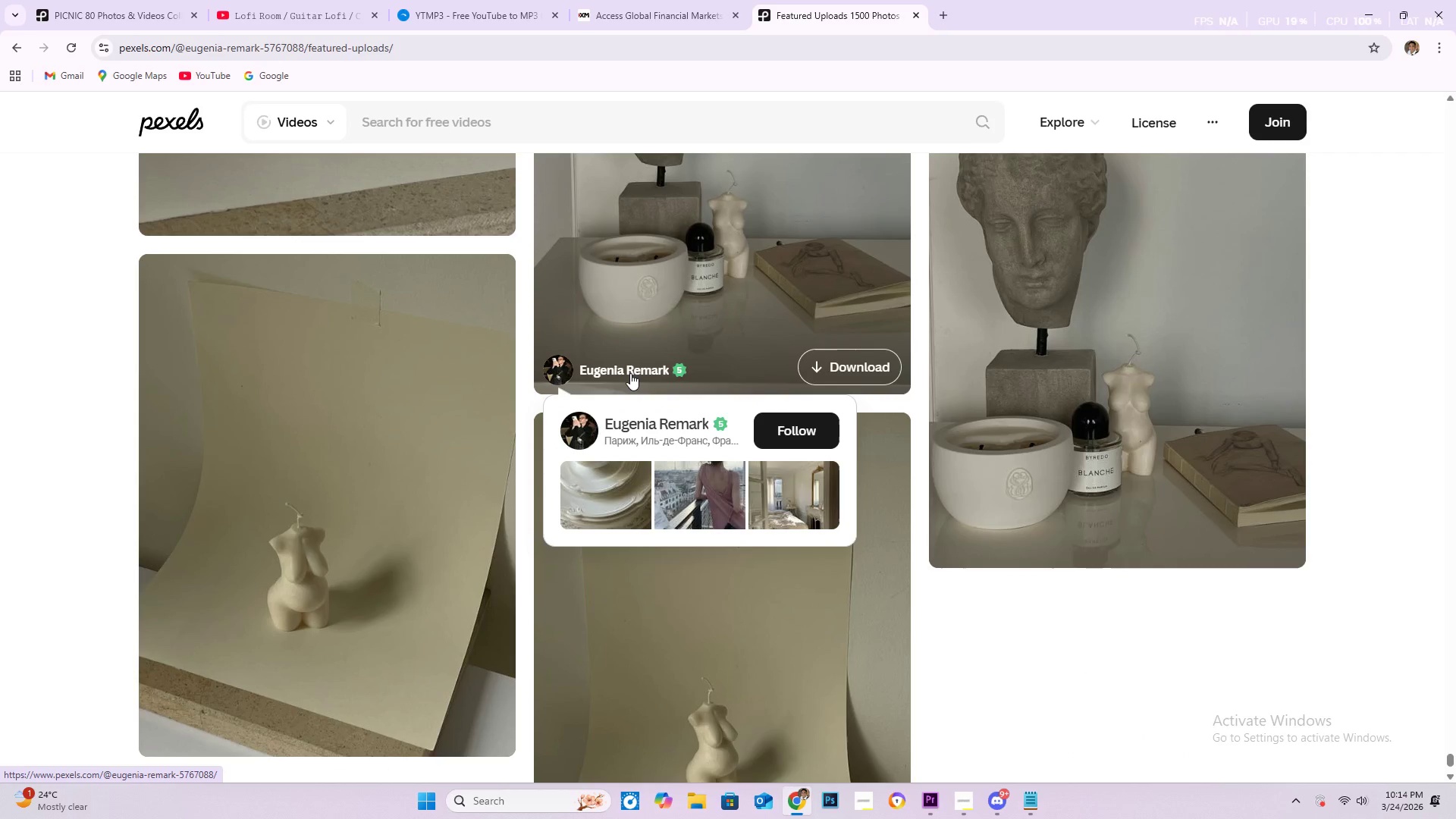 
mouse_move([434, 413])
 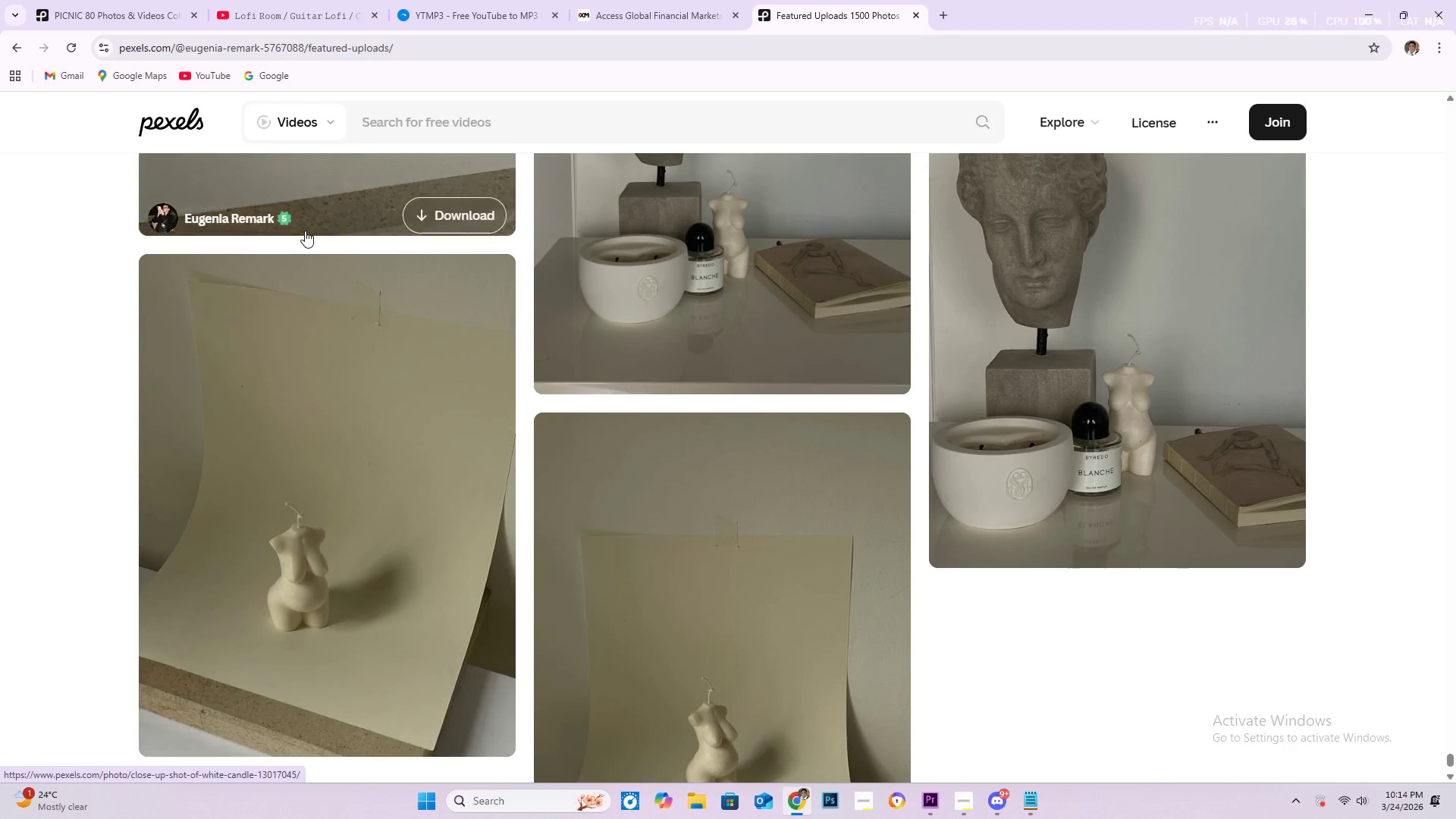 
scroll: coordinate [475, 366], scroll_direction: up, amount: 5.0
 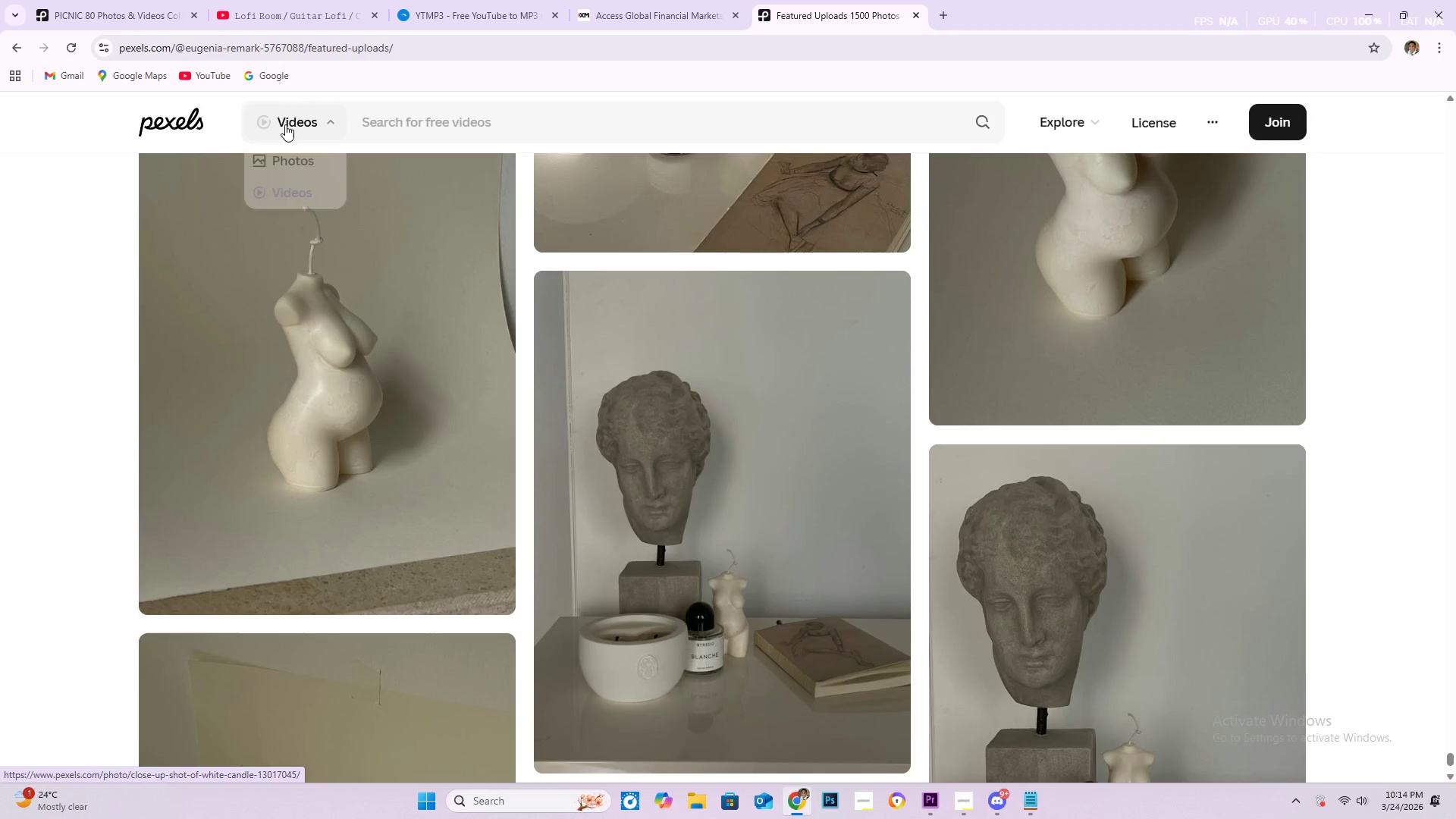 
mouse_move([209, 139])
 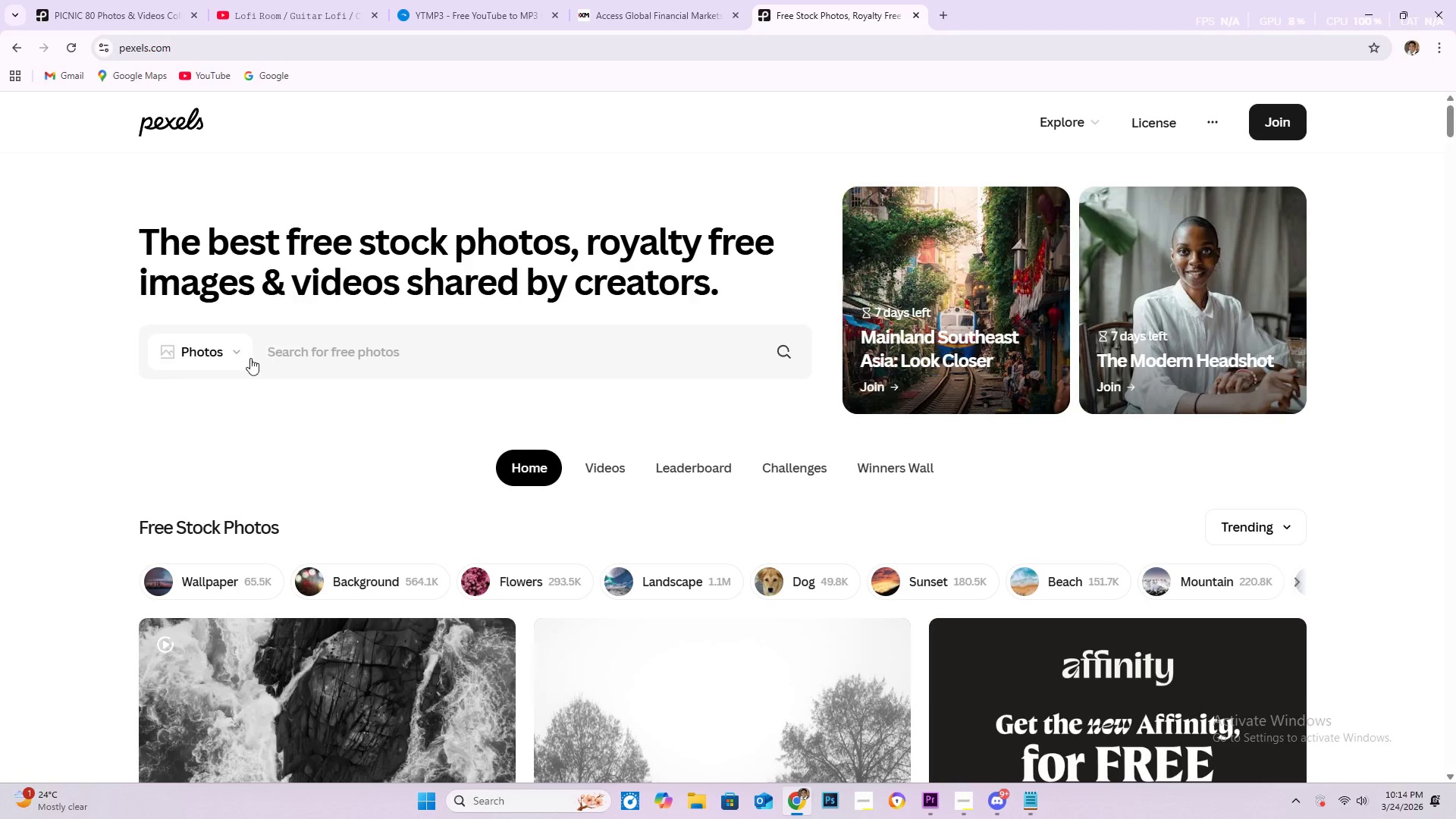 
left_click([207, 425])
 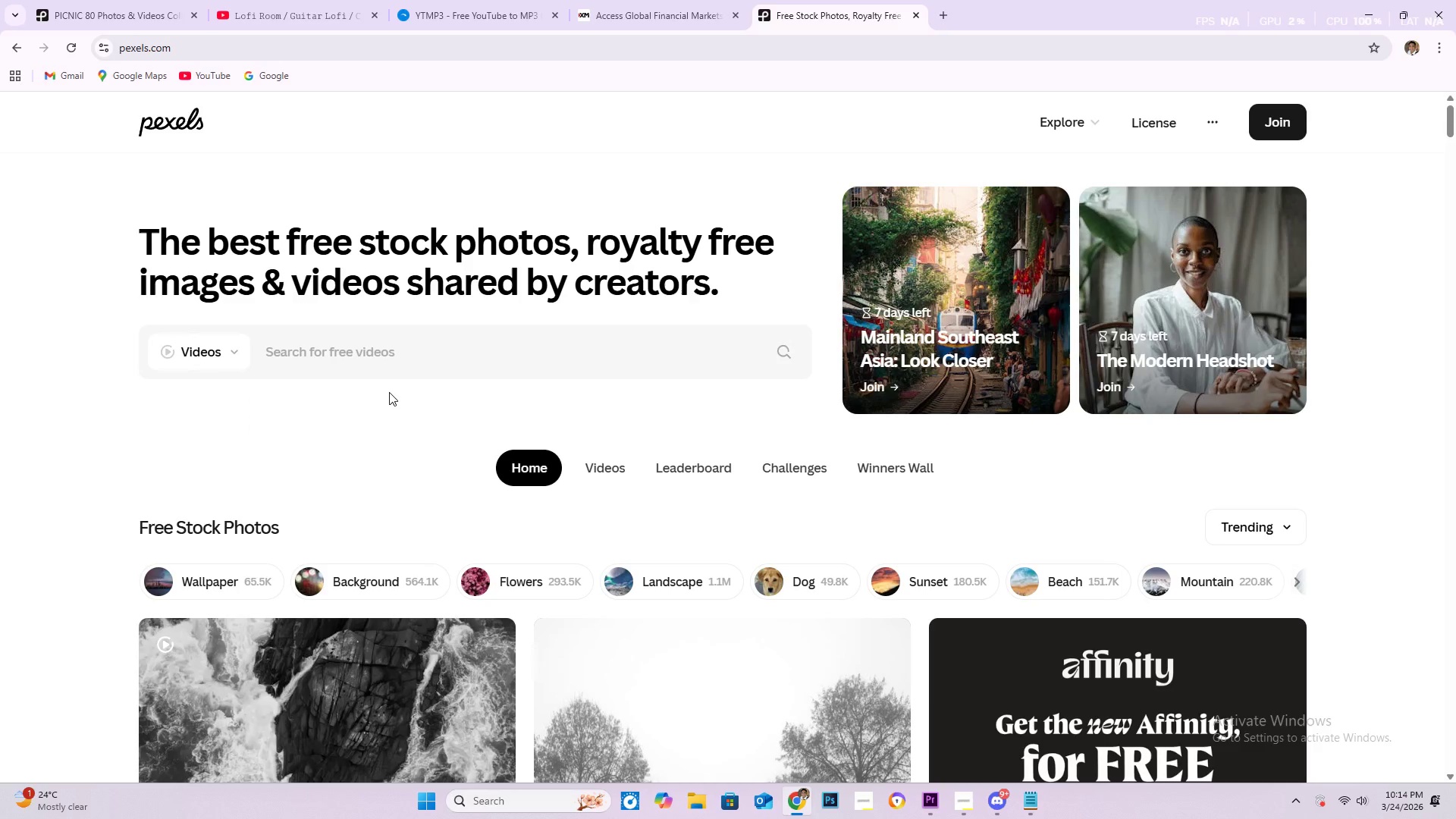 
wait(5.42)
 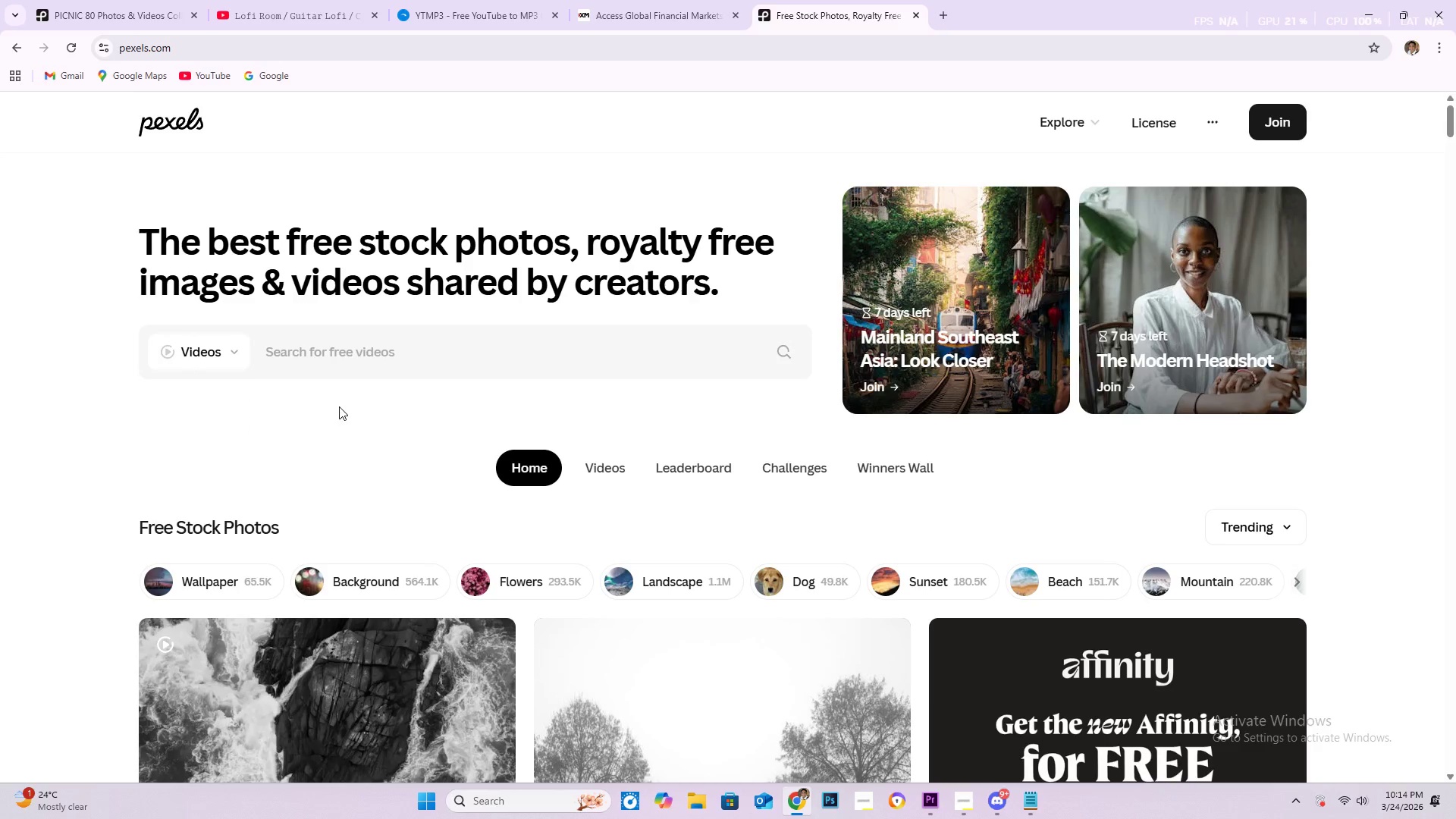 
left_click([427, 353])
 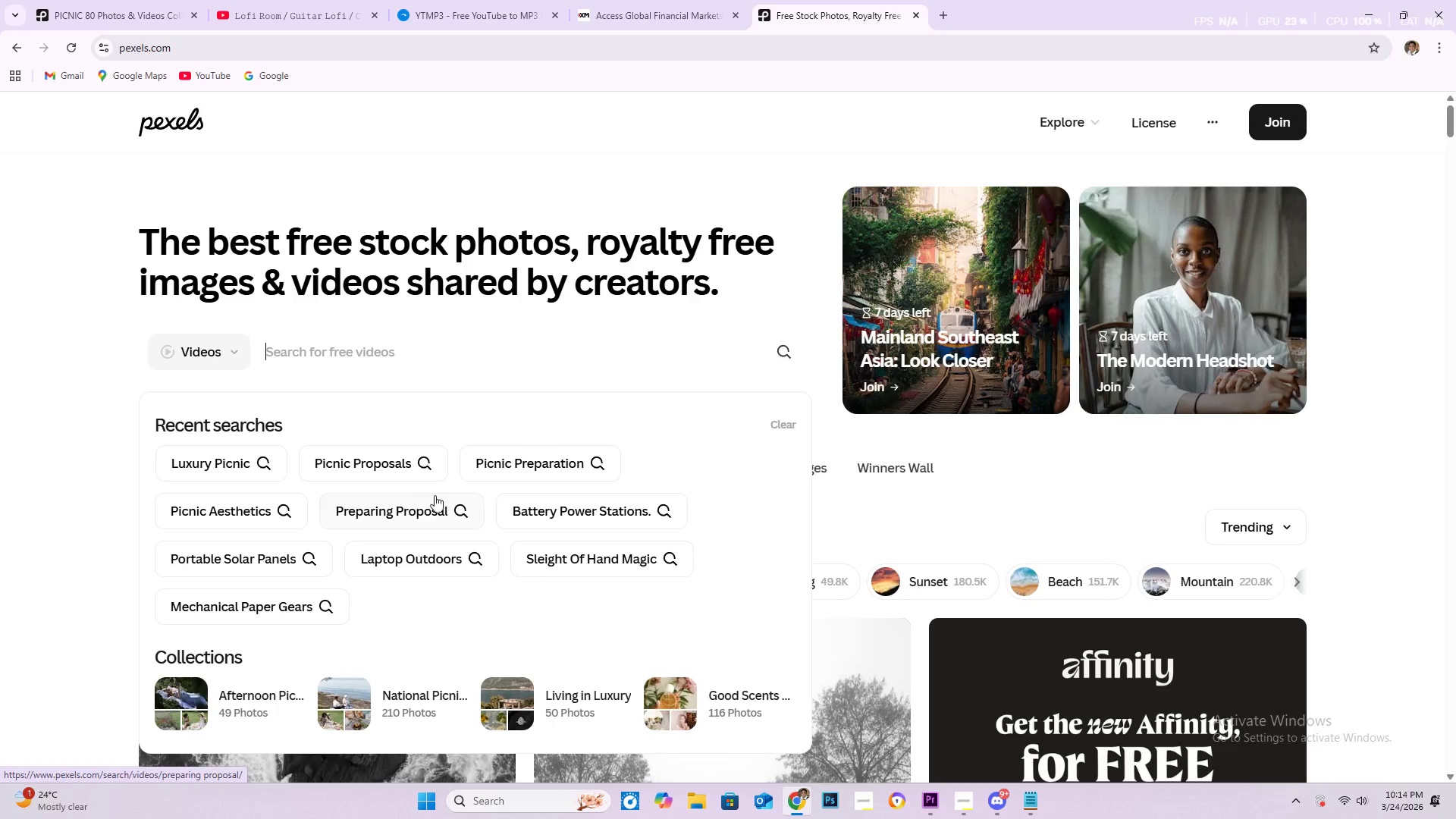 
left_click([395, 515])
 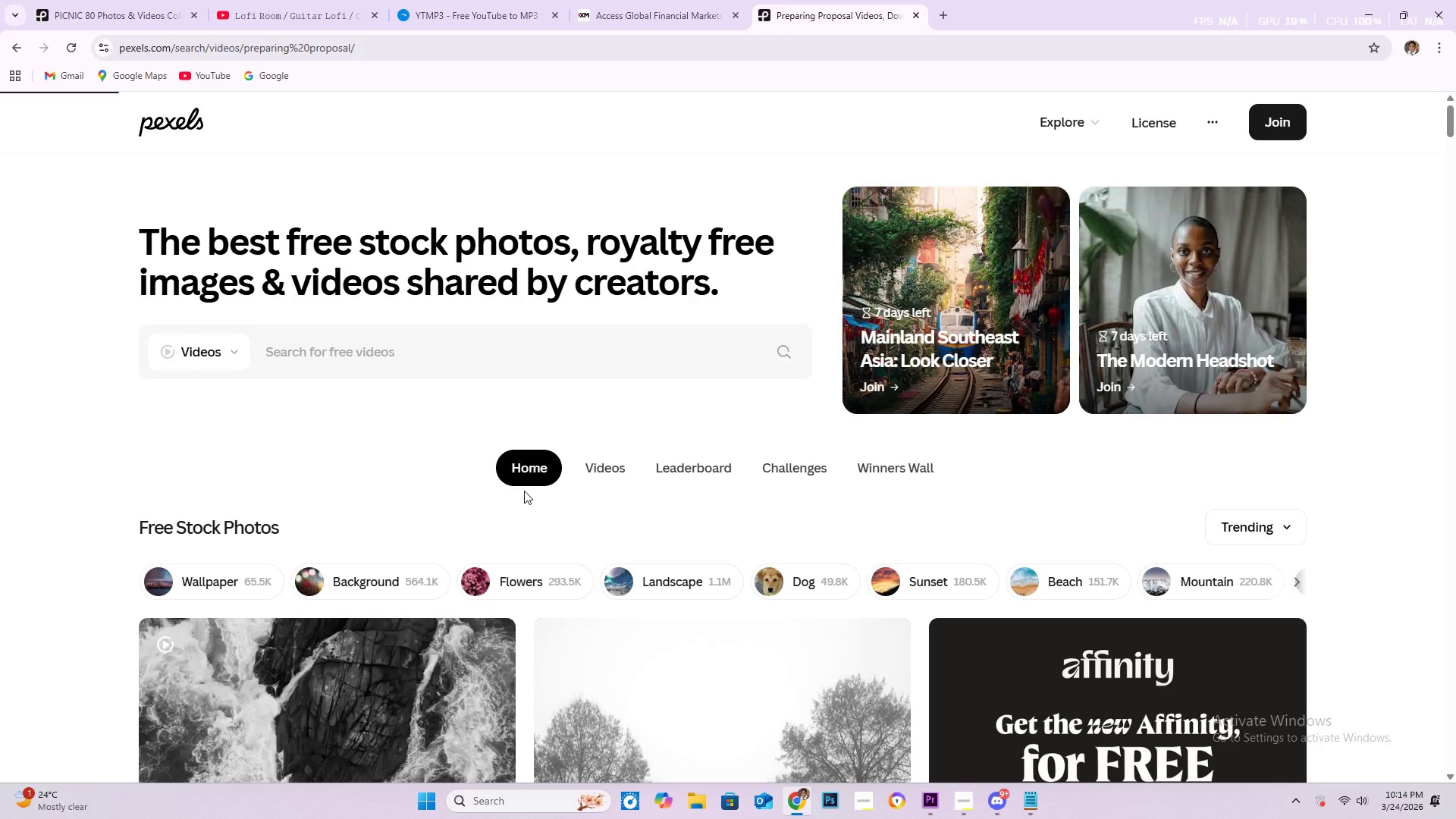 
scroll: coordinate [868, 474], scroll_direction: down, amount: 106.0
 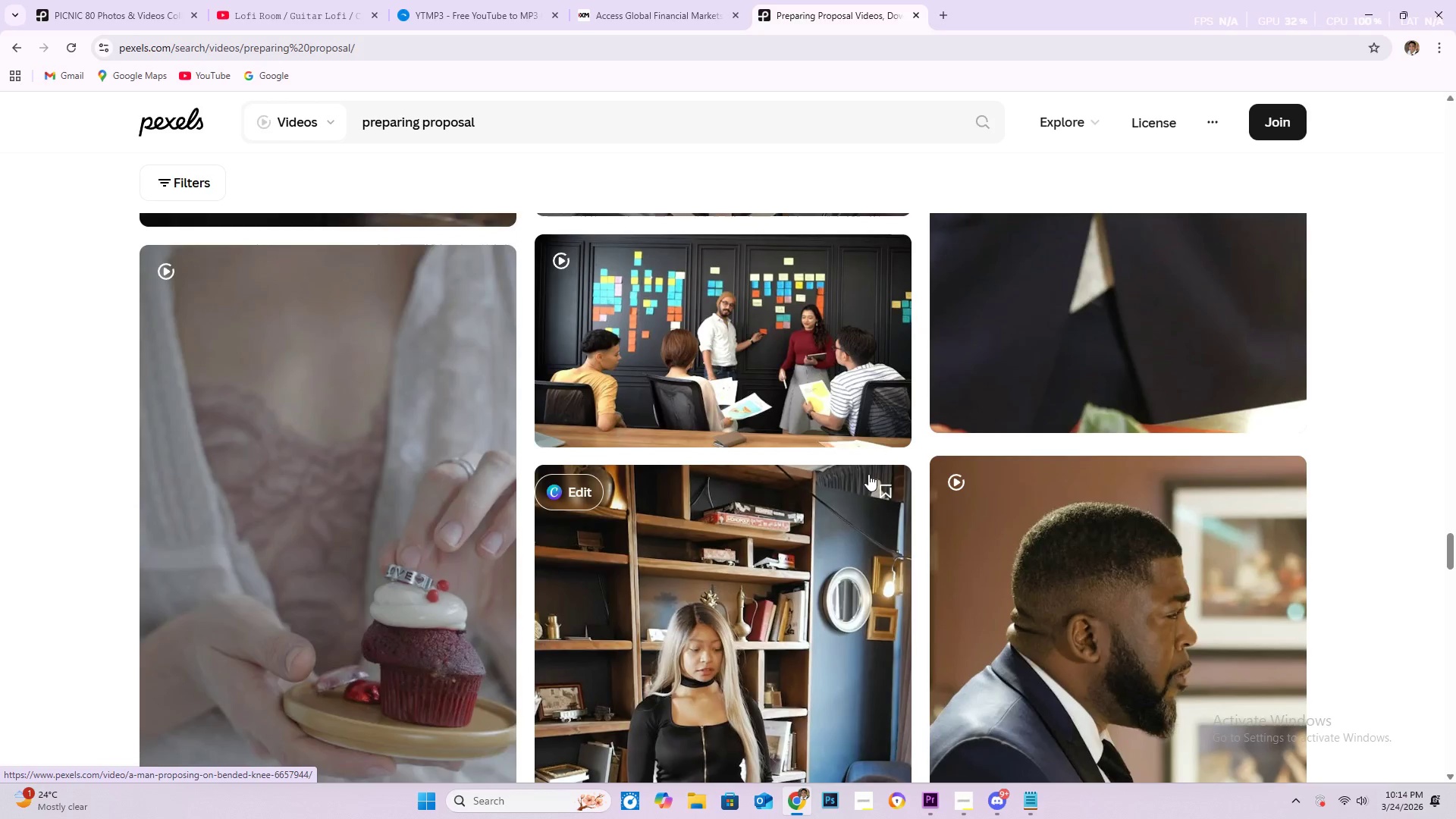 
scroll: coordinate [864, 473], scroll_direction: down, amount: 40.0
 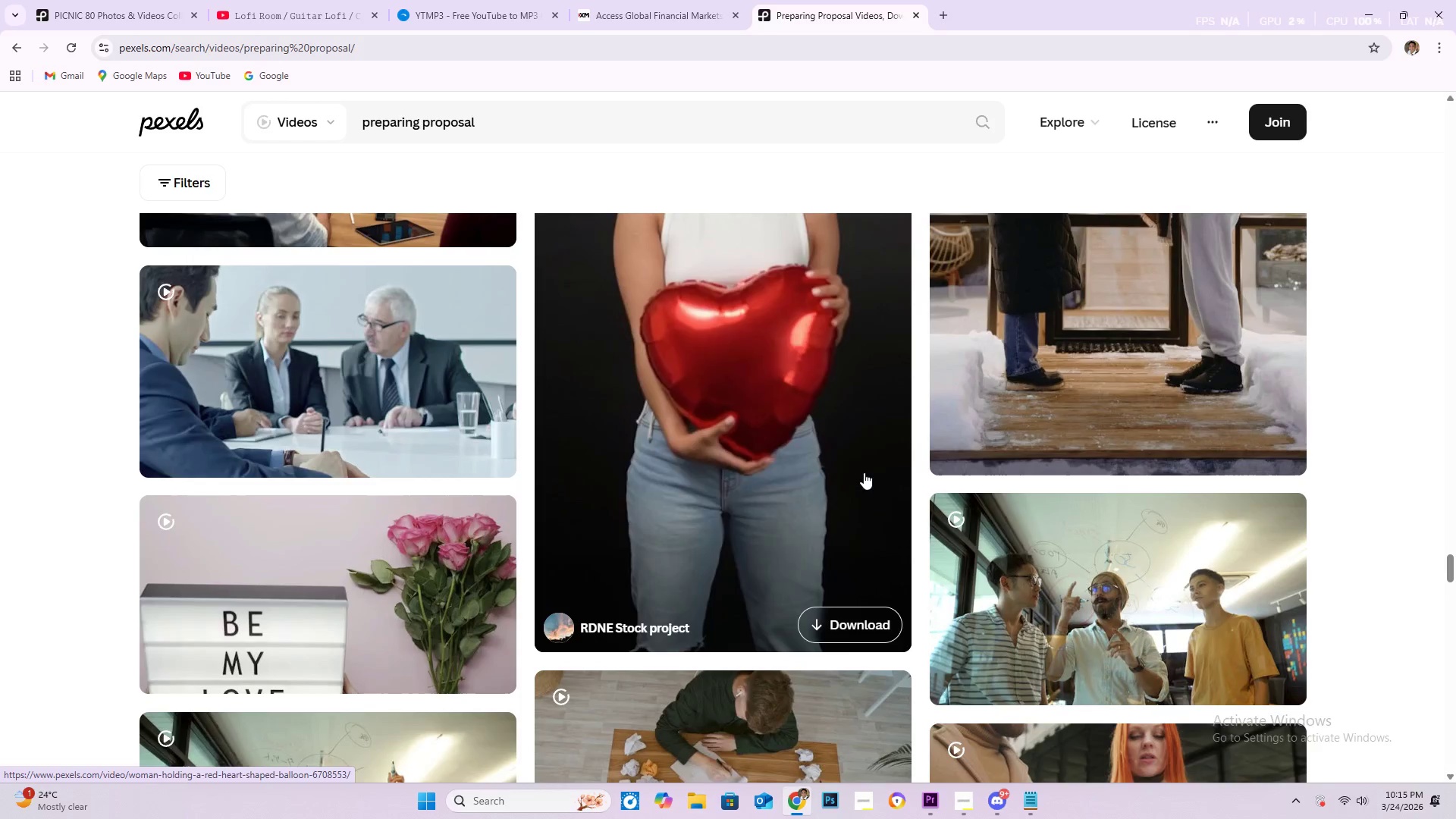 
scroll: coordinate [864, 472], scroll_direction: up, amount: 4.0
 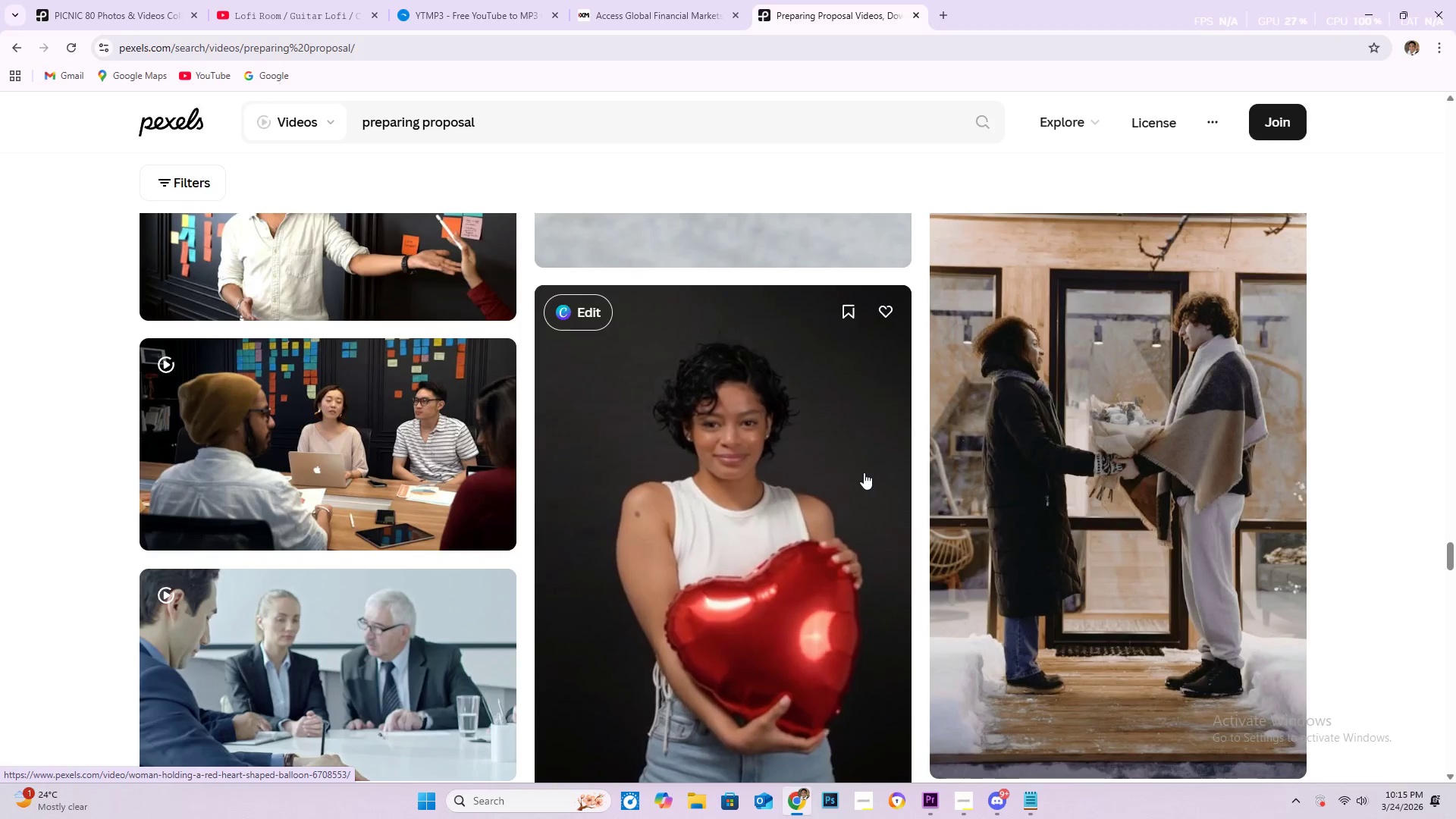 
scroll: coordinate [871, 466], scroll_direction: down, amount: 154.0
 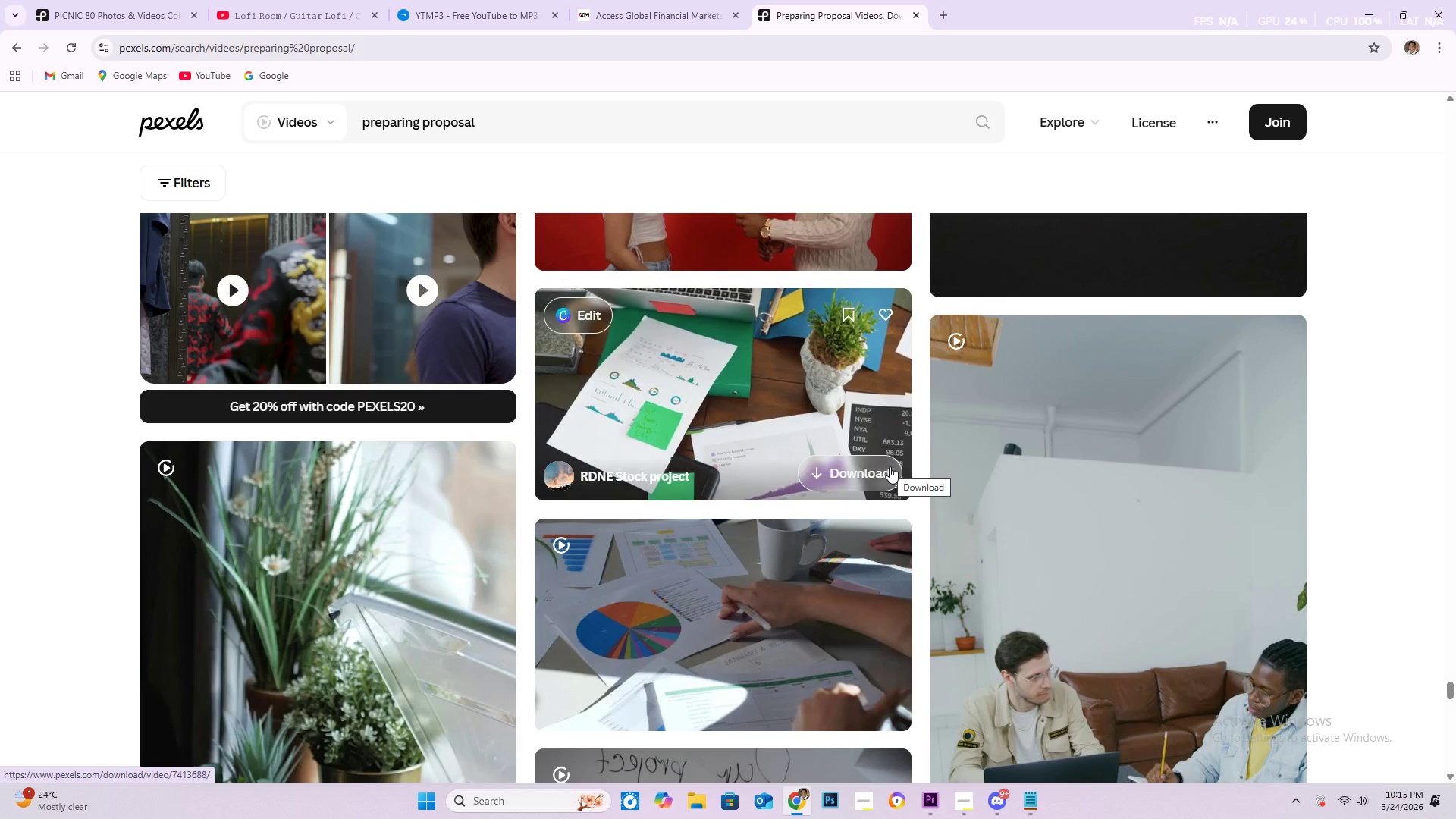 
wait(10.34)
 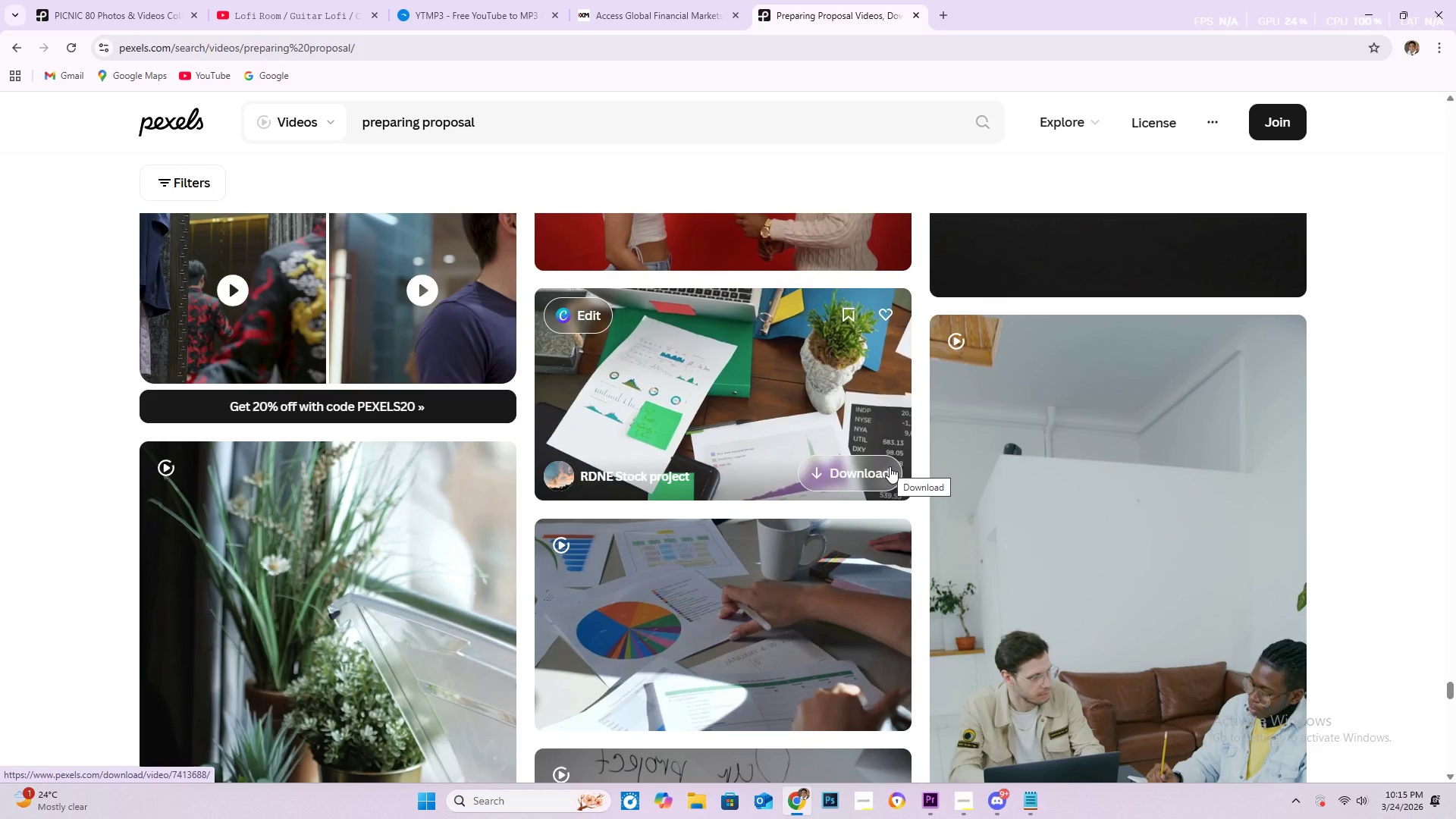 
scroll: coordinate [923, 461], scroll_direction: down, amount: 22.0
 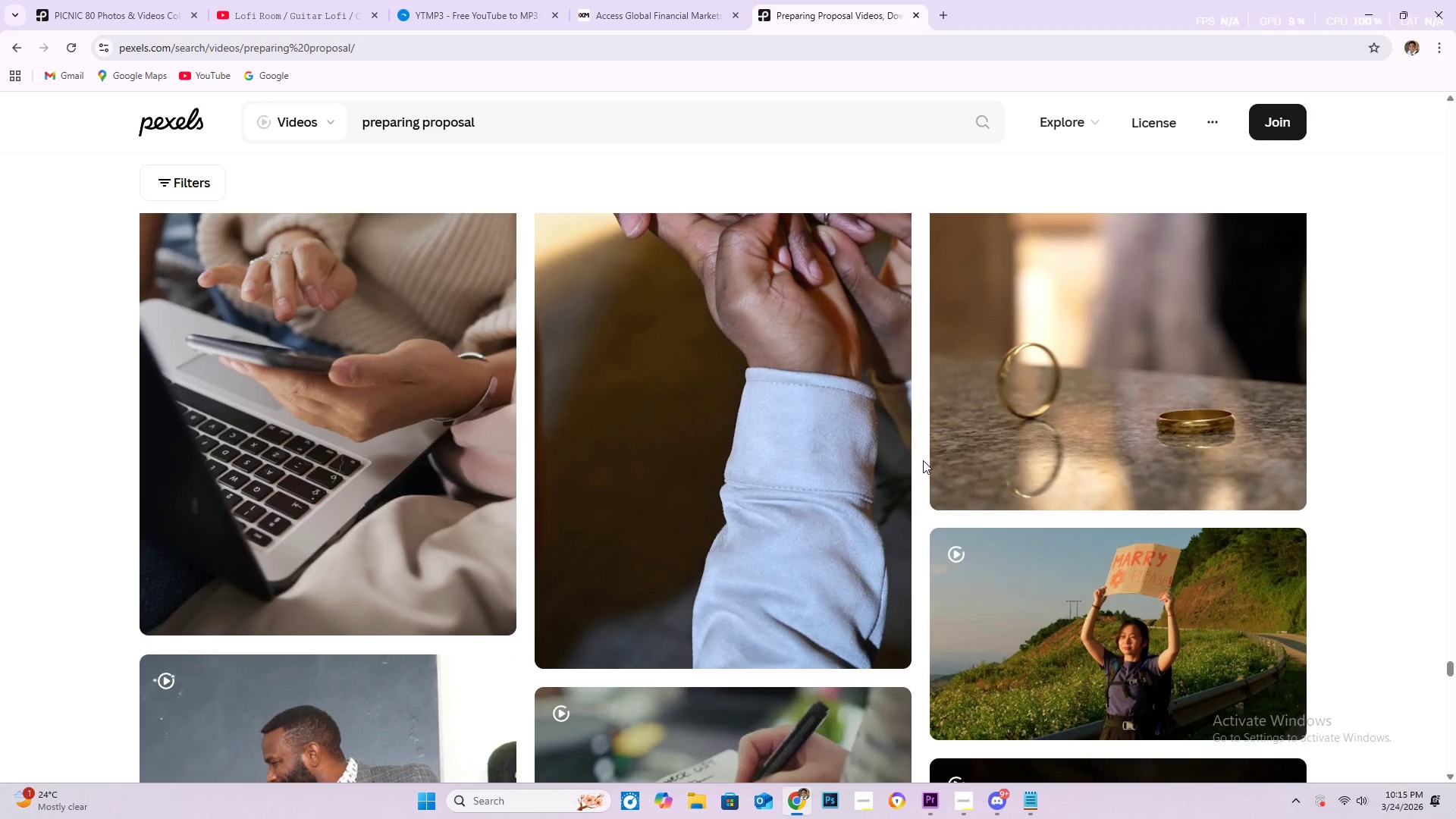 
scroll: coordinate [989, 472], scroll_direction: down, amount: 39.0
 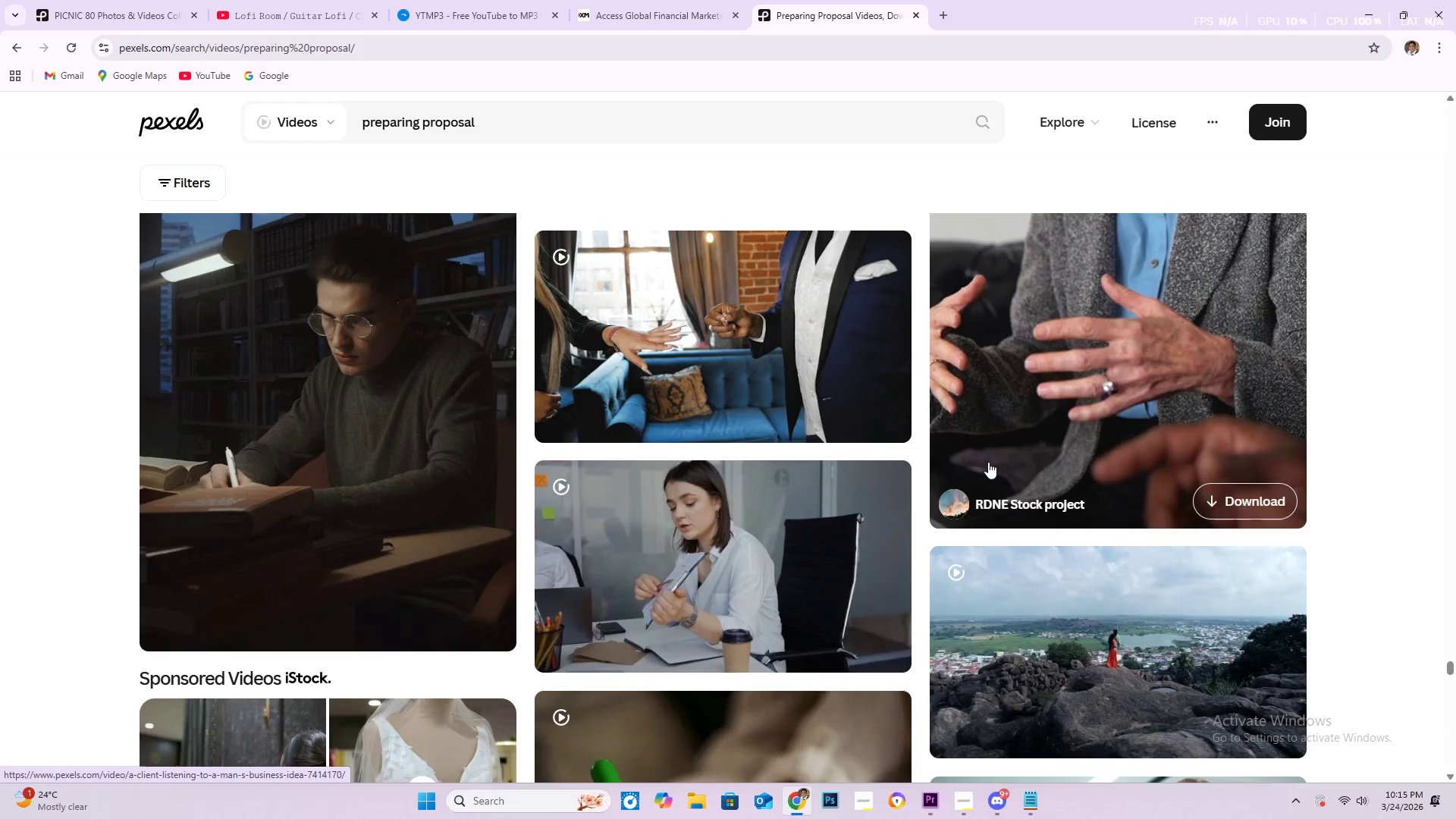 
scroll: coordinate [448, 345], scroll_direction: down, amount: 15.0
 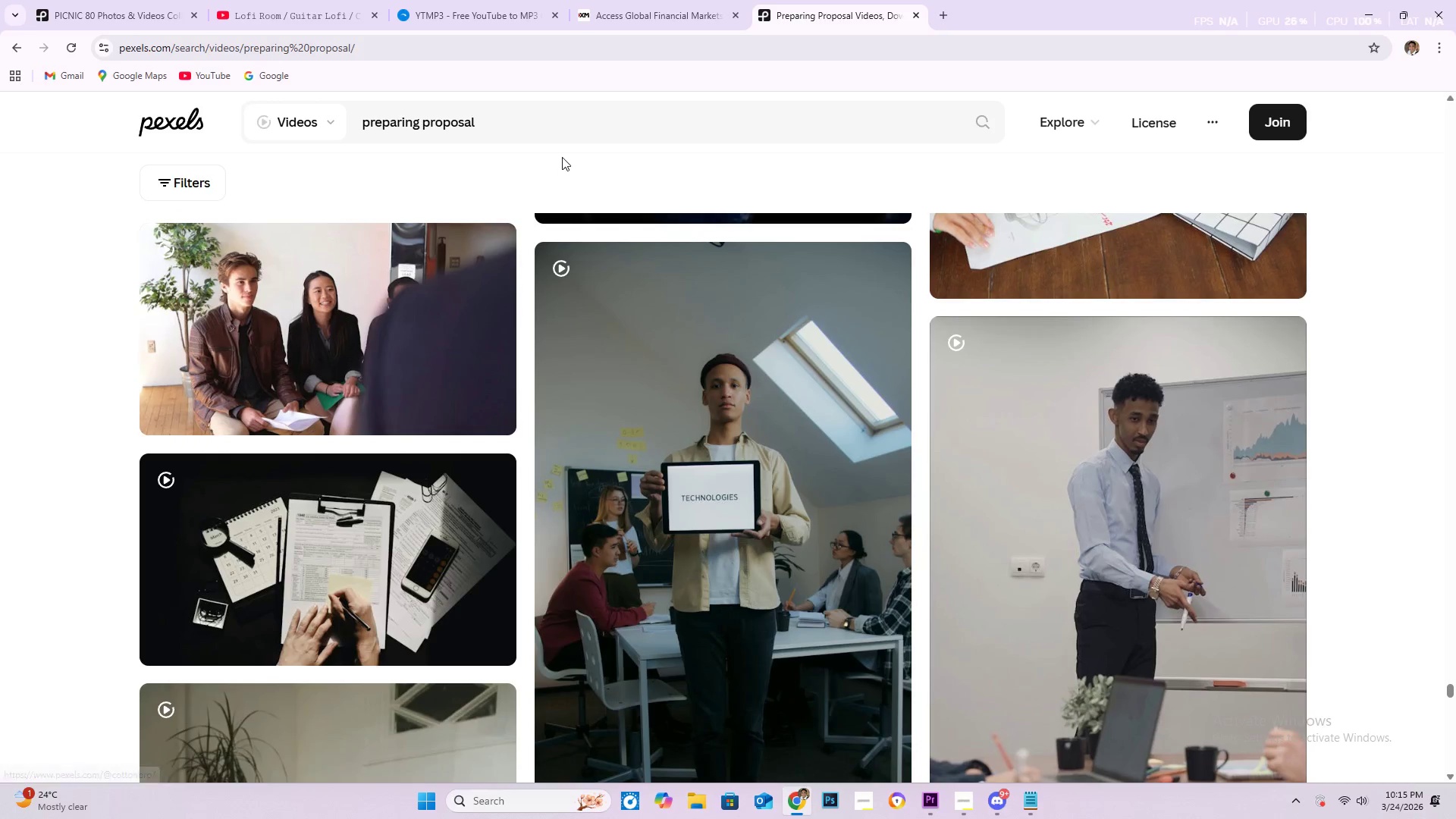 
left_click_drag(start_coordinate=[548, 127], to_coordinate=[359, 105])
 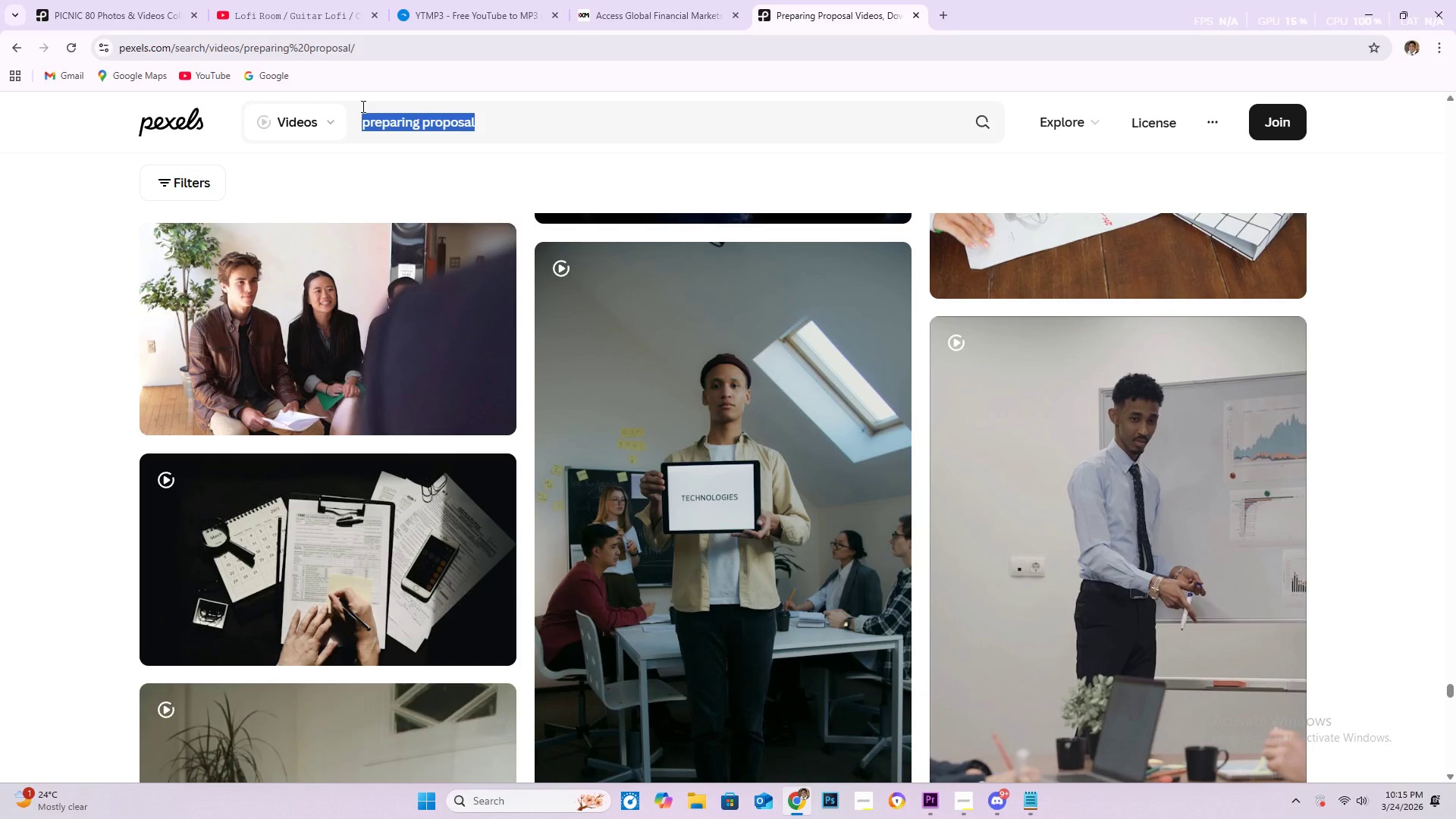 
key(Backspace)
 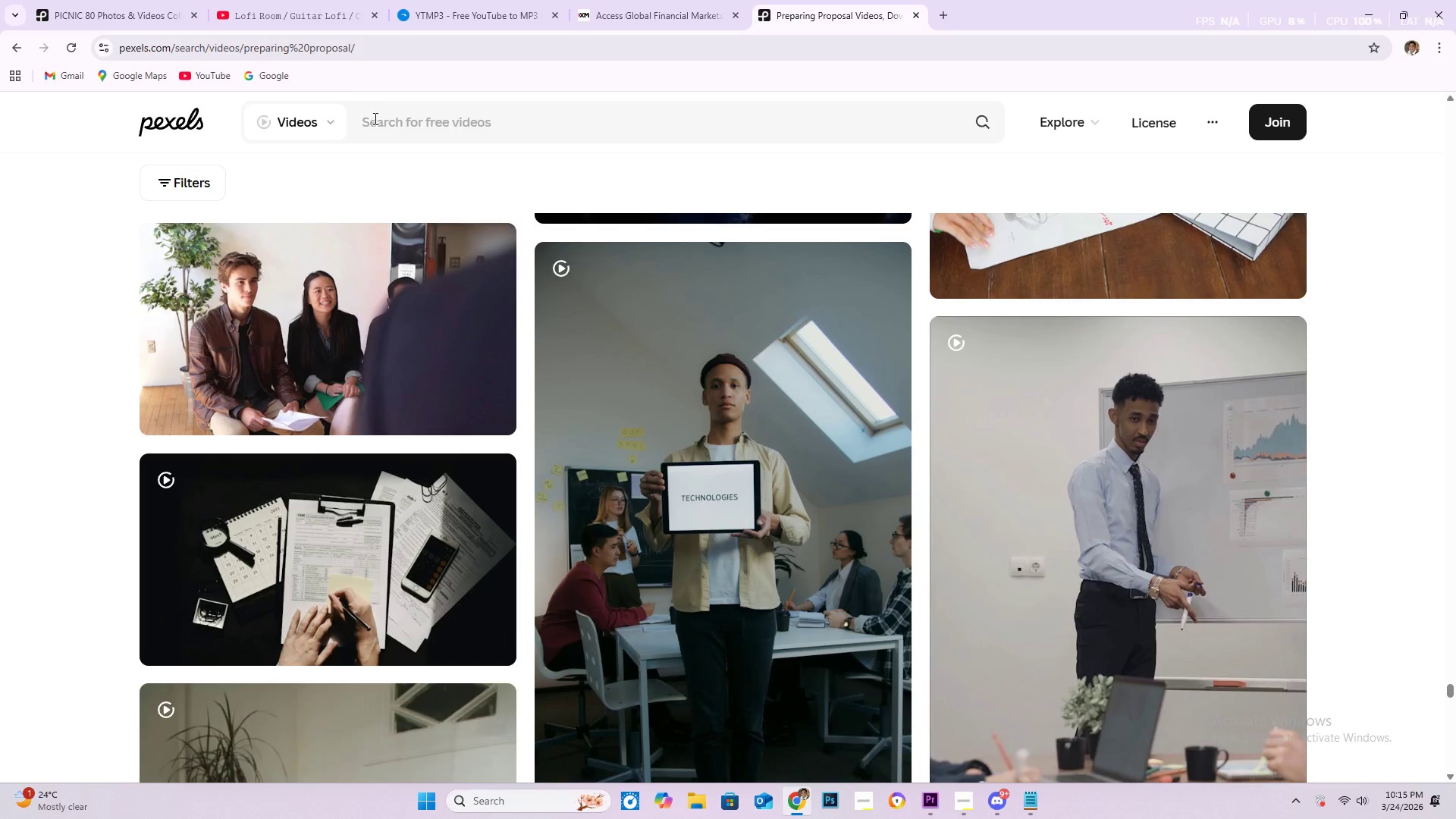 
left_click([387, 120])
 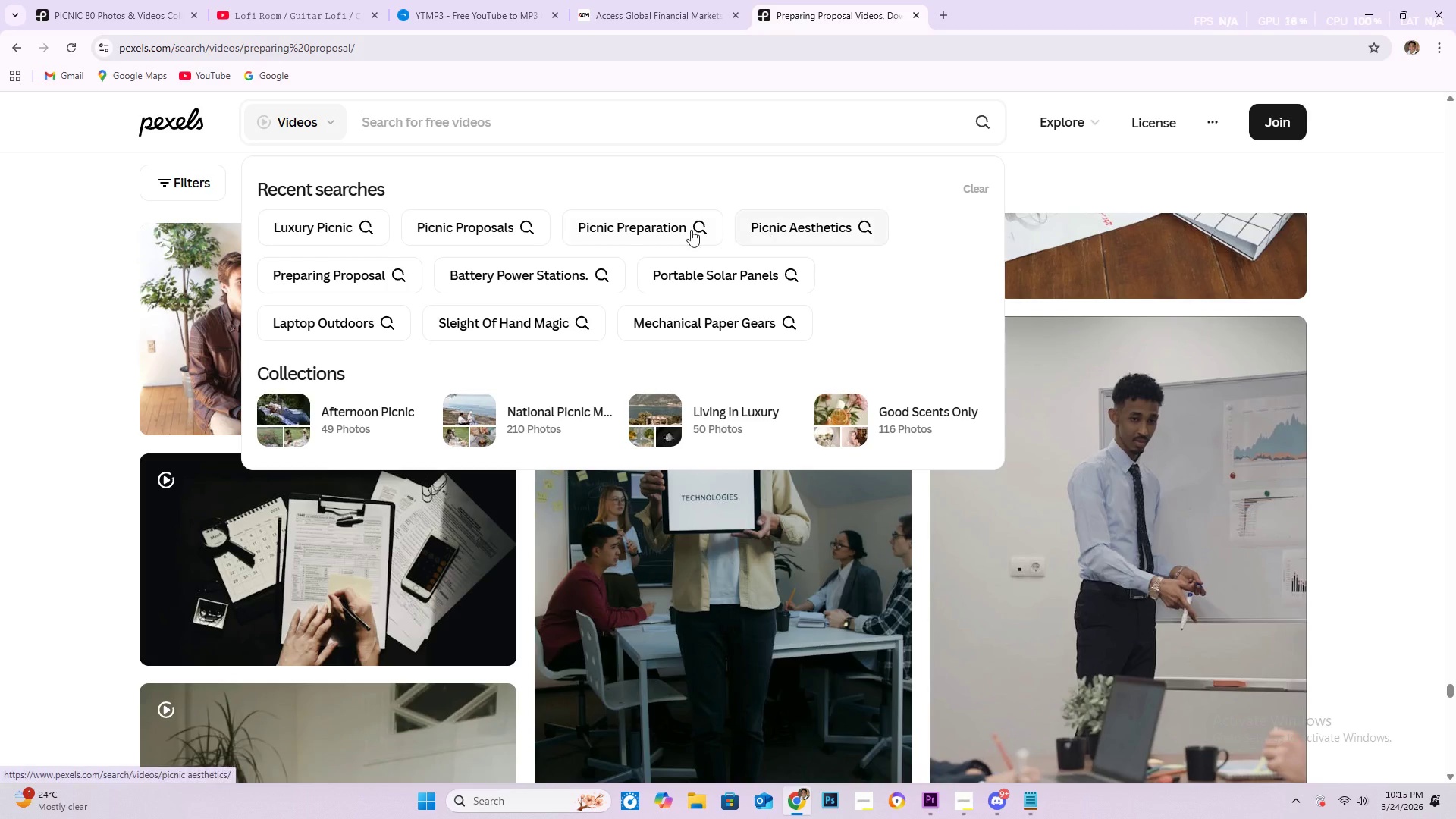 
left_click([630, 226])
 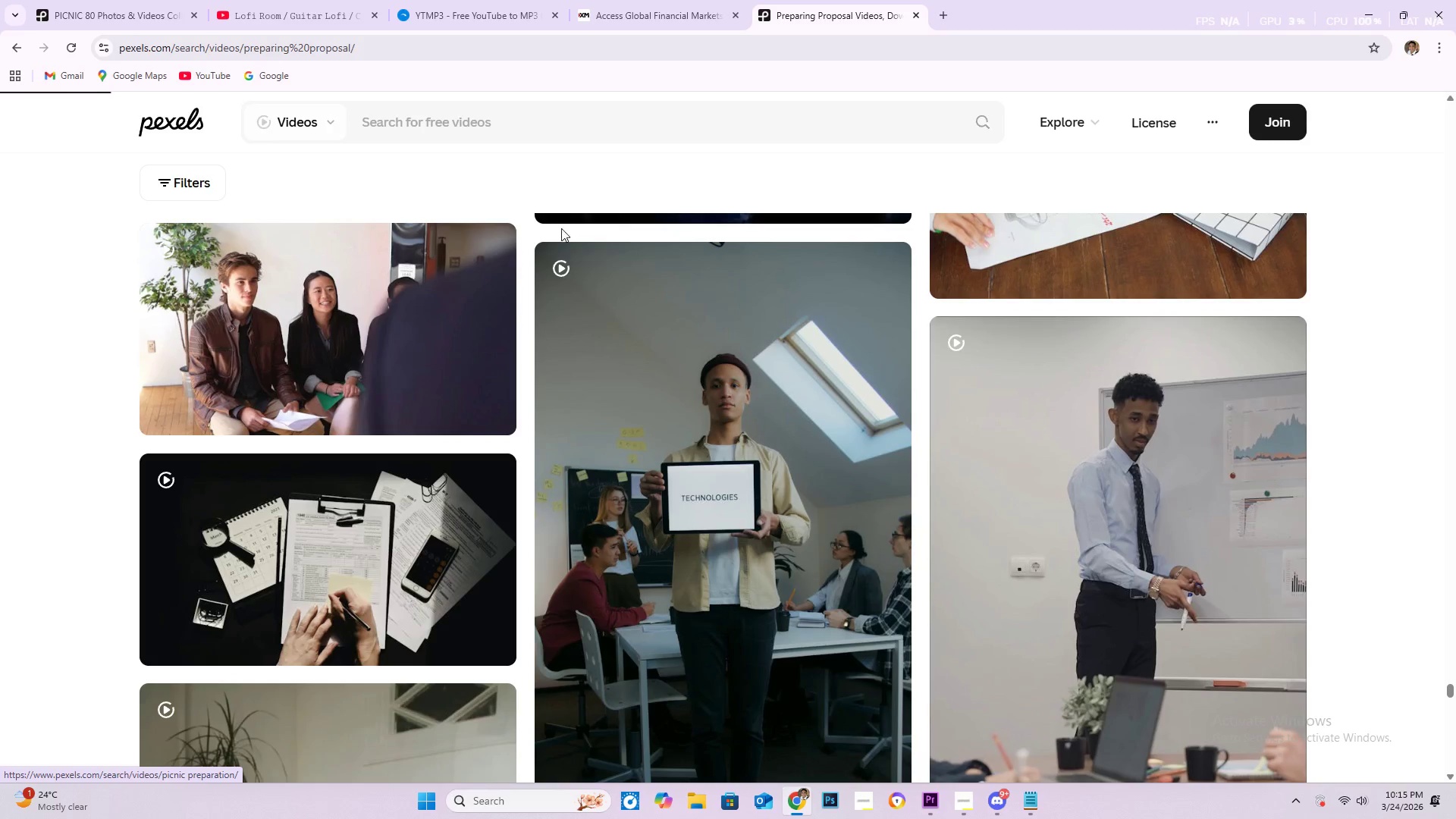 
mouse_move([522, 286])
 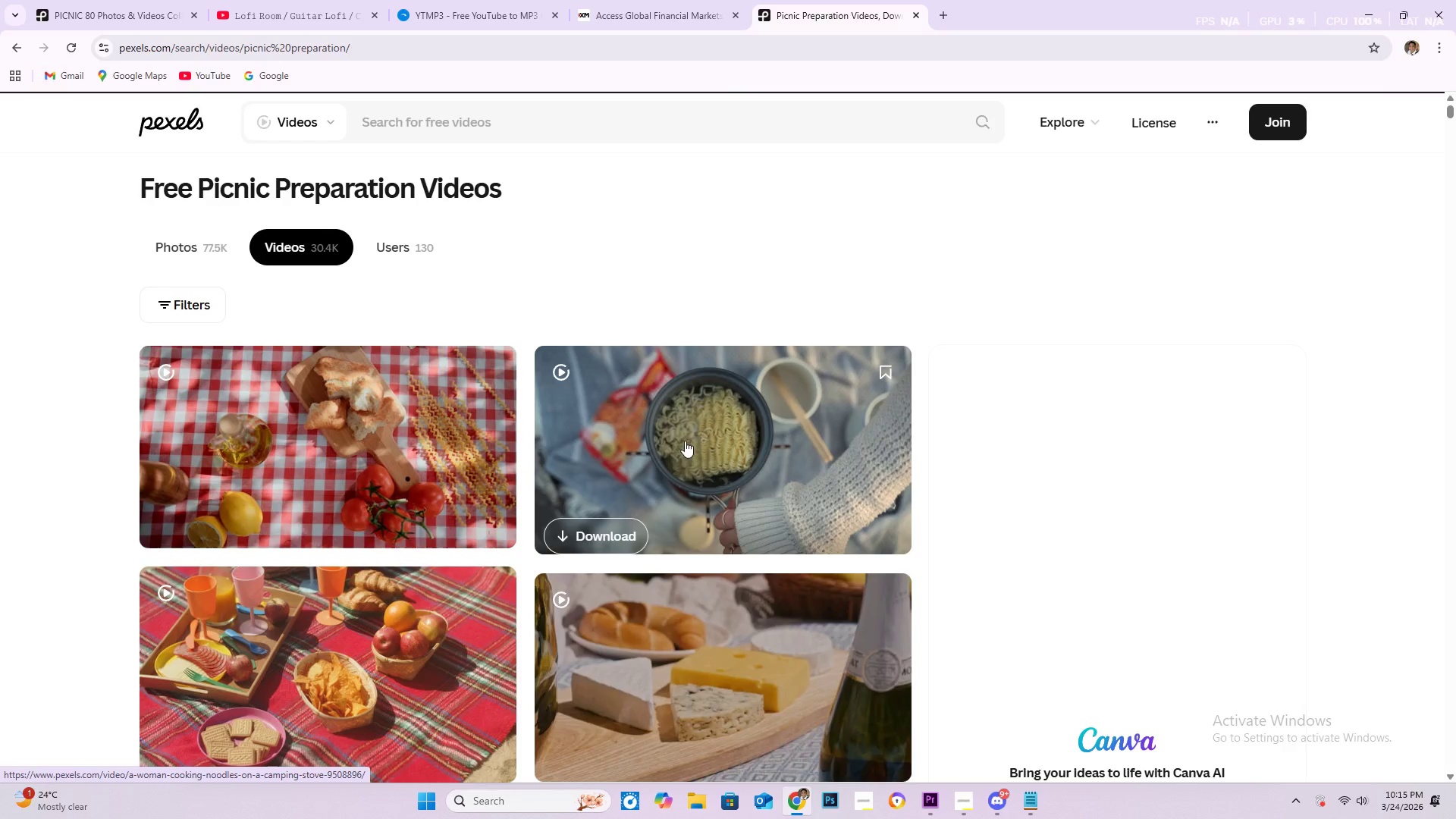 
scroll: coordinate [786, 468], scroll_direction: down, amount: 2.0
 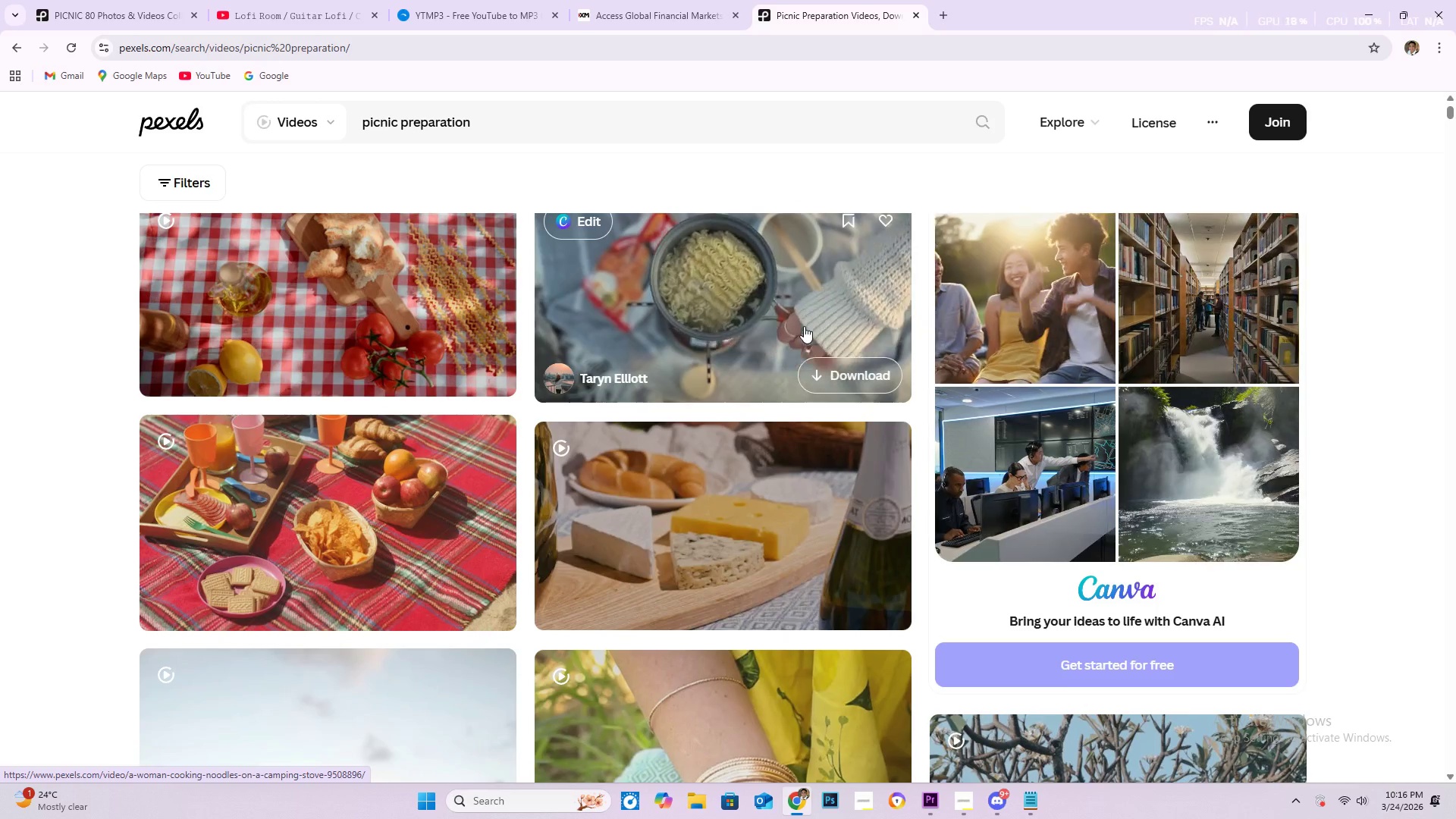 
wait(12.97)
 